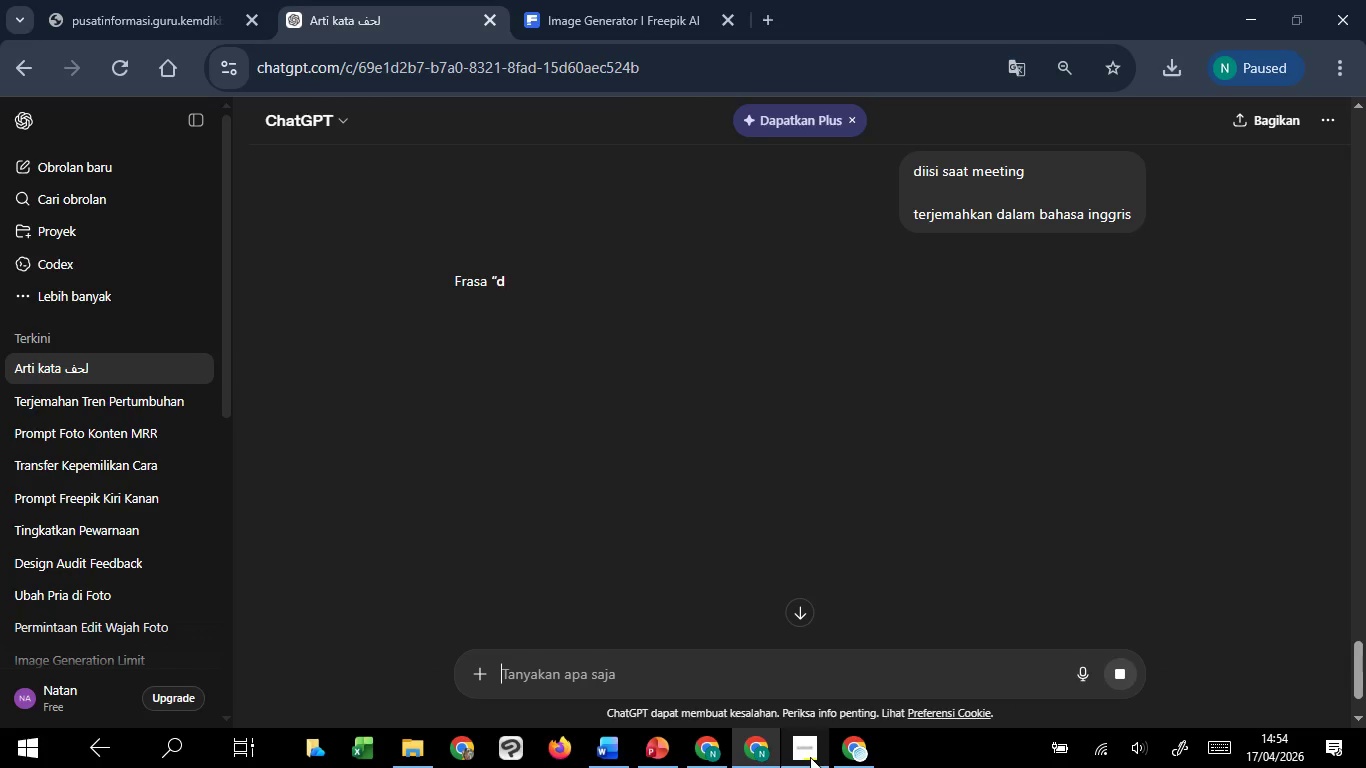 
mouse_move([775, 651])
 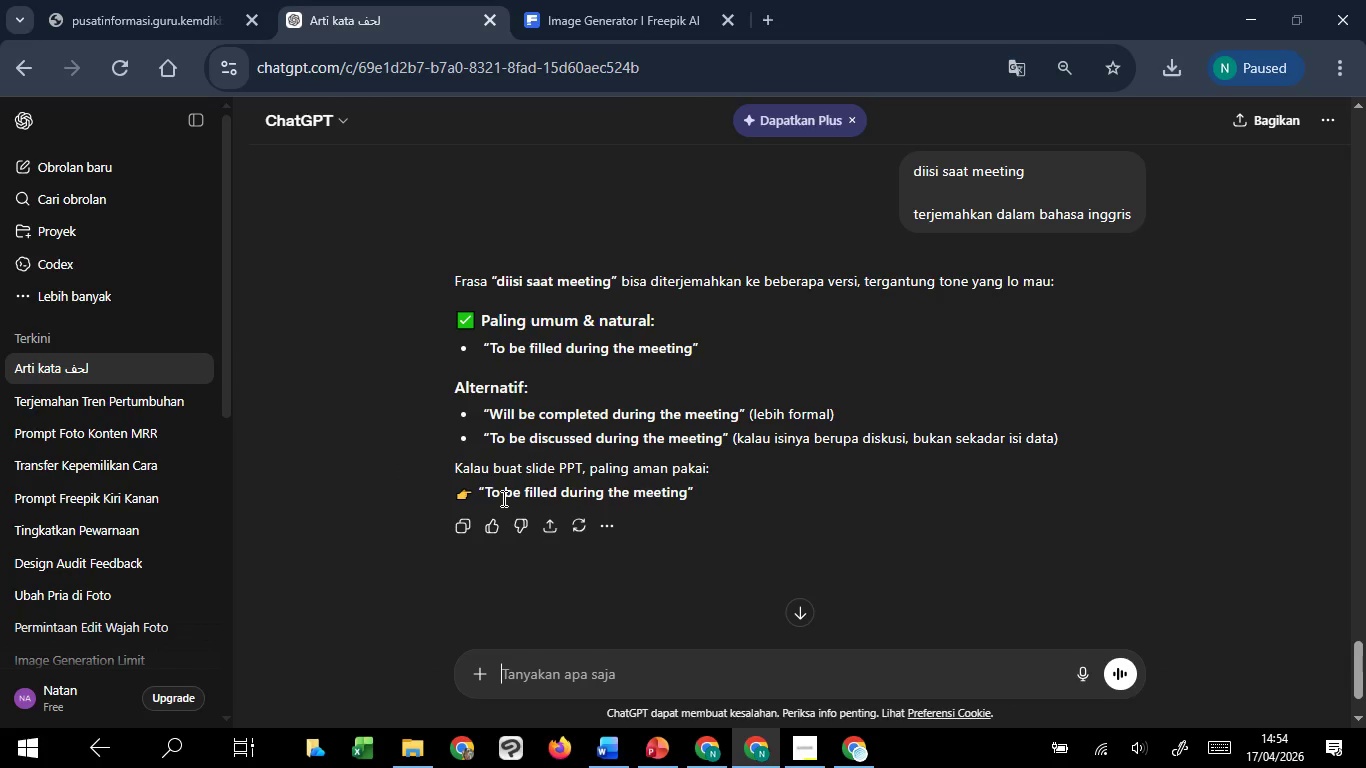 
left_click_drag(start_coordinate=[489, 495], to_coordinate=[687, 494])
 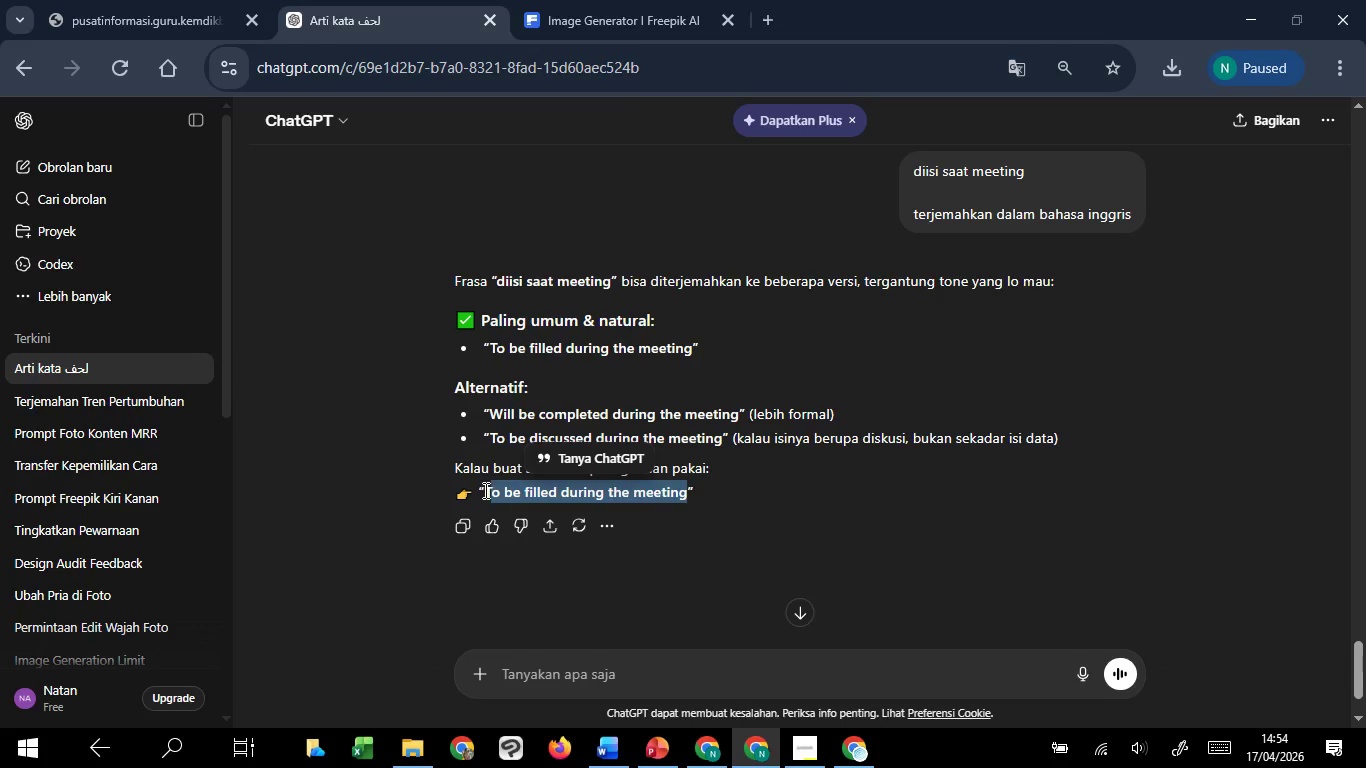 
left_click_drag(start_coordinate=[484, 490], to_coordinate=[685, 494])
 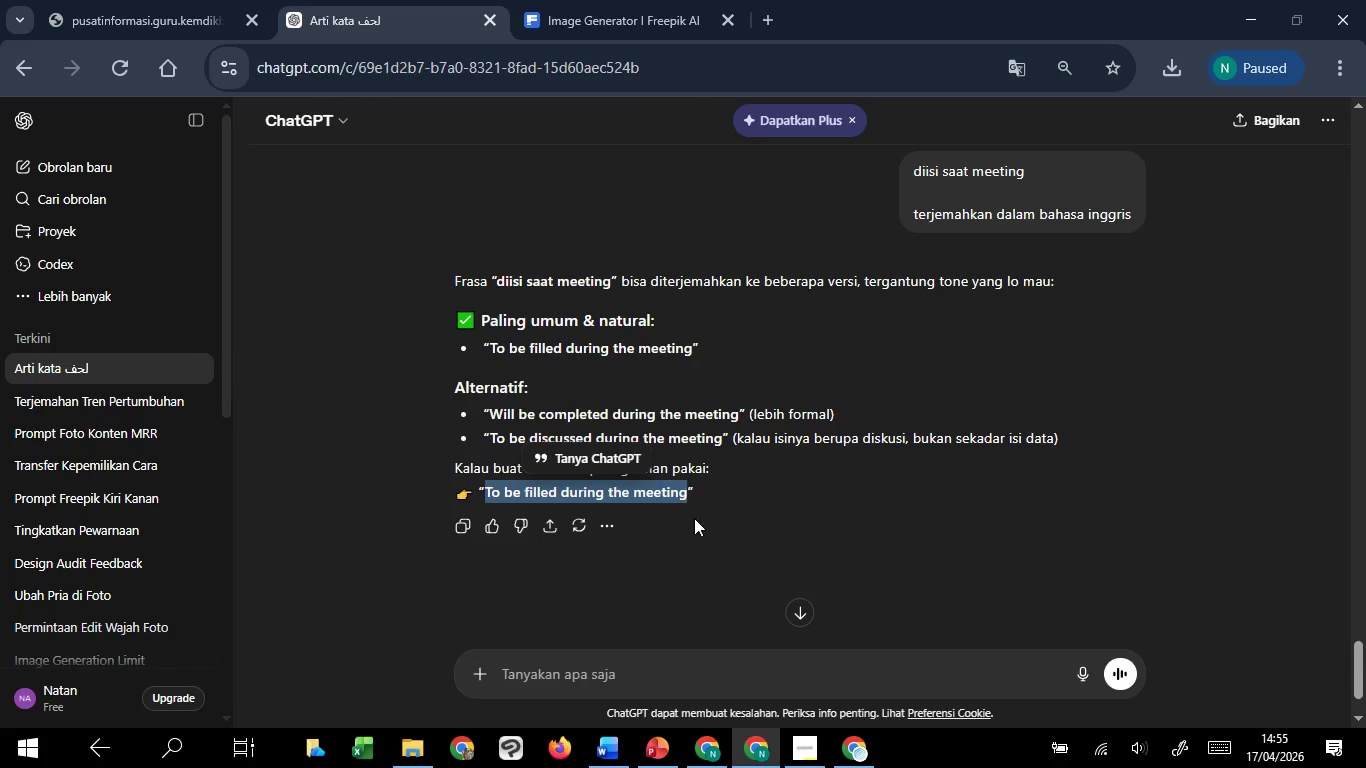 
key(Control+C)
 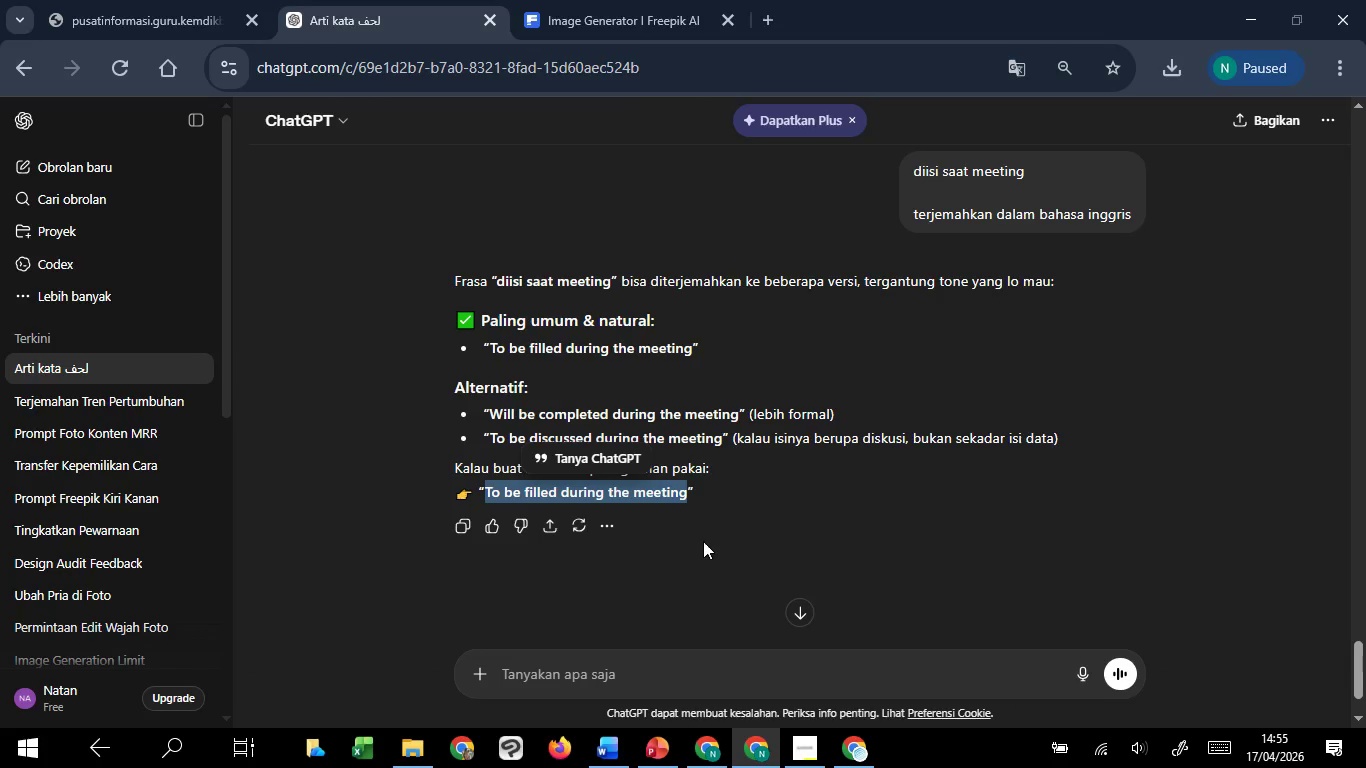 
key(Control+C)
 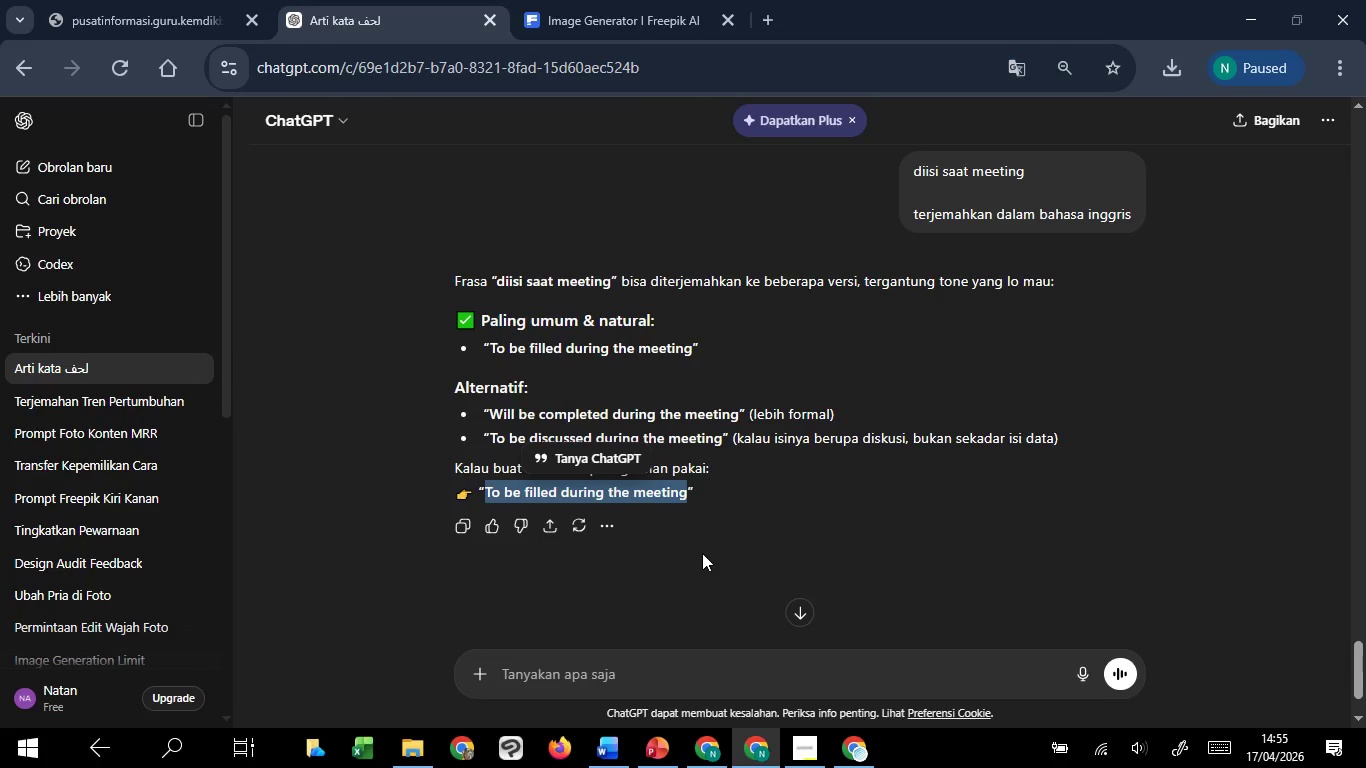 
key(Control+C)
 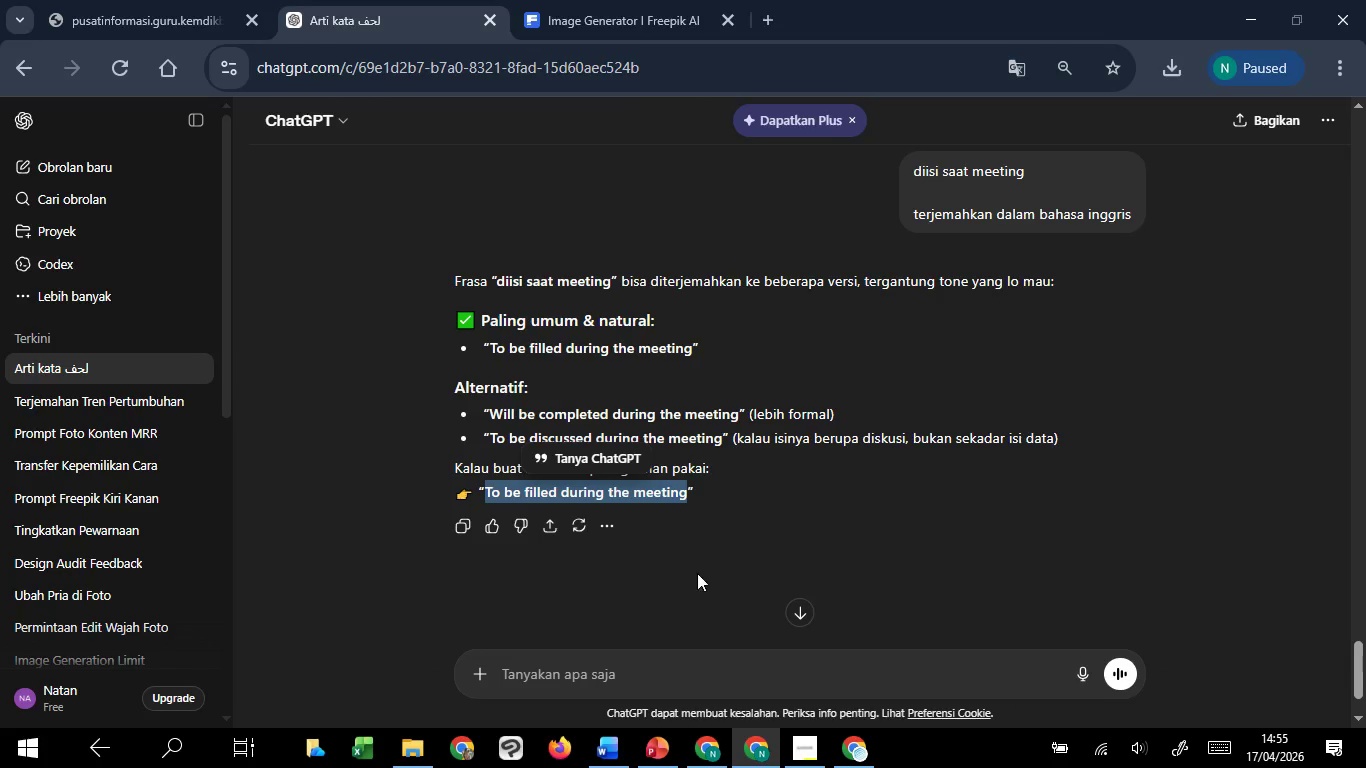 
key(Control+C)
 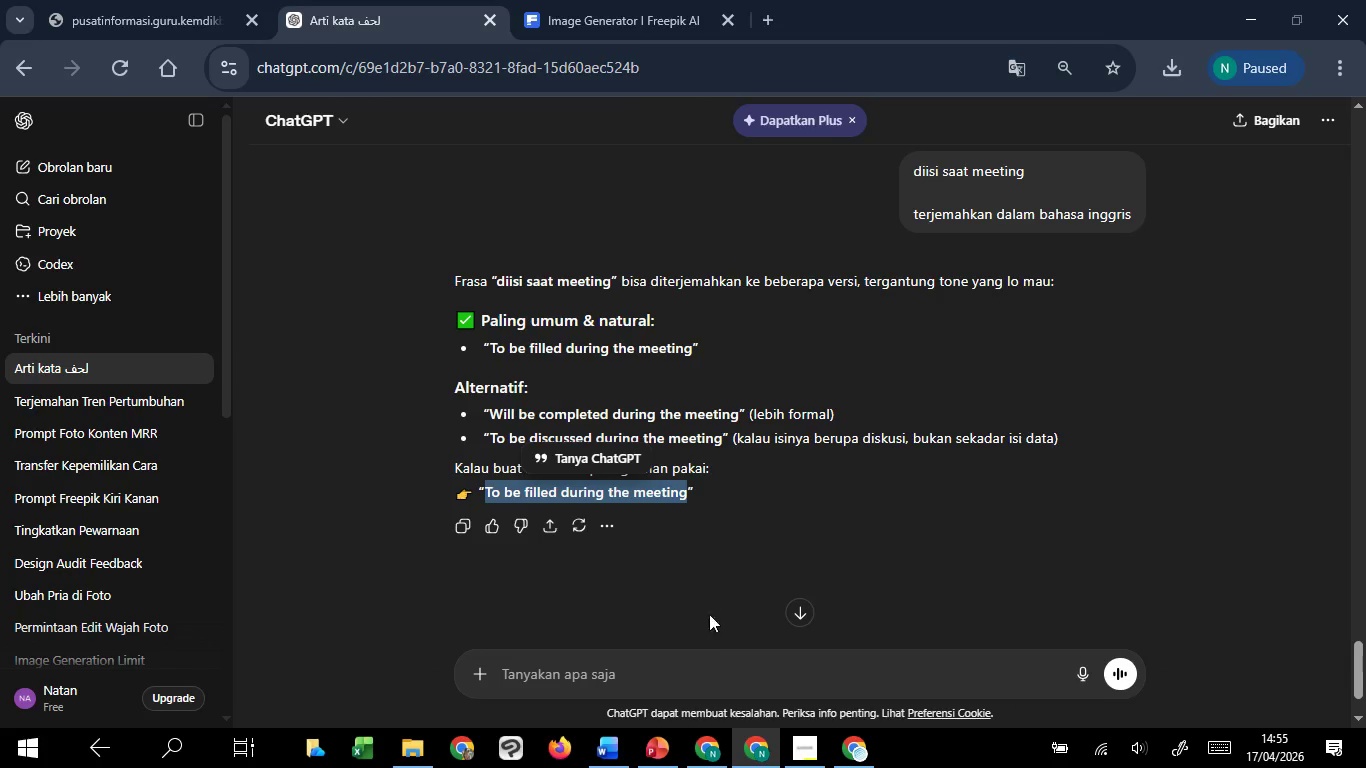 
key(Control+C)
 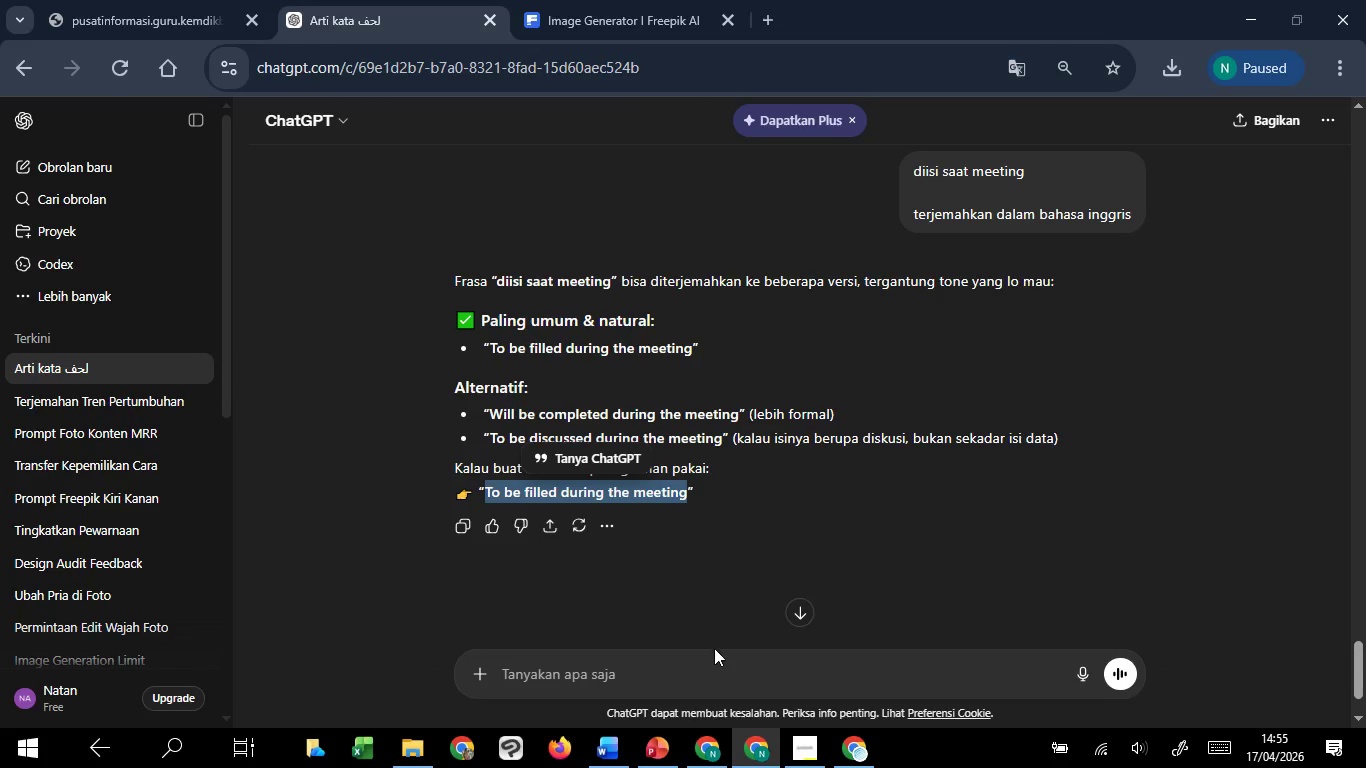 
key(Control+C)
 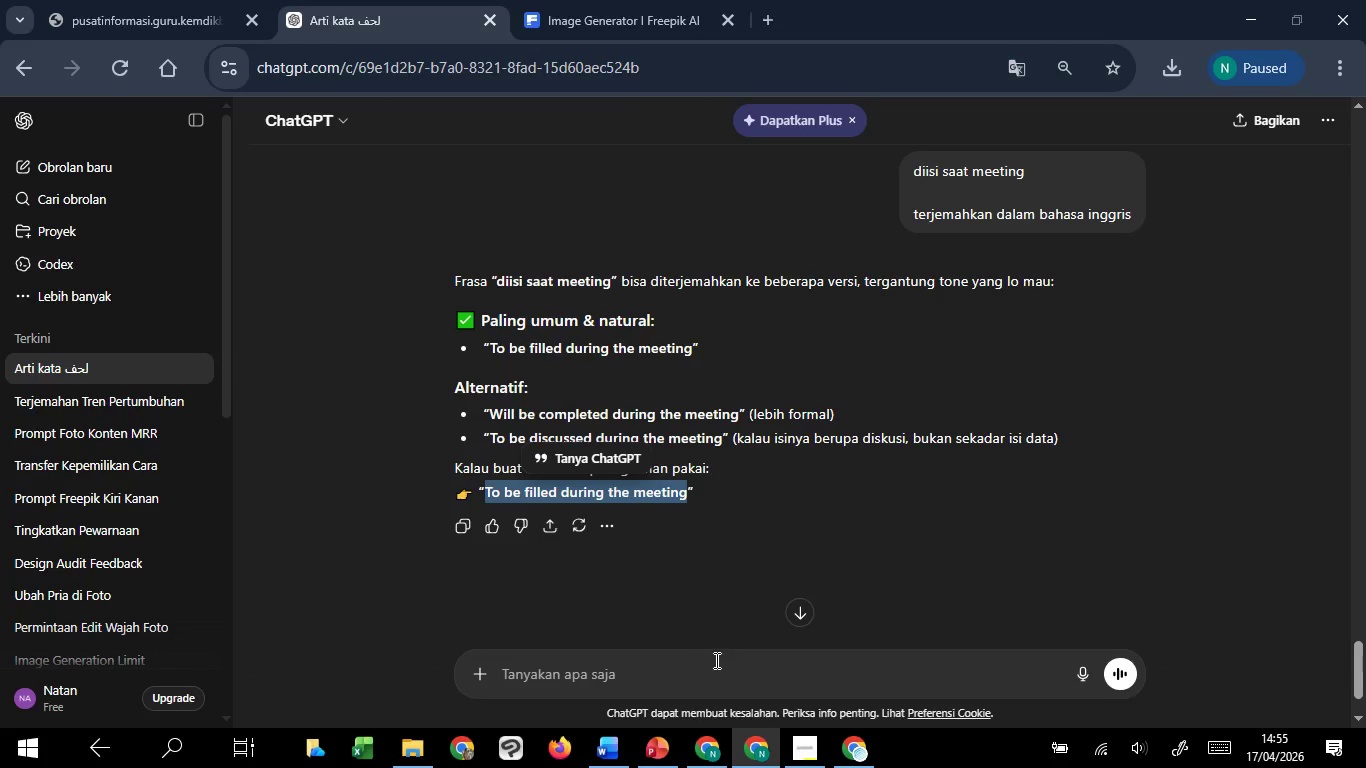 
key(Control+C)
 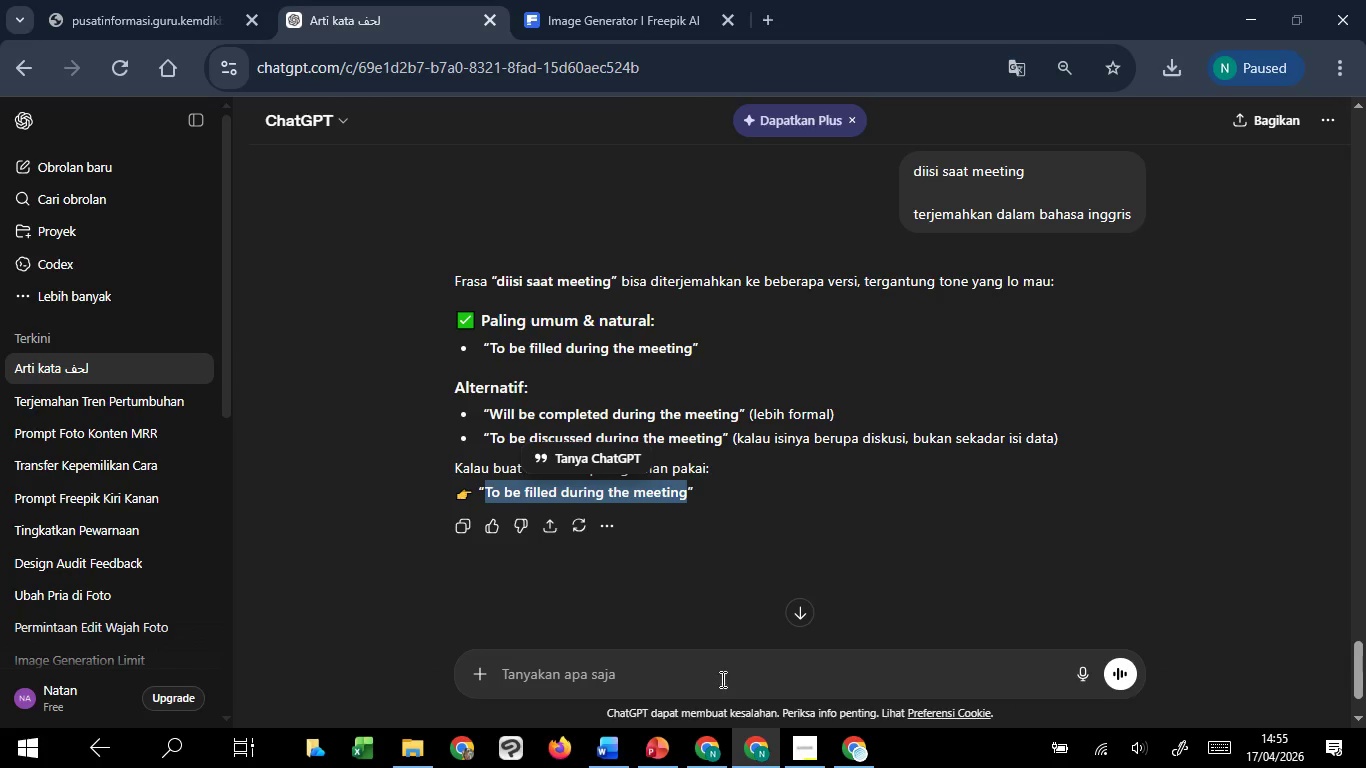 
key(Control+C)
 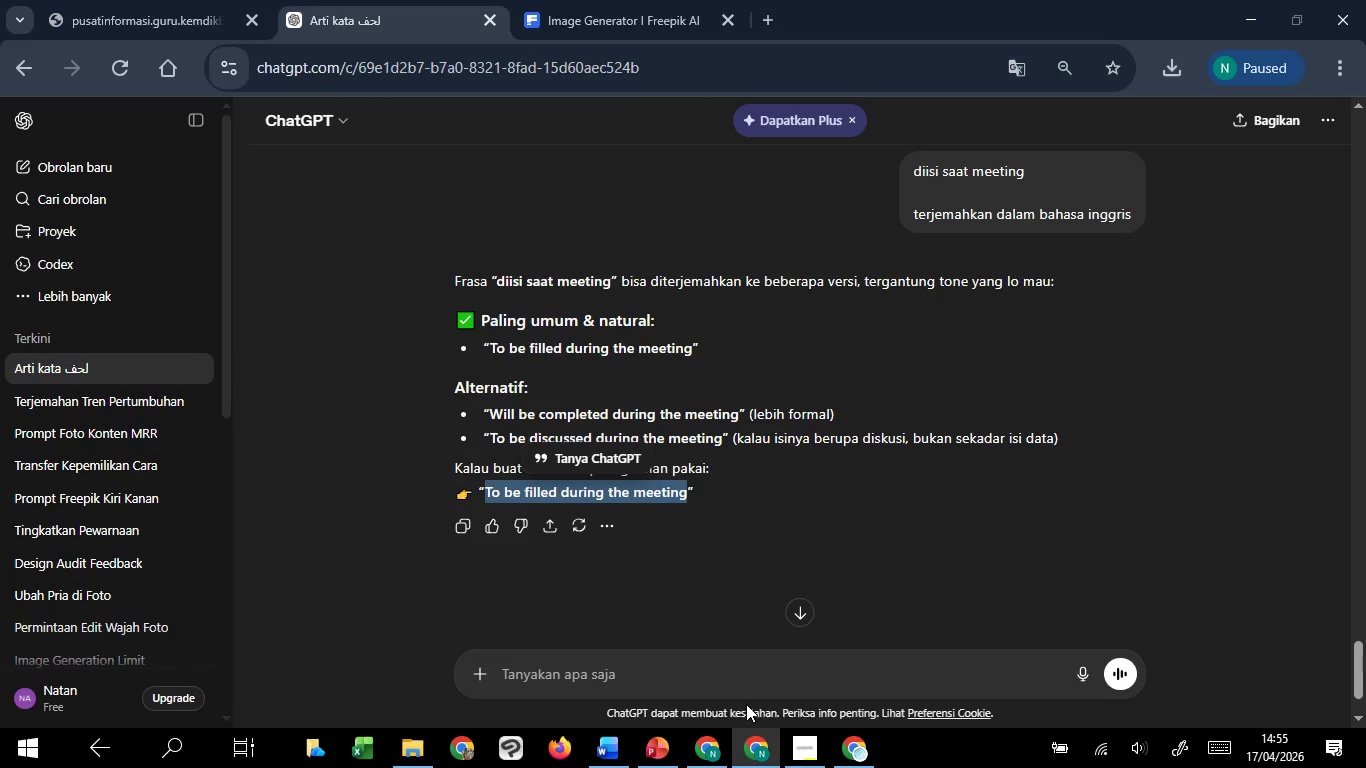 
key(Control+C)
 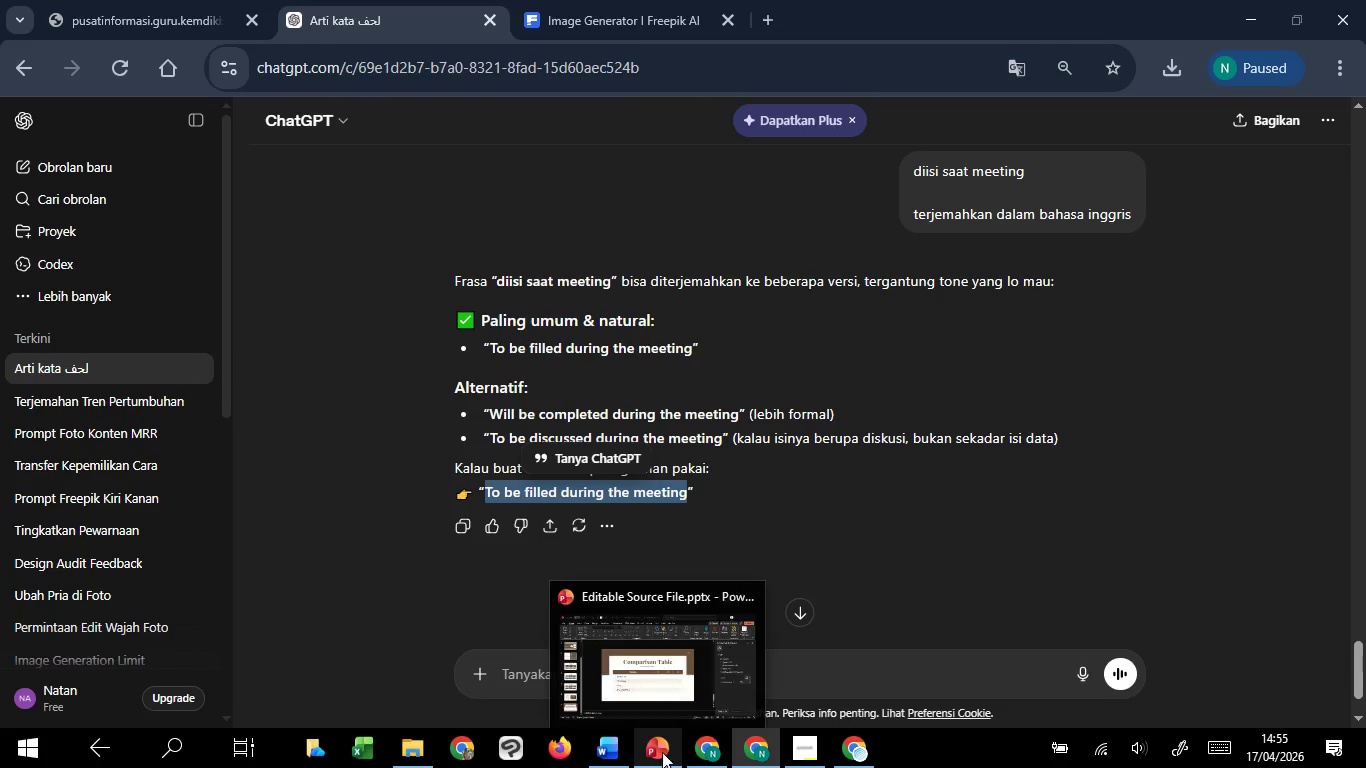 
left_click([641, 672])
 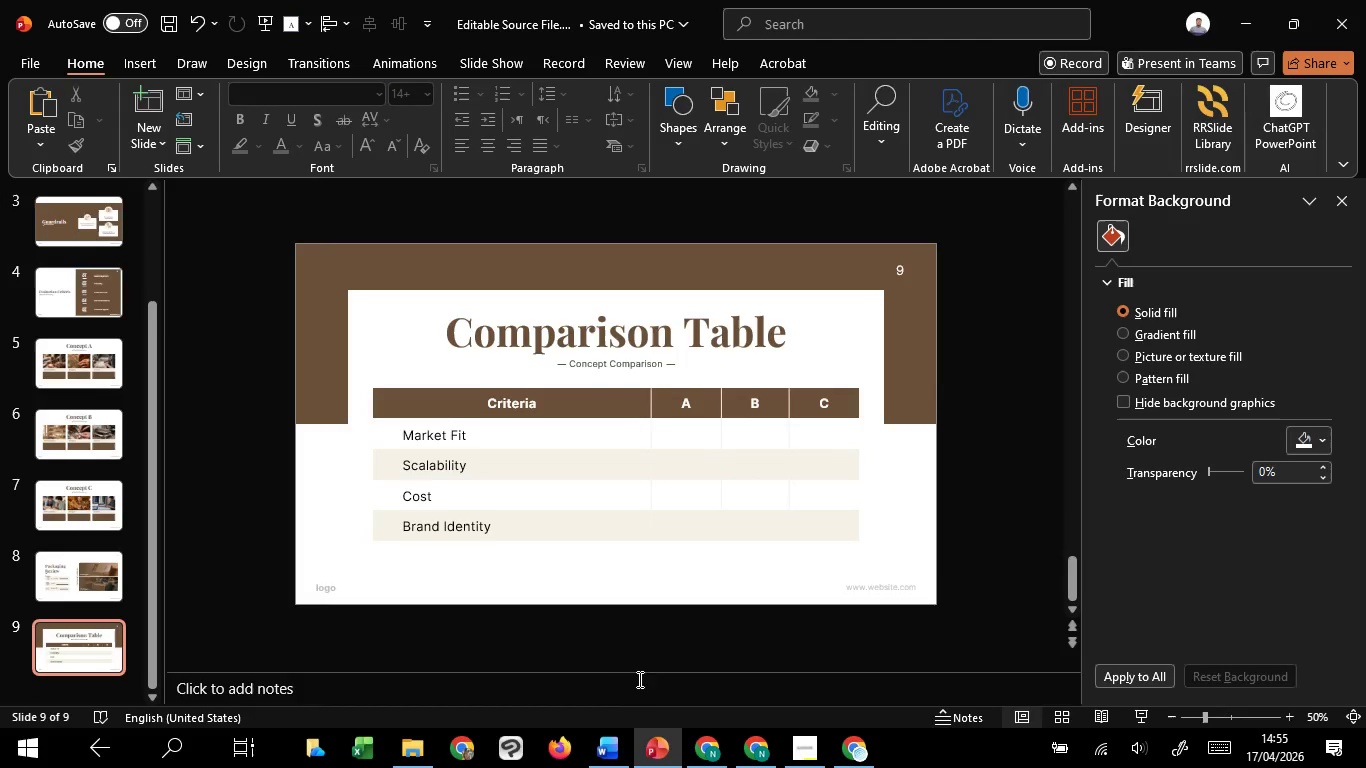 
left_click([641, 687])
 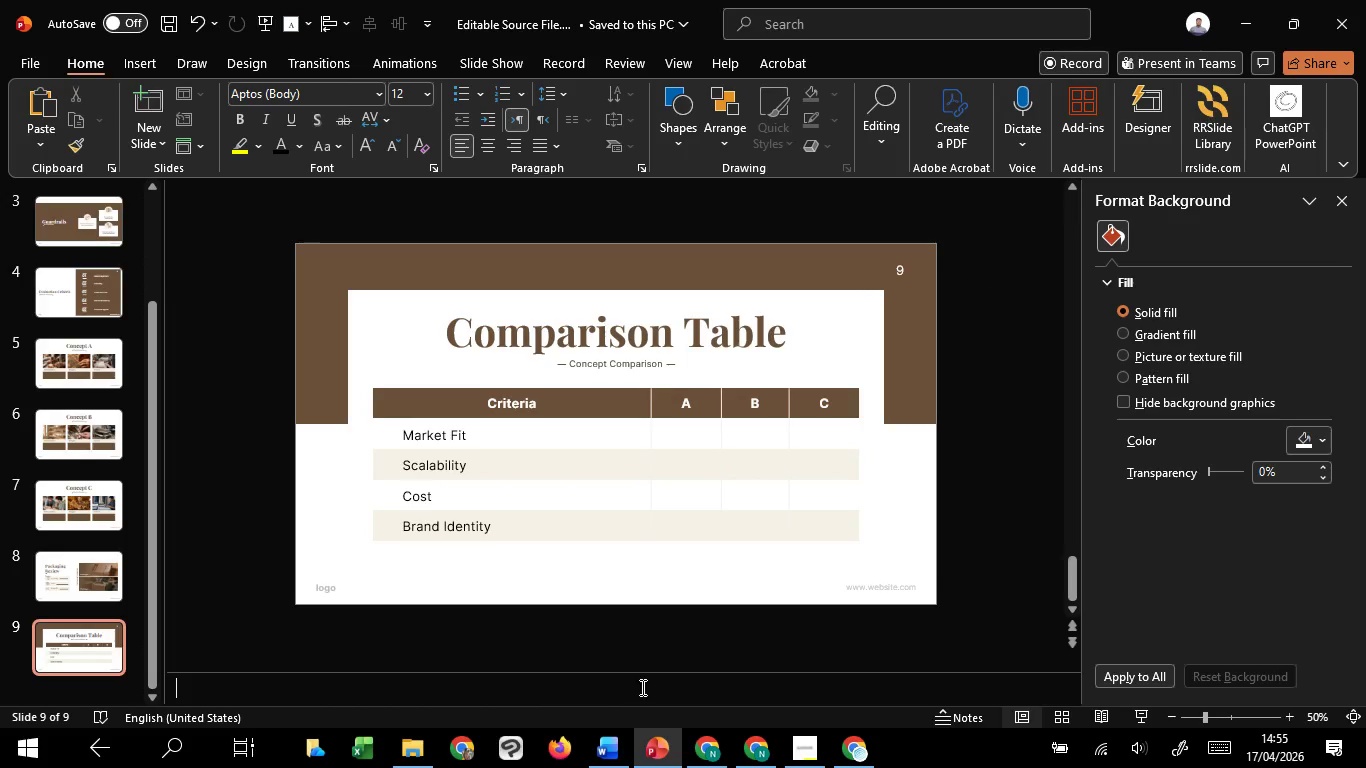 
key(Control+V)
 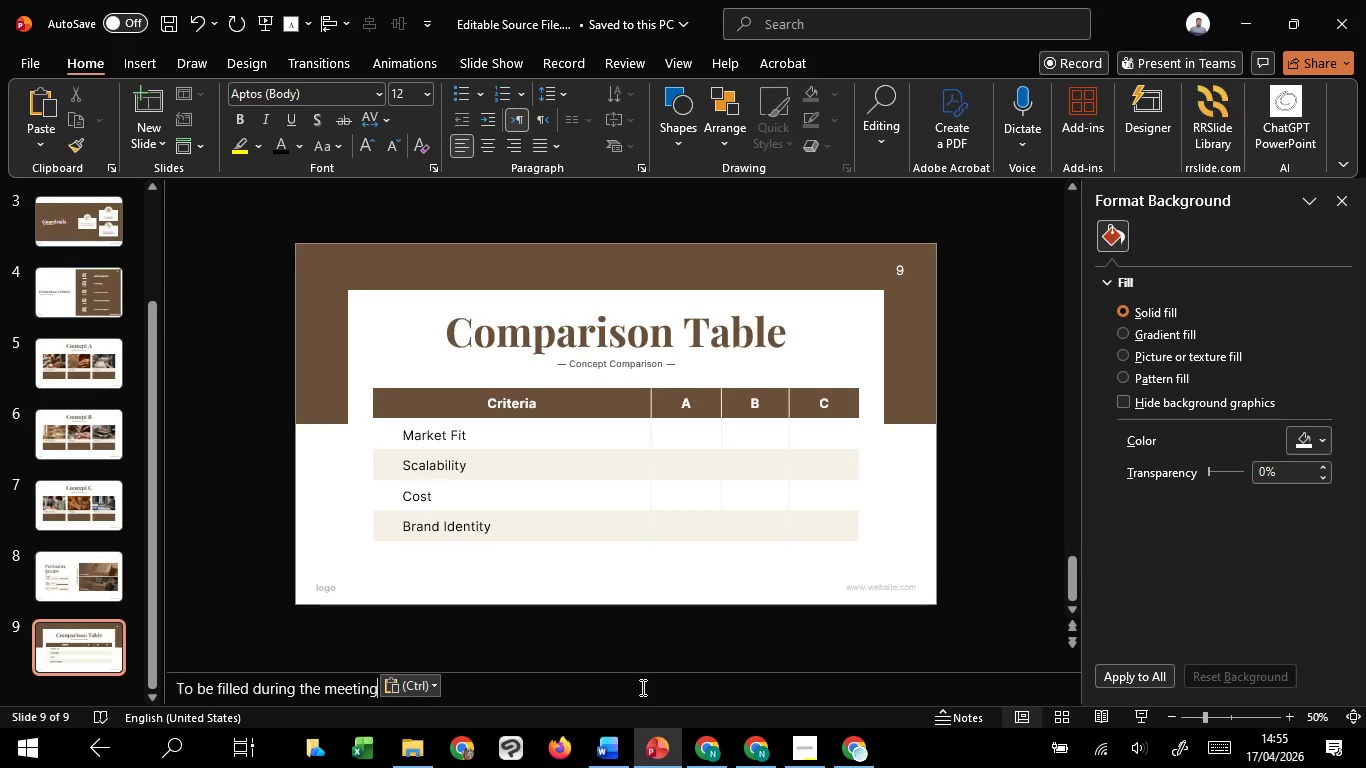 
left_click([598, 646])
 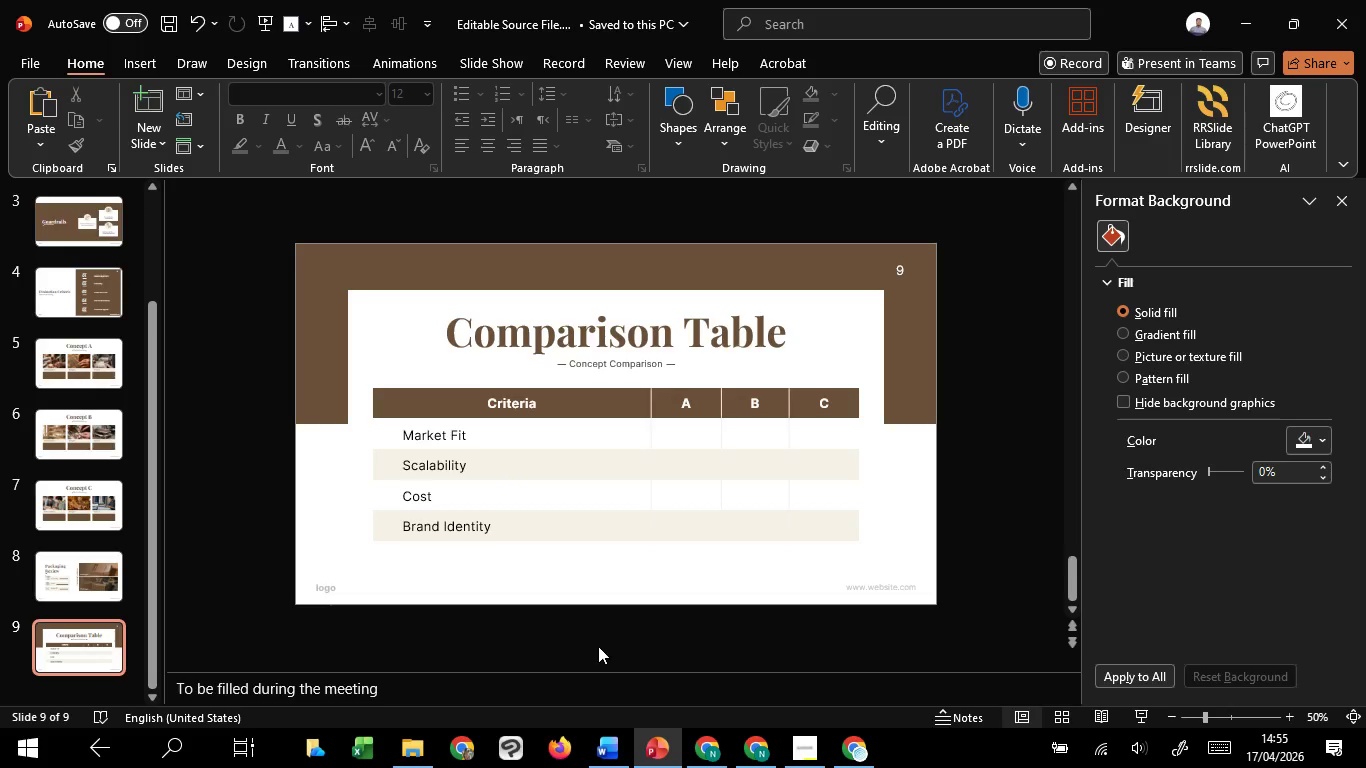 
wait(5.98)
 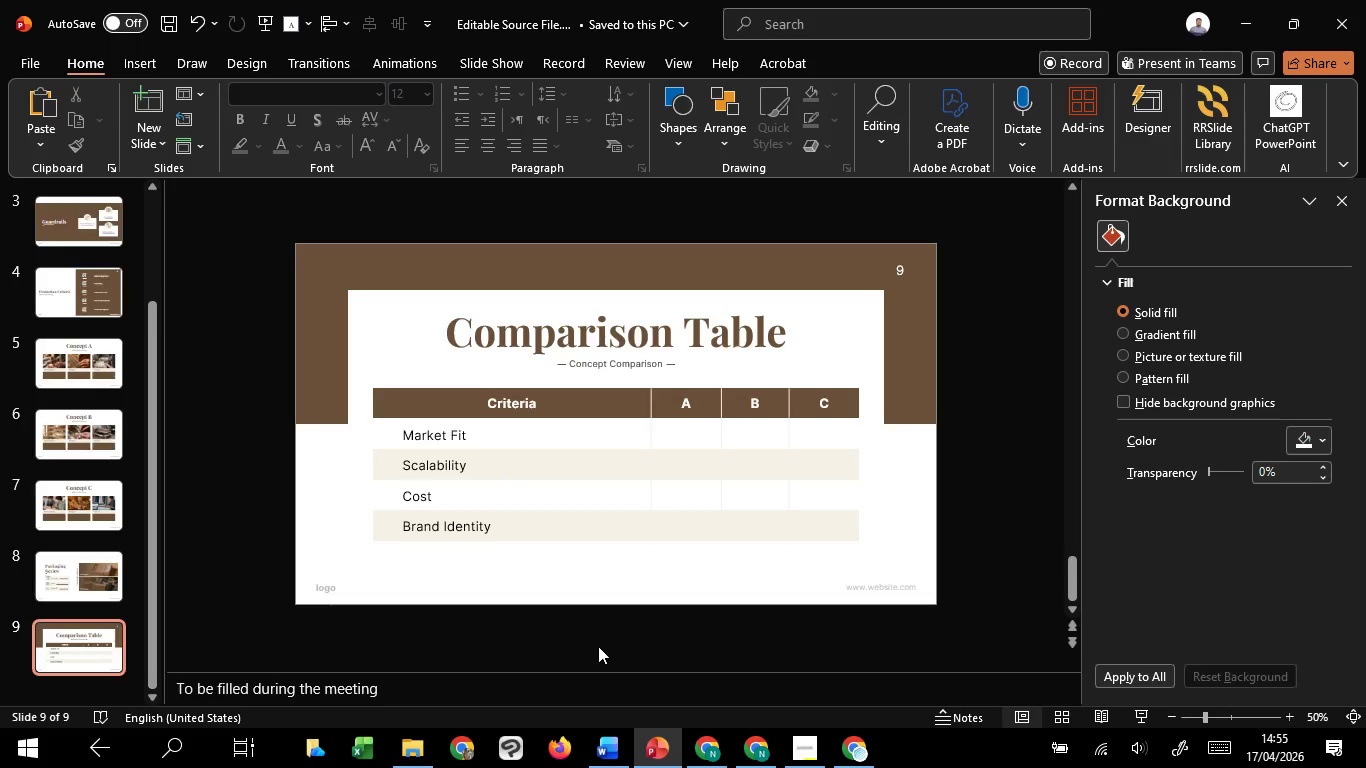 
scroll: coordinate [590, 571], scroll_direction: up, amount: 5.0
 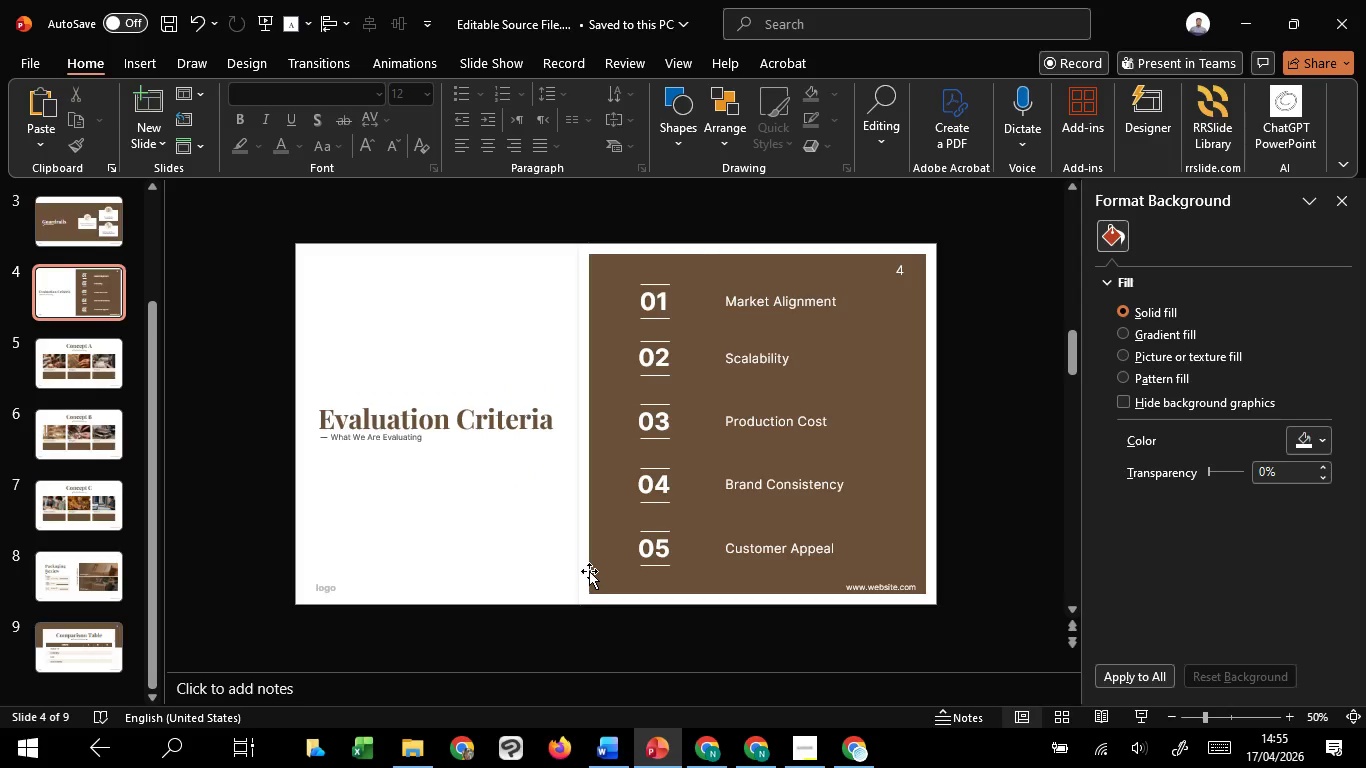 
scroll: coordinate [589, 571], scroll_direction: up, amount: 2.0
 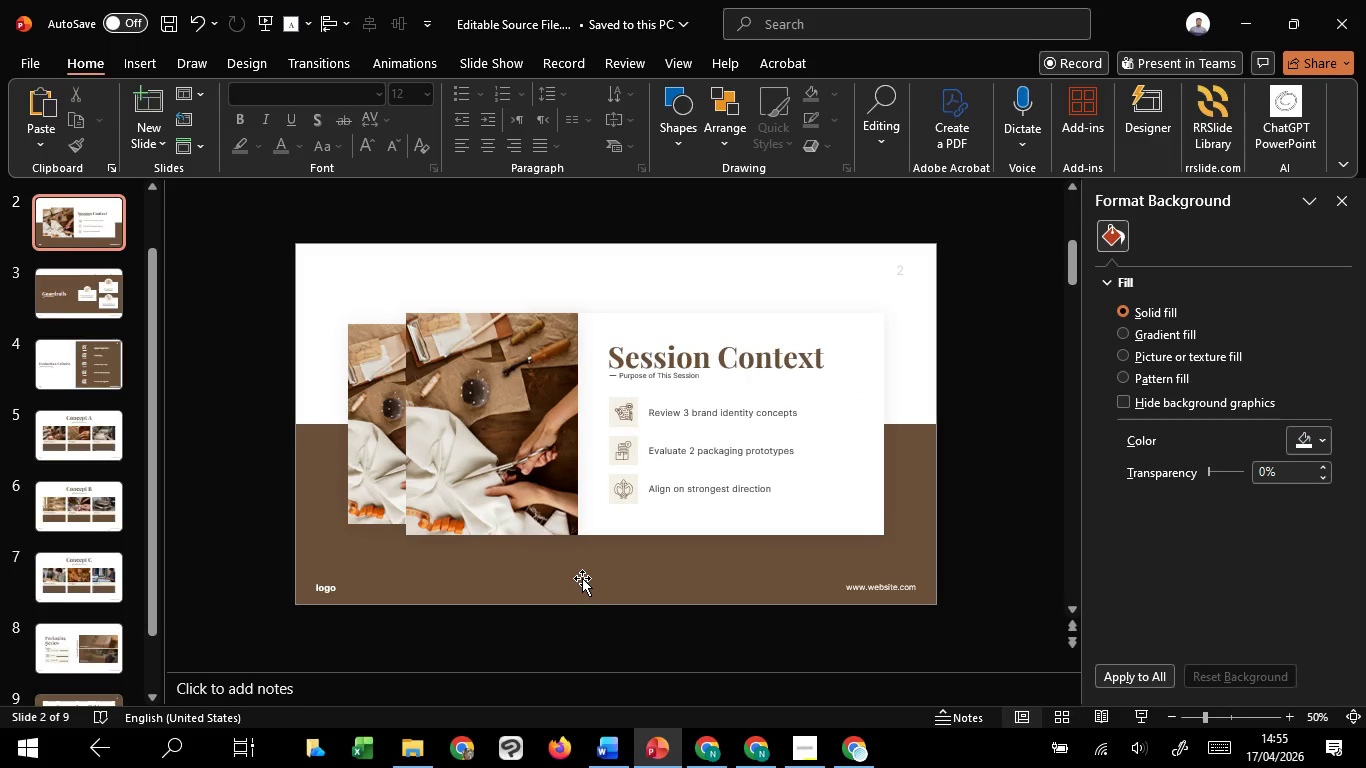 
scroll: coordinate [582, 578], scroll_direction: down, amount: 2.0
 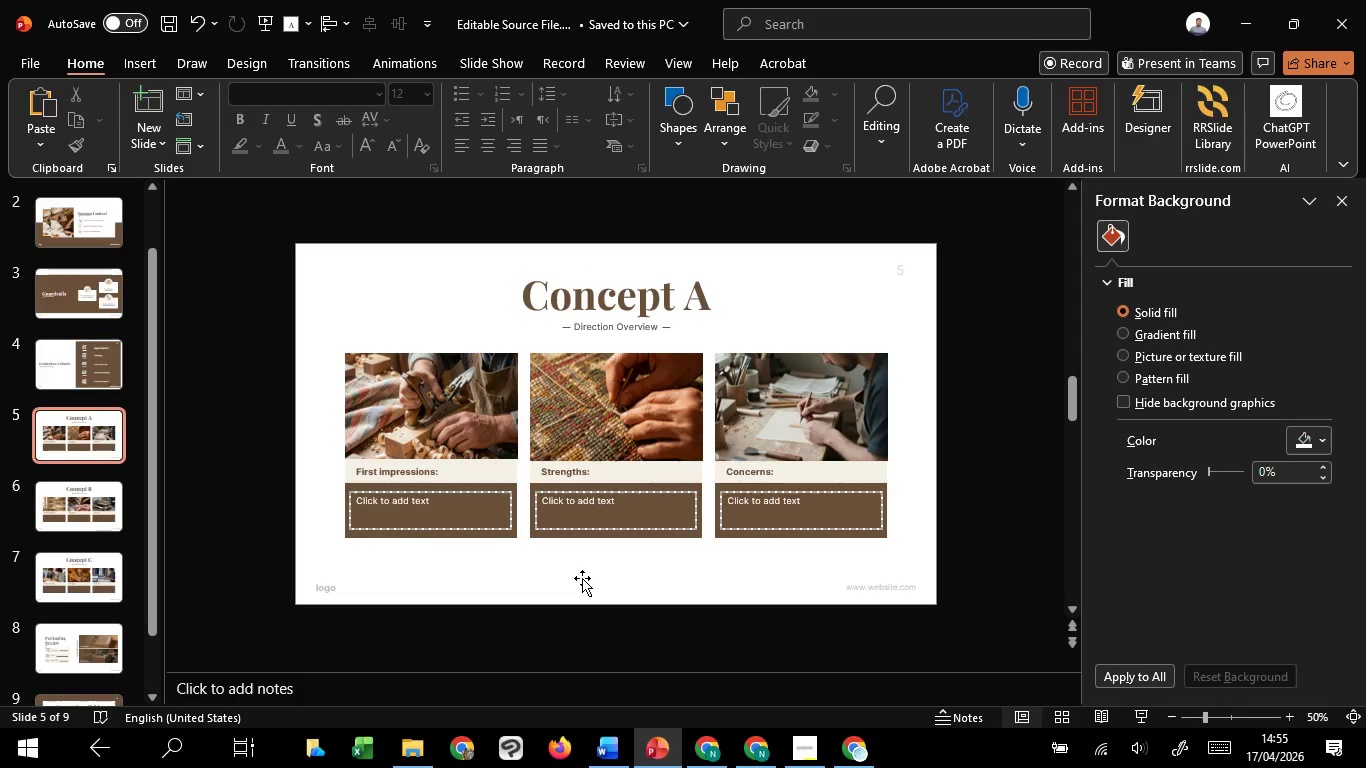 
scroll: coordinate [582, 578], scroll_direction: up, amount: 1.0
 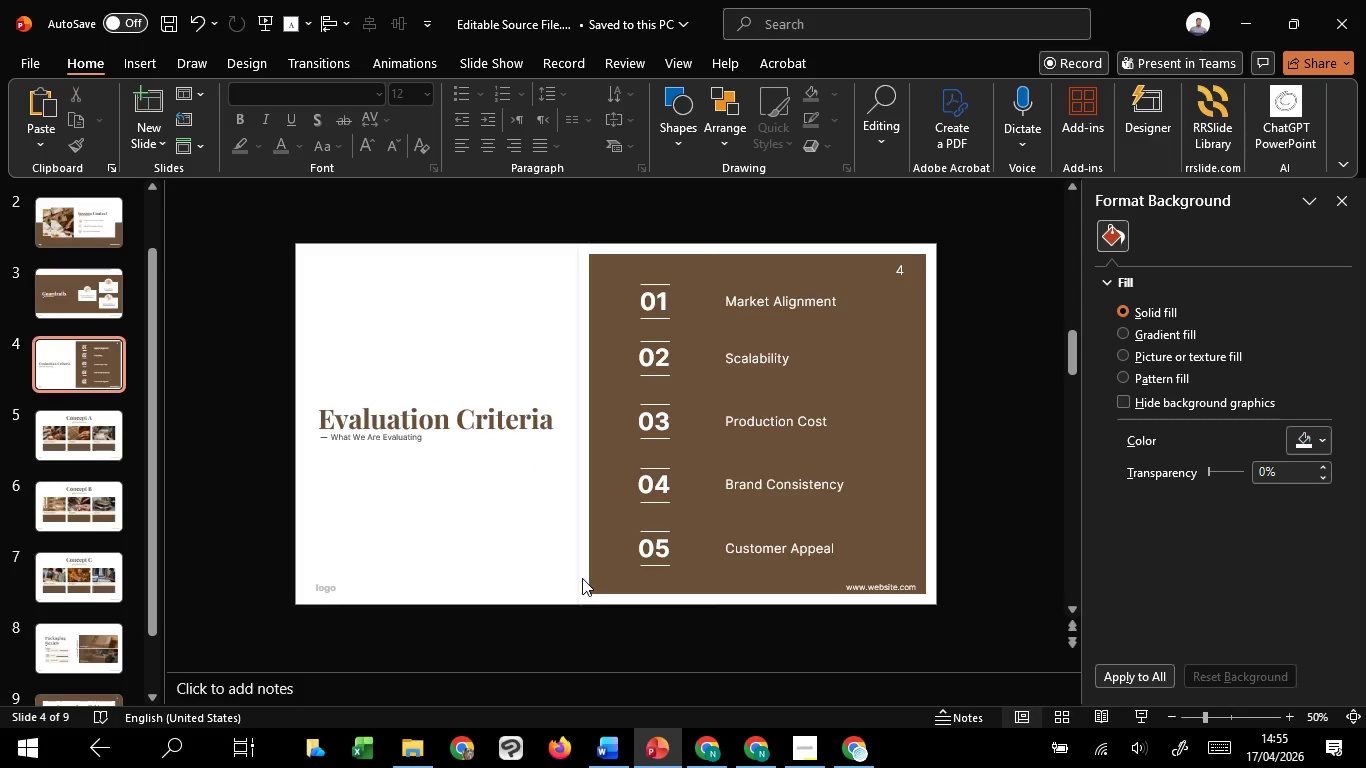 
scroll: coordinate [579, 581], scroll_direction: down, amount: 2.0
 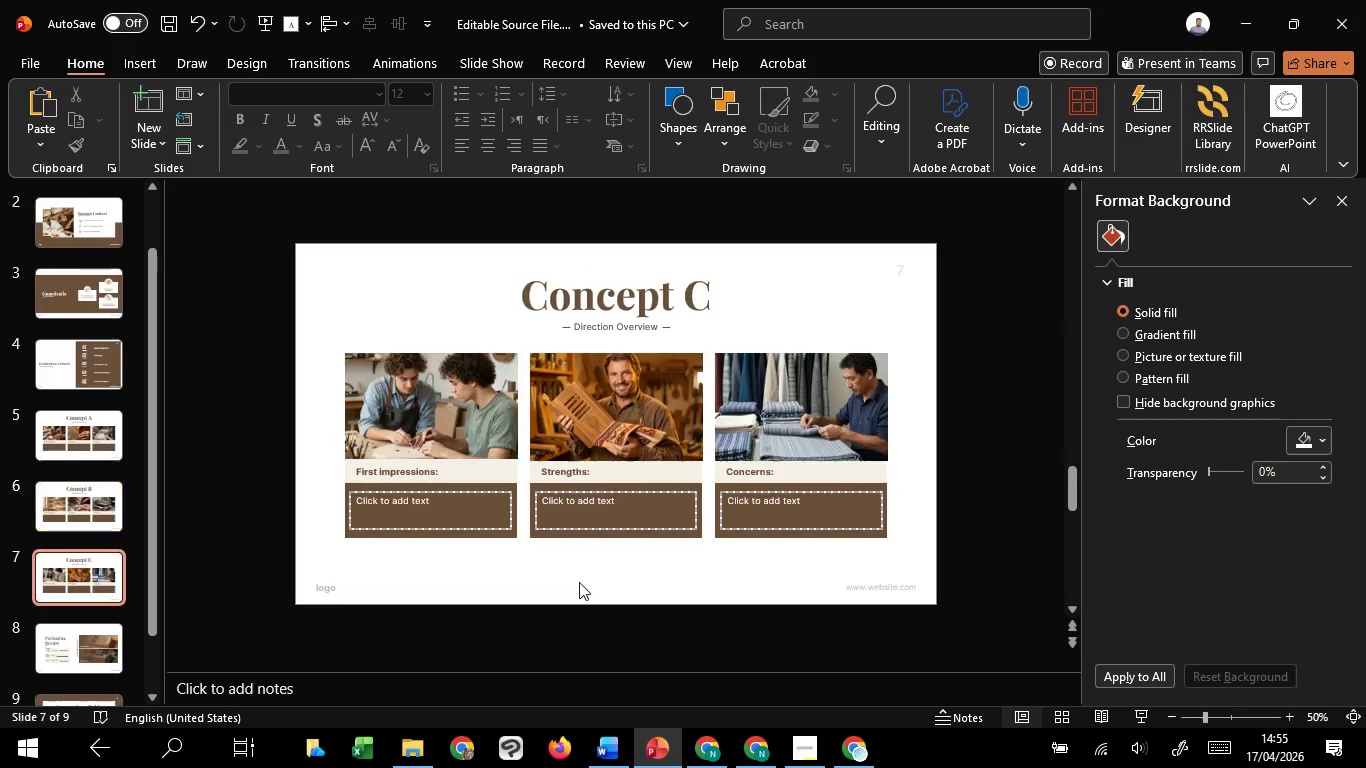 
scroll: coordinate [579, 582], scroll_direction: up, amount: 5.0
 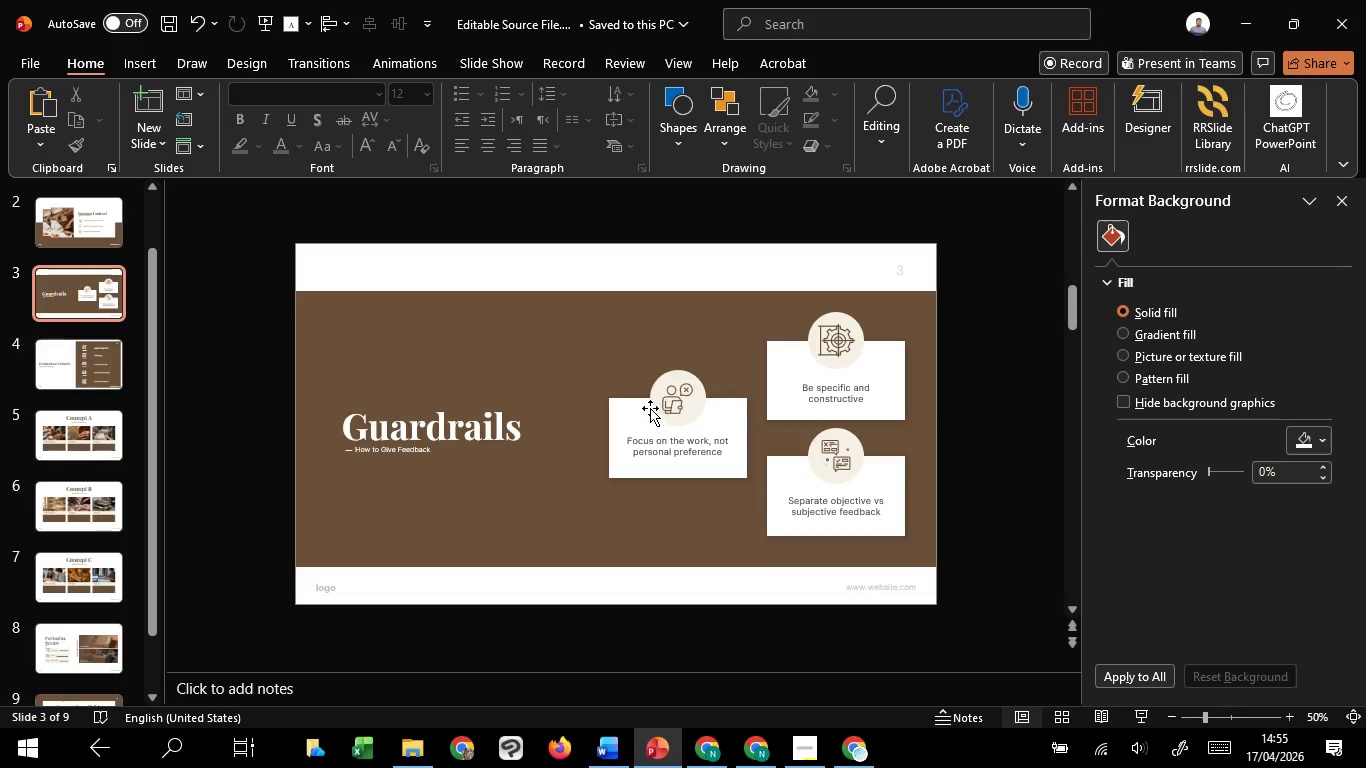 
left_click([651, 377])
 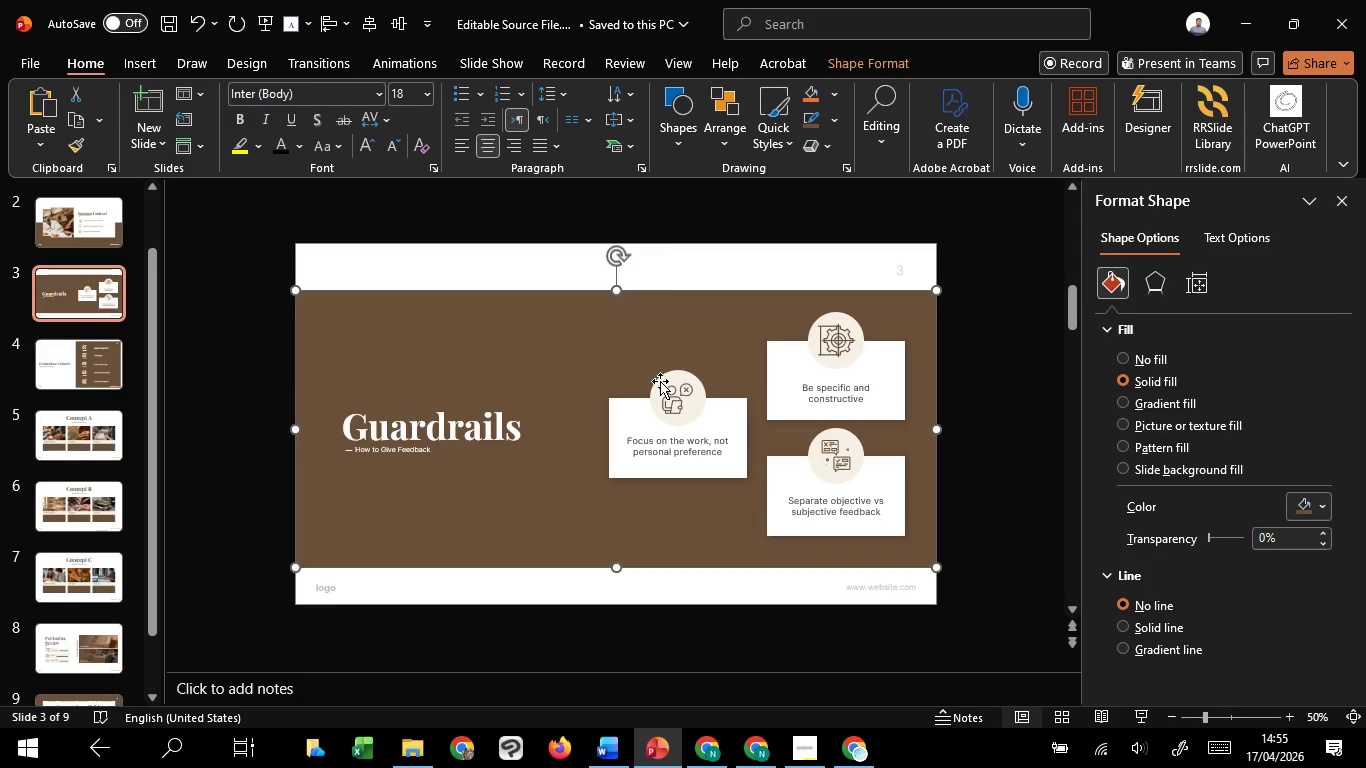 
left_click([660, 381])
 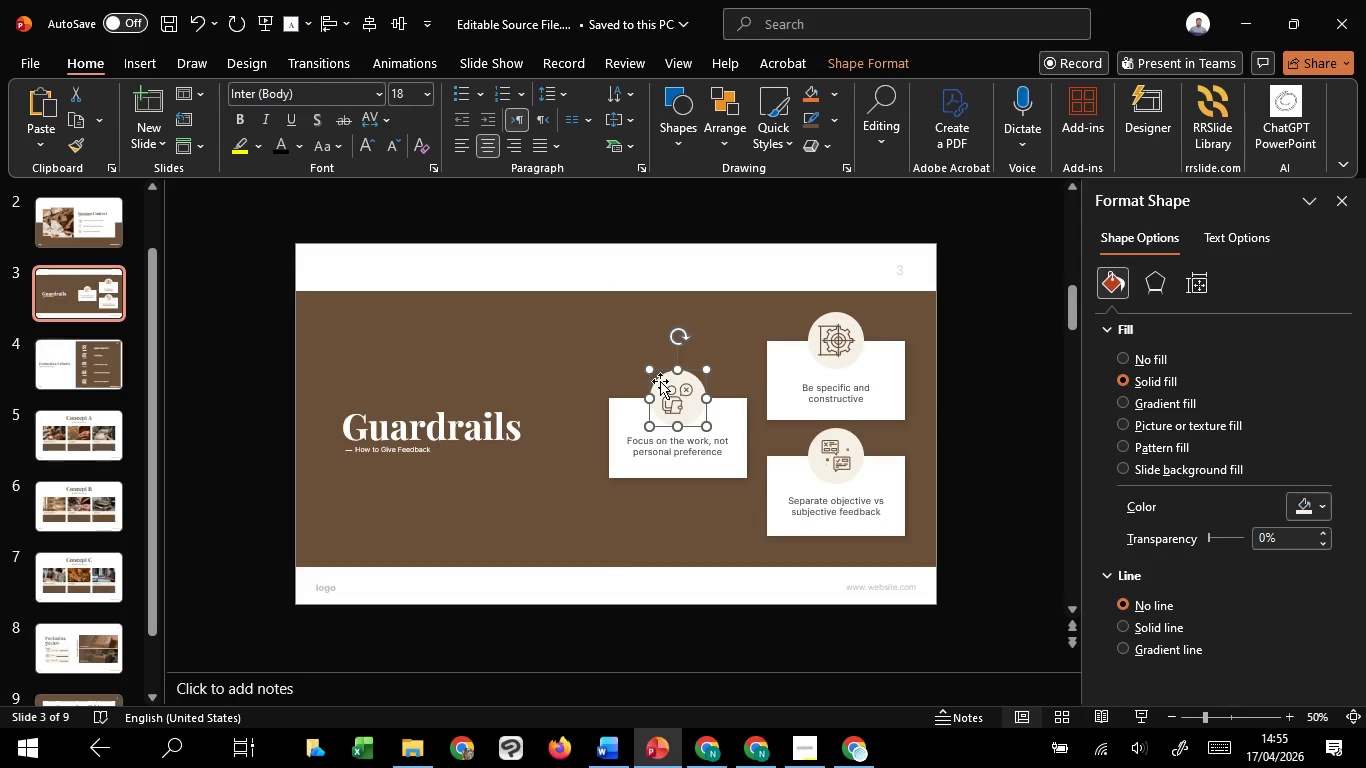 
key(Control+C)
 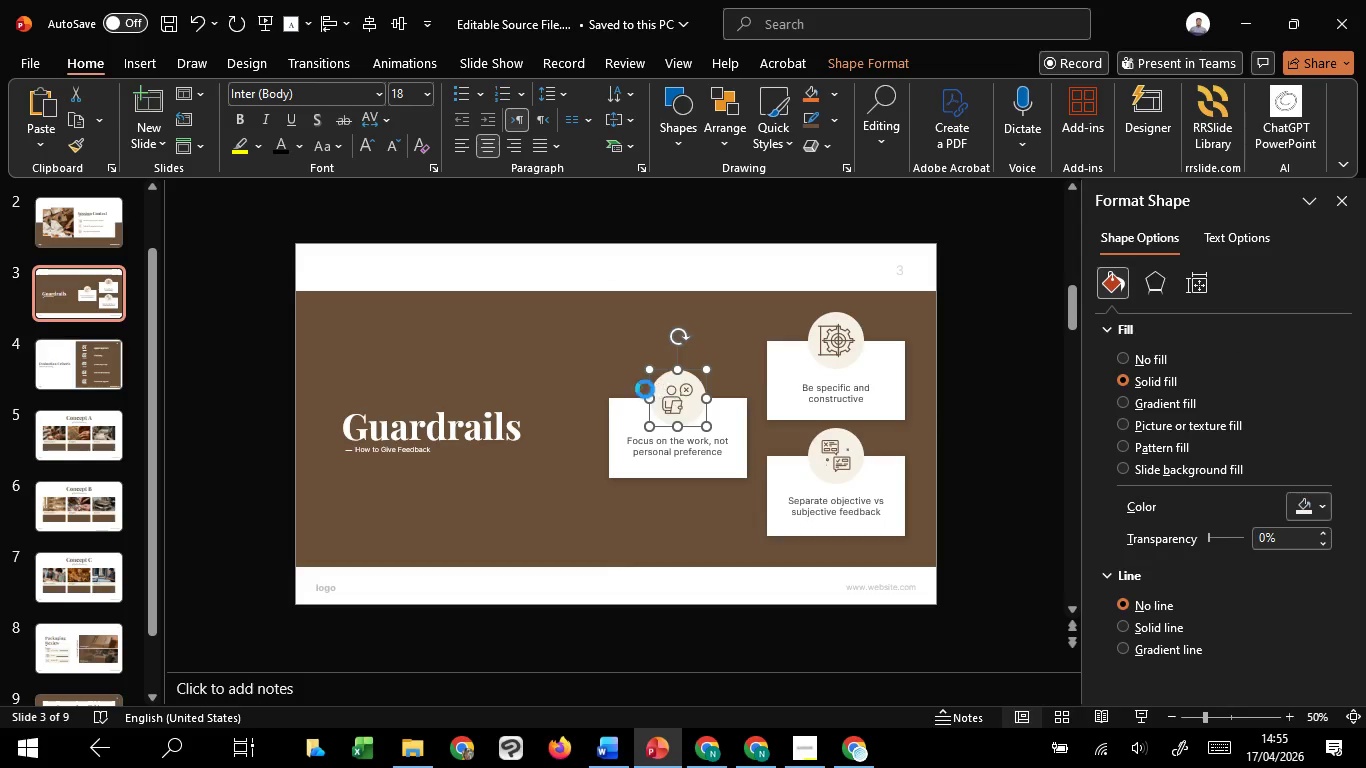 
key(Control+C)
 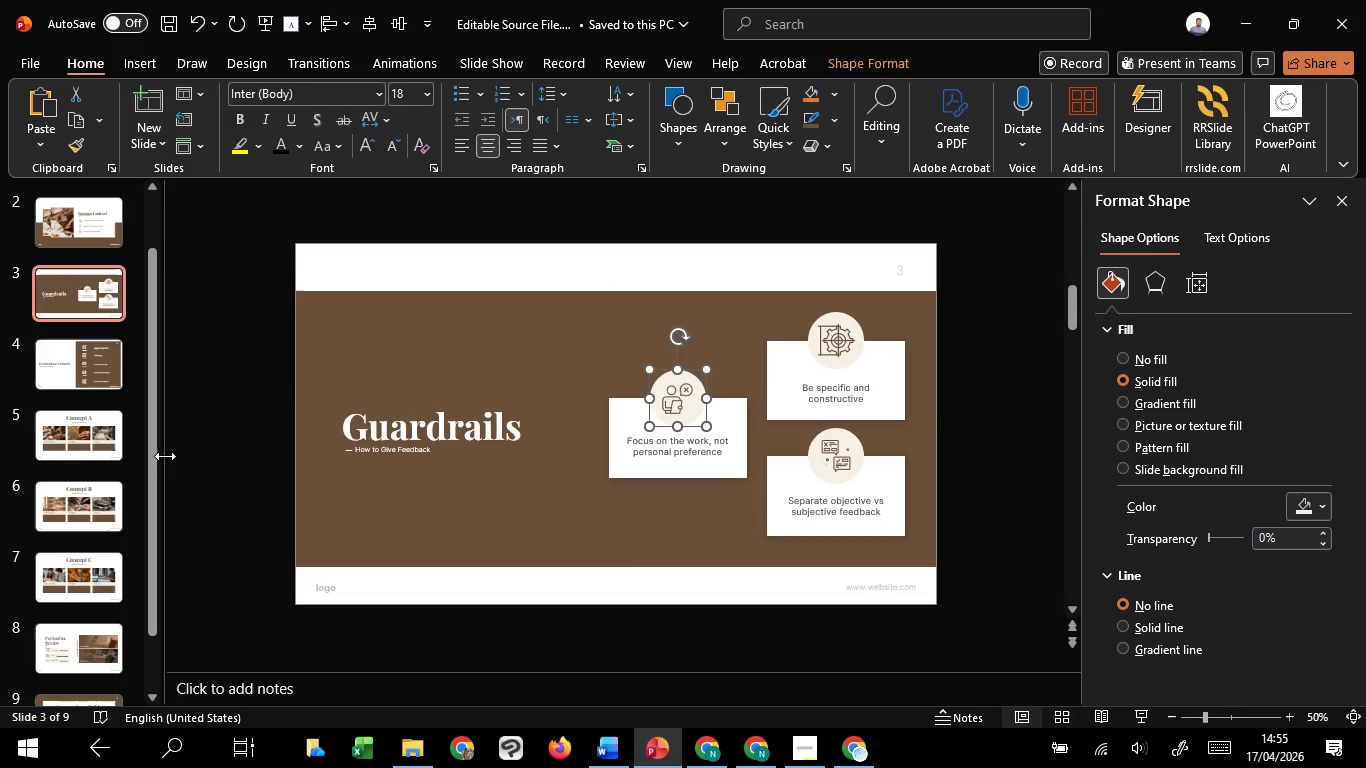 
scroll: coordinate [98, 445], scroll_direction: down, amount: 7.0
 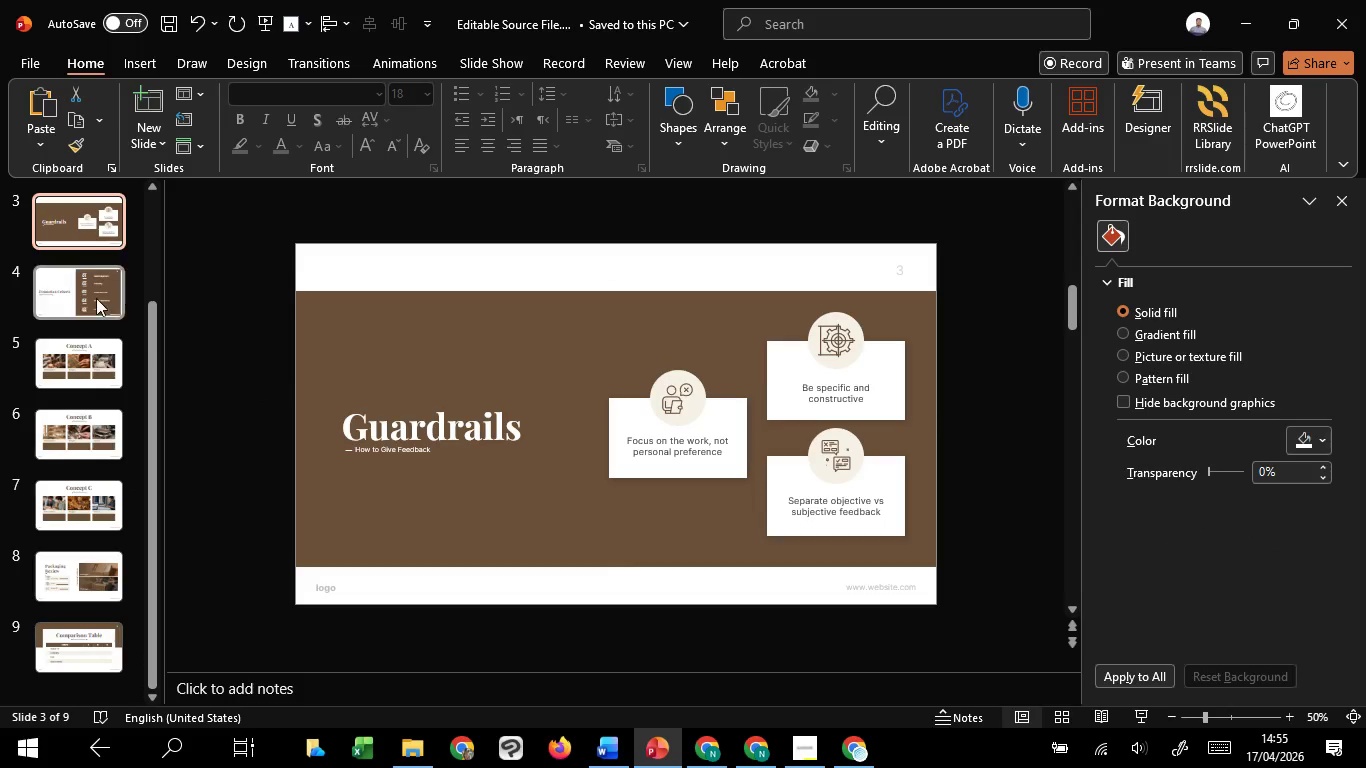 
left_click([96, 298])
 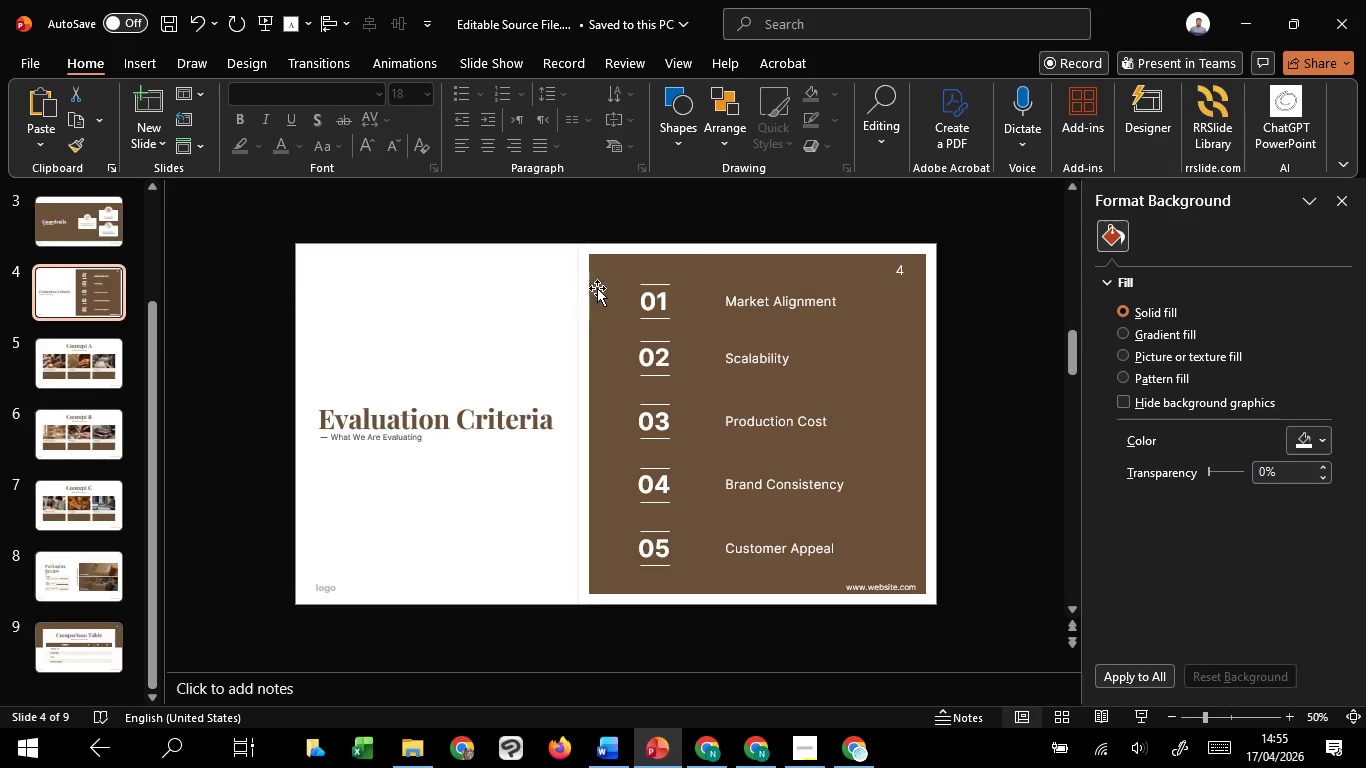 
scroll: coordinate [497, 292], scroll_direction: up, amount: 2.0
 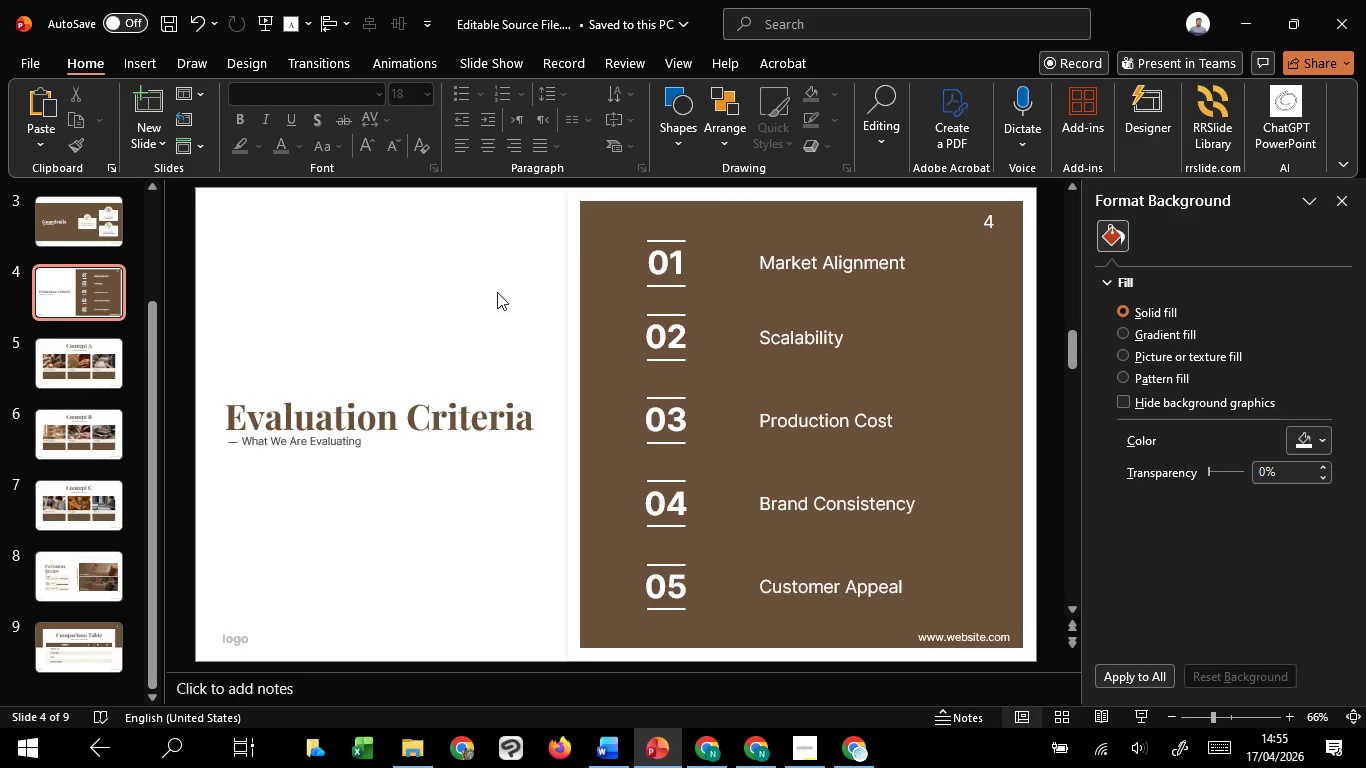 
key(Control+V)
 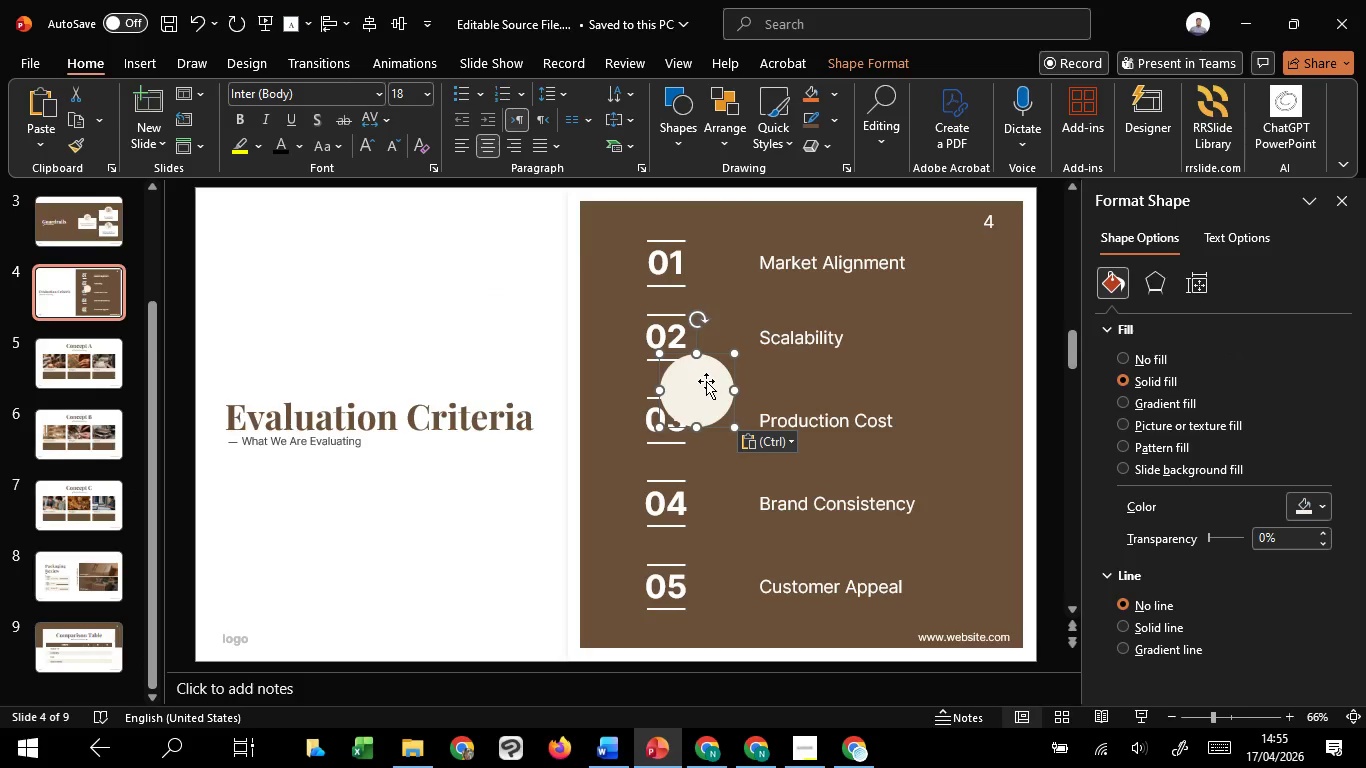 
left_click_drag(start_coordinate=[706, 381], to_coordinate=[619, 251])
 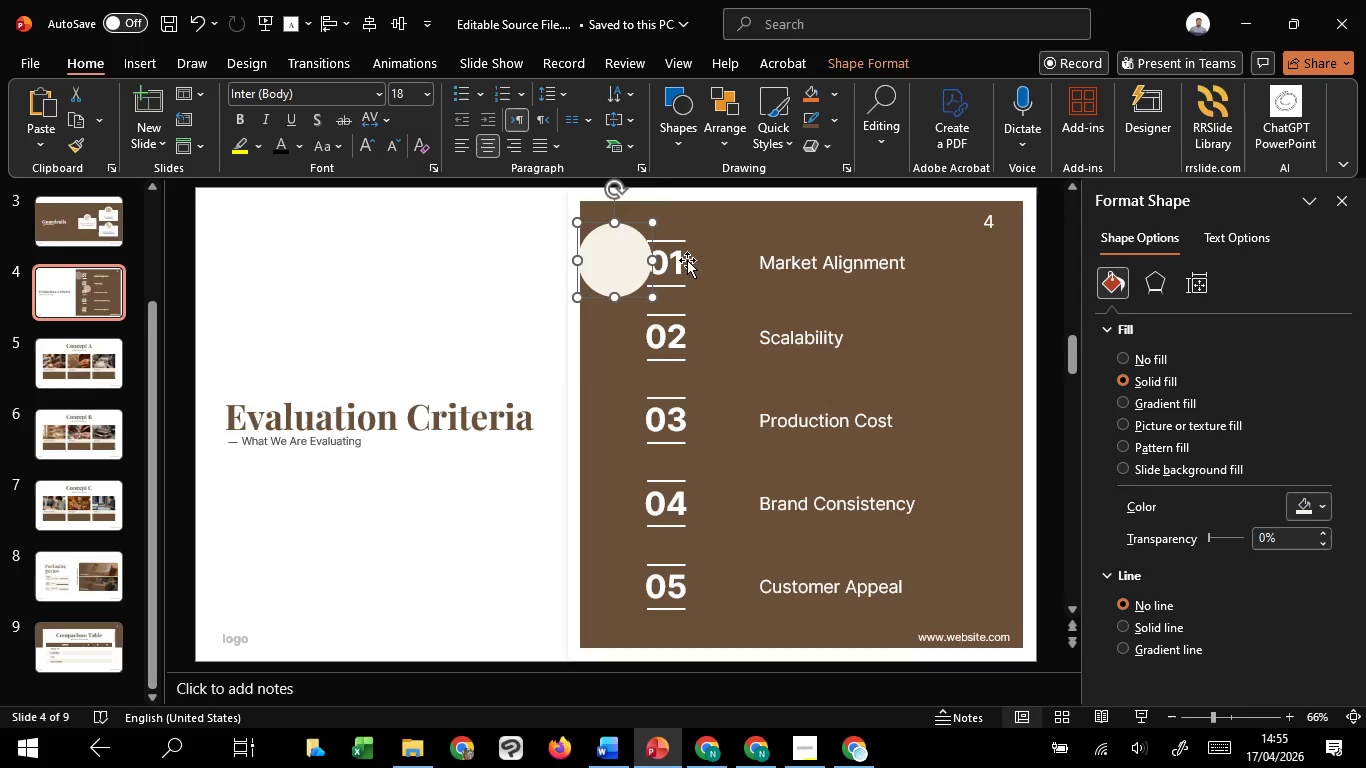 
left_click([687, 260])
 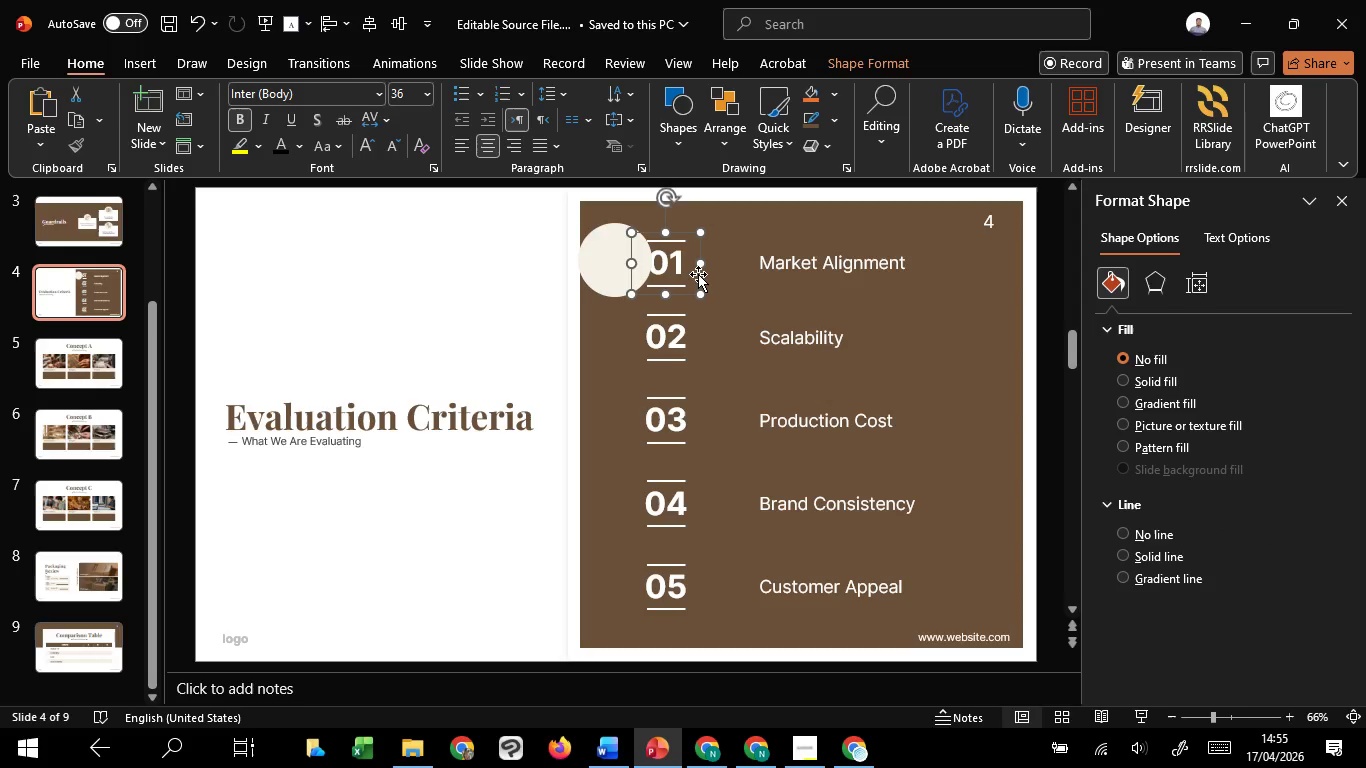 
left_click([698, 274])
 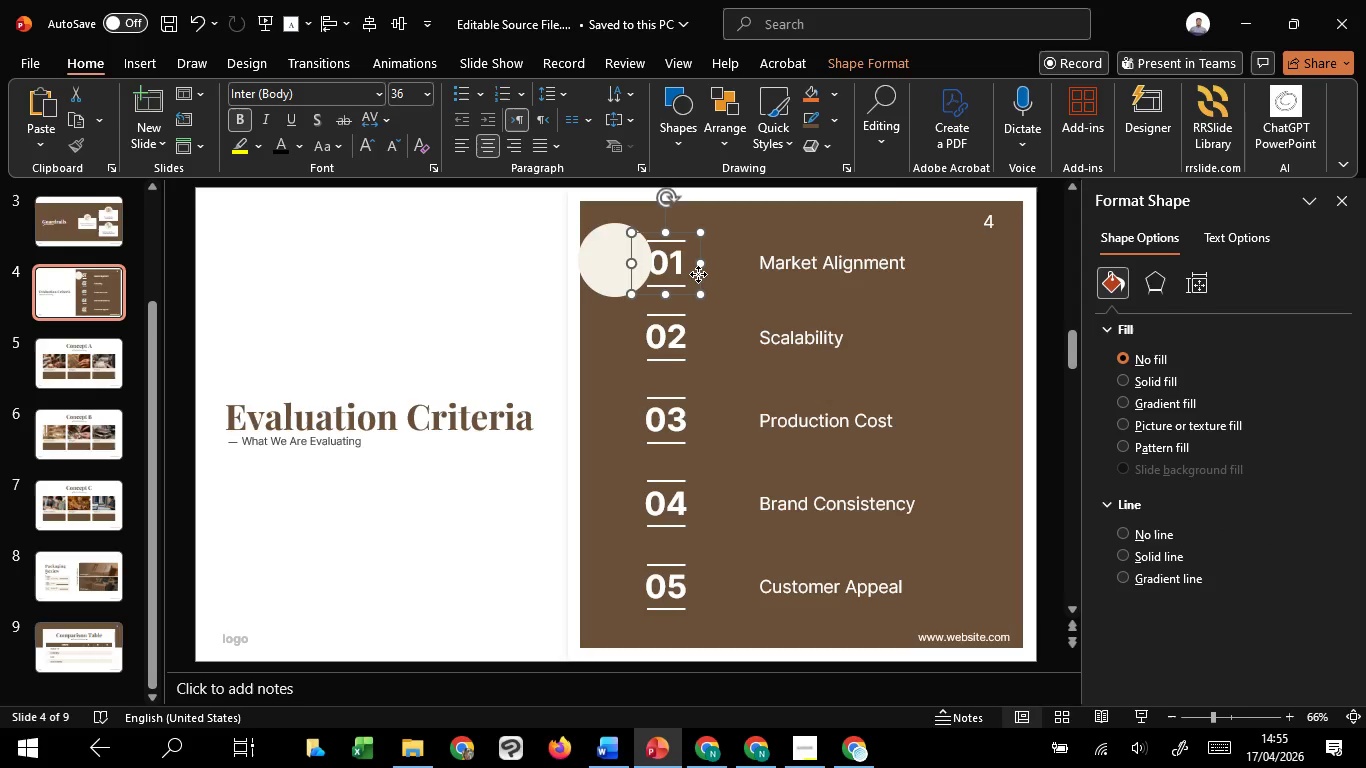 
right_click([698, 274])
 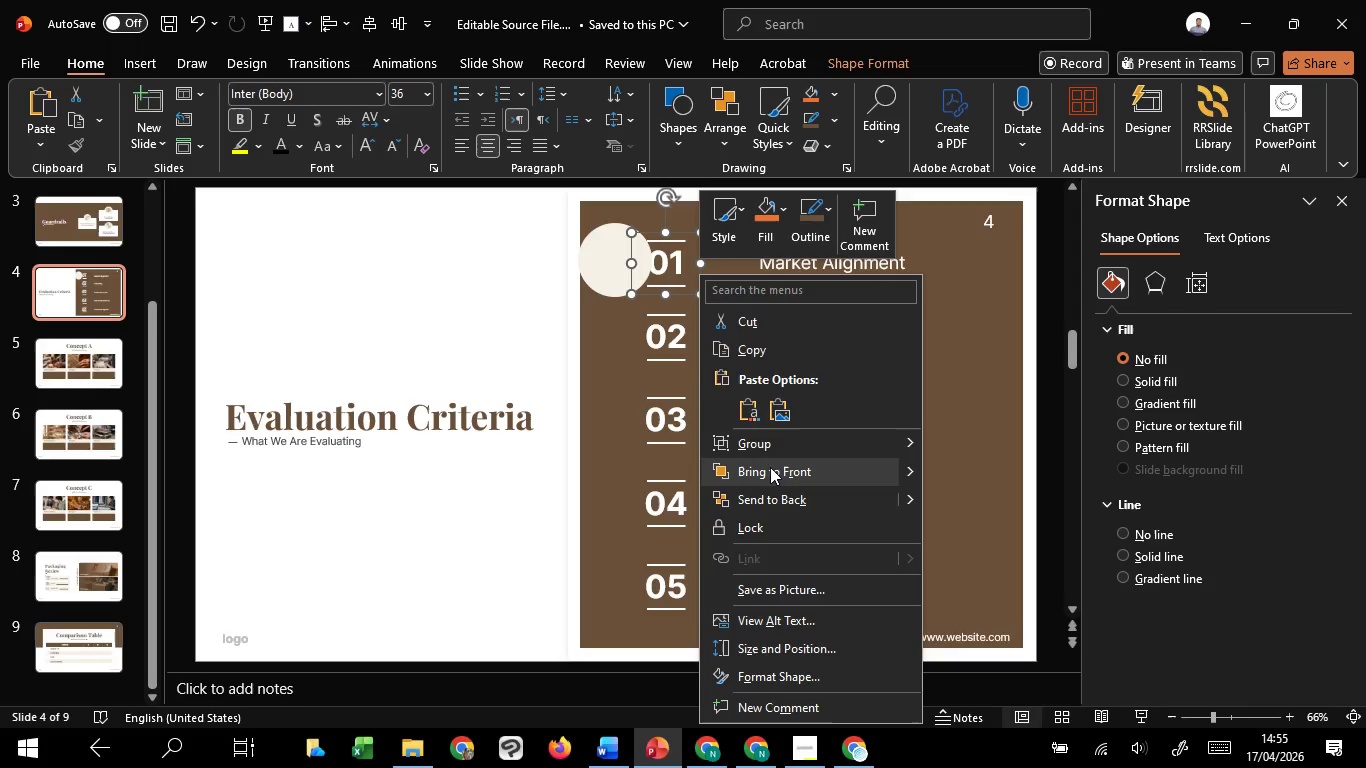 
left_click([769, 474])
 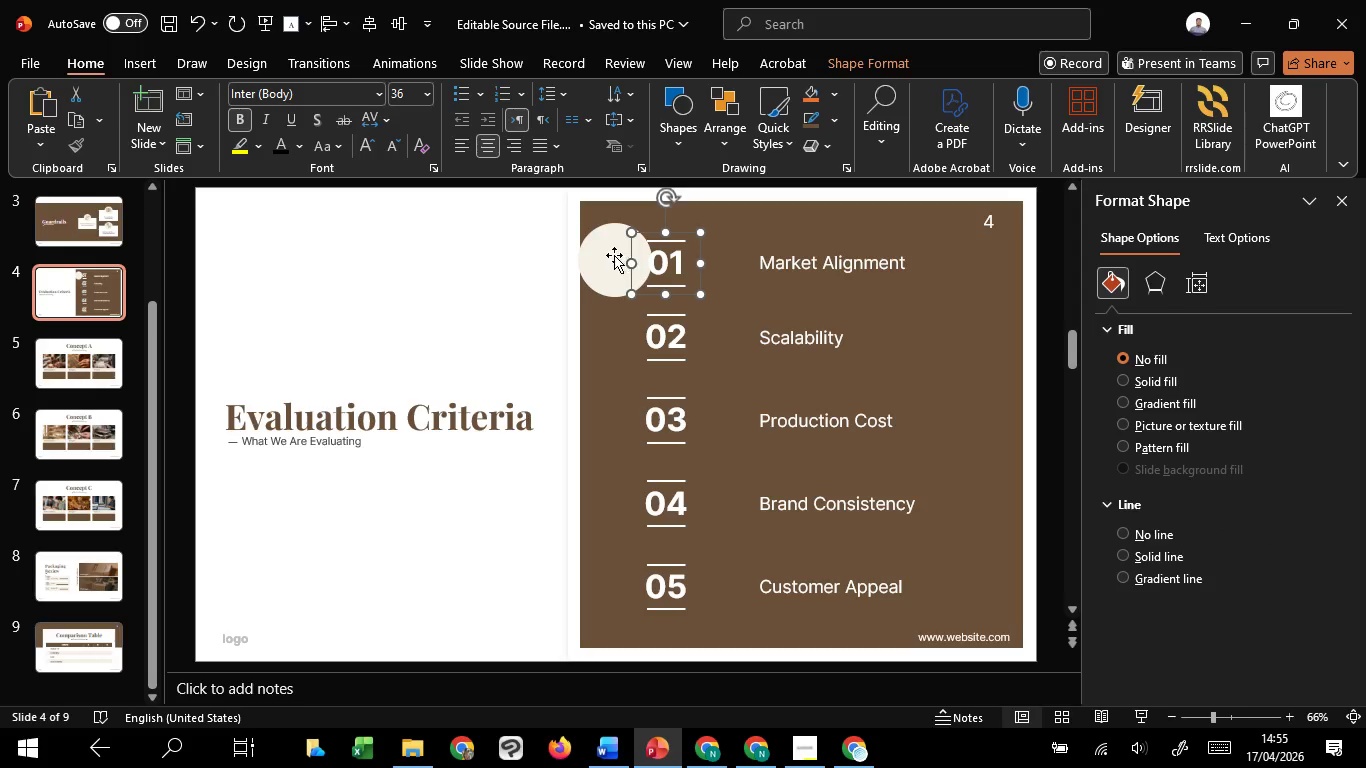 
left_click([614, 255])
 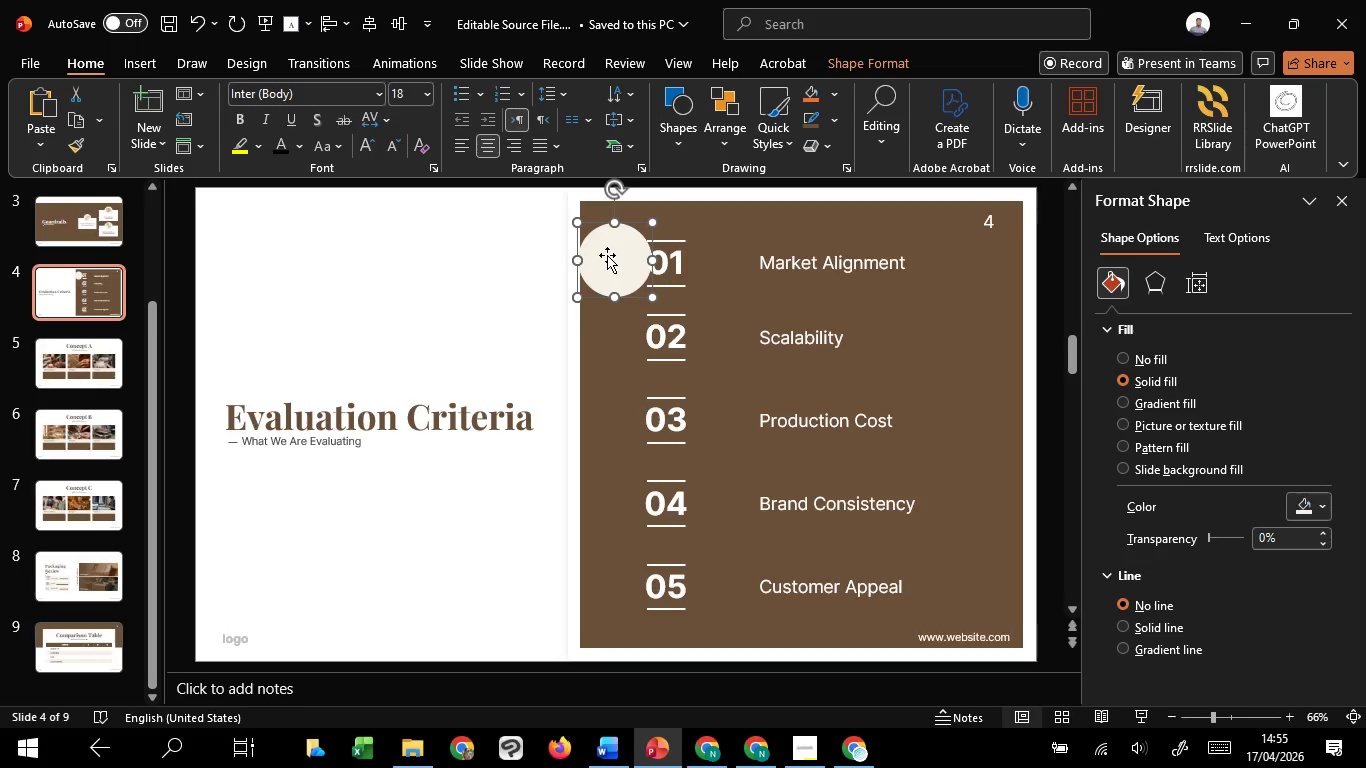 
left_click_drag(start_coordinate=[607, 255], to_coordinate=[658, 258])
 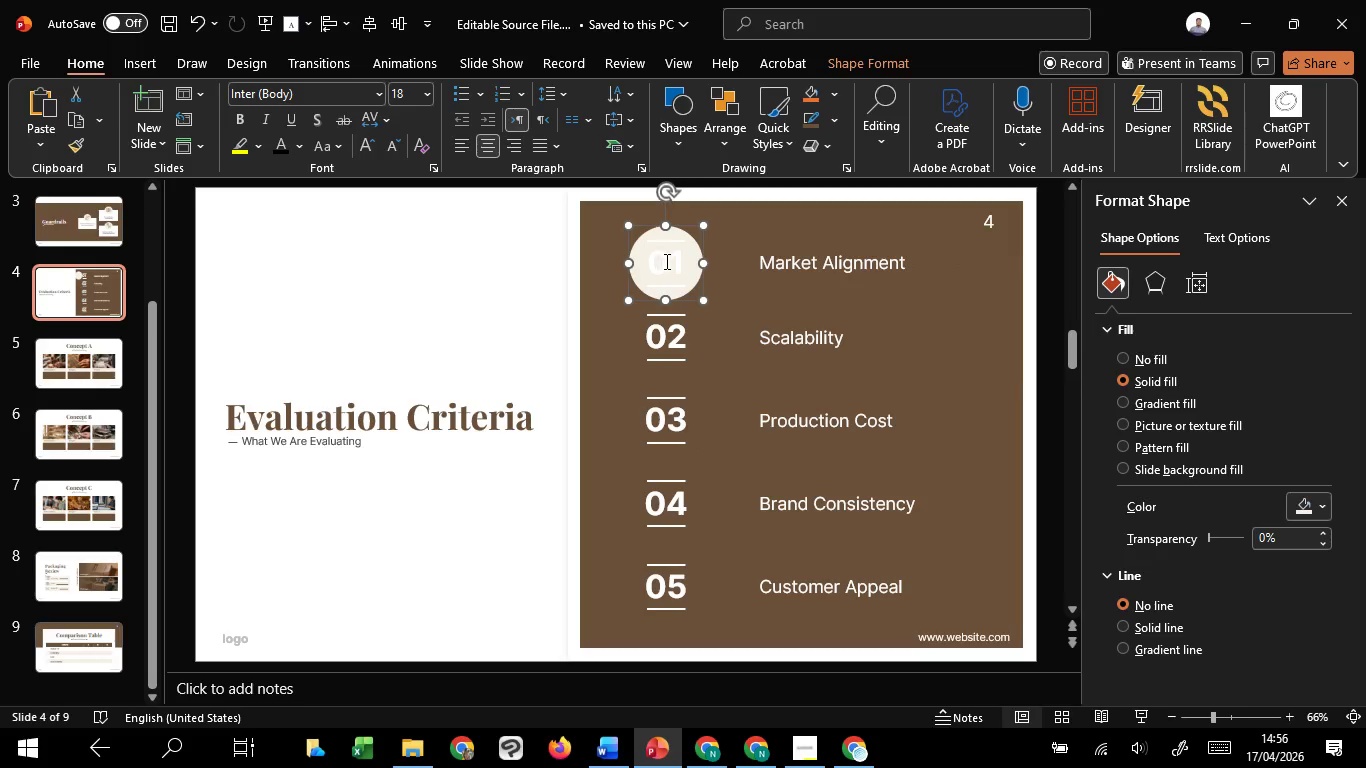 
hold_key(key=ShiftLeft, duration=1.19)
left_click([668, 261])
 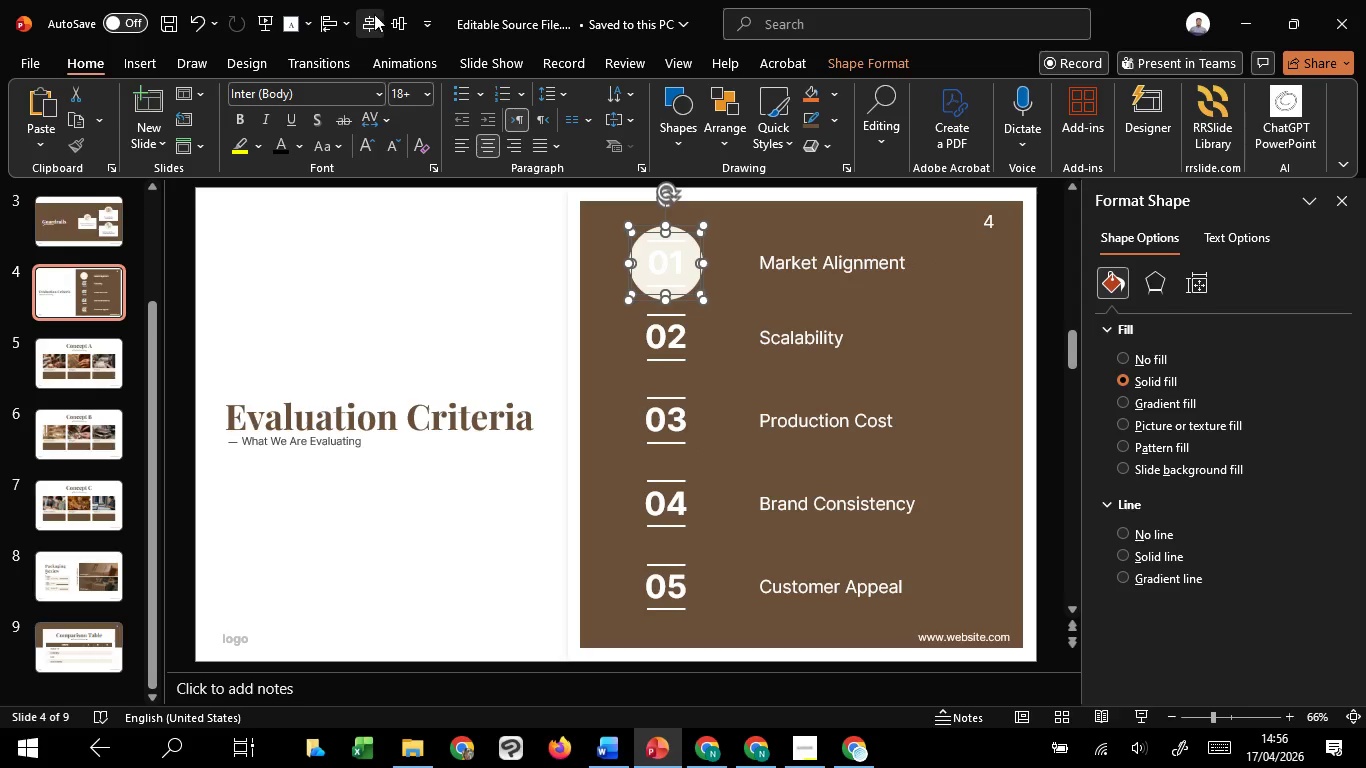 
left_click([397, 21])
 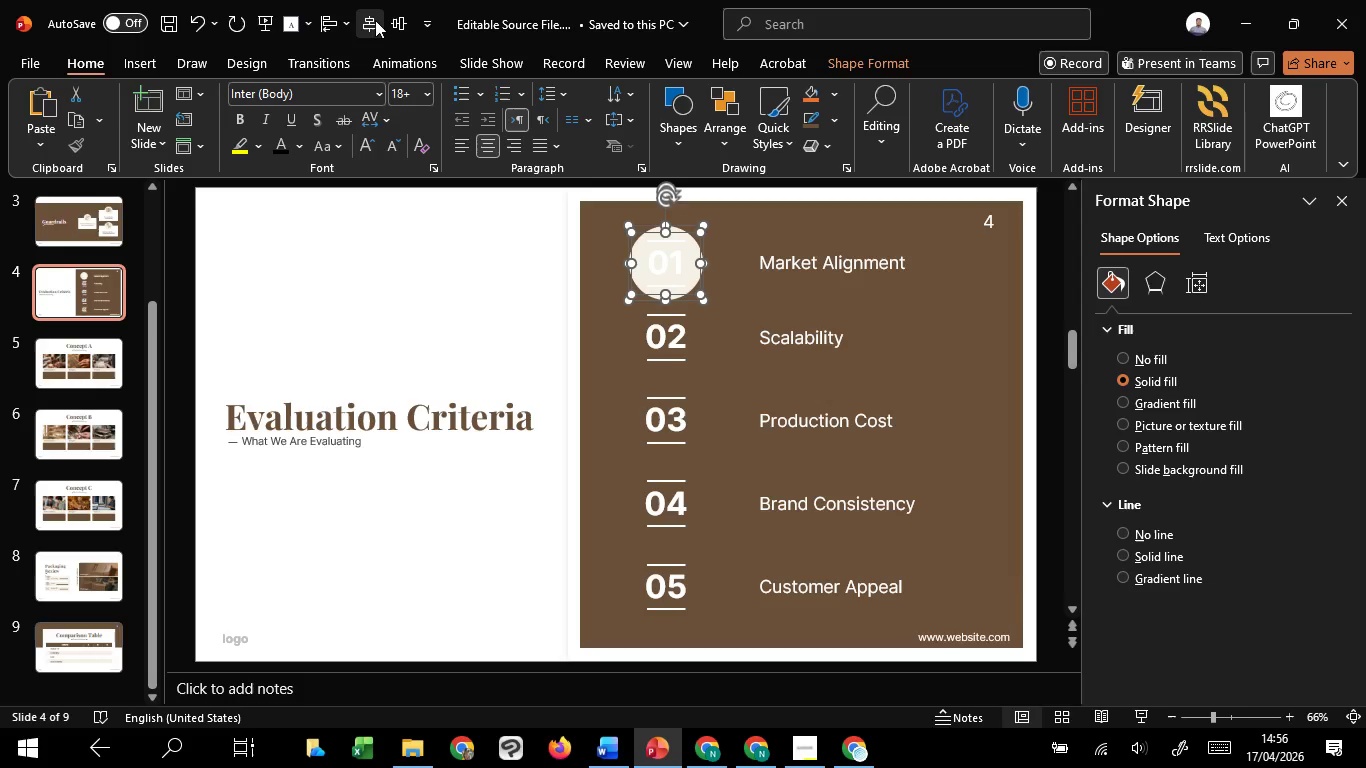 
left_click([375, 20])
 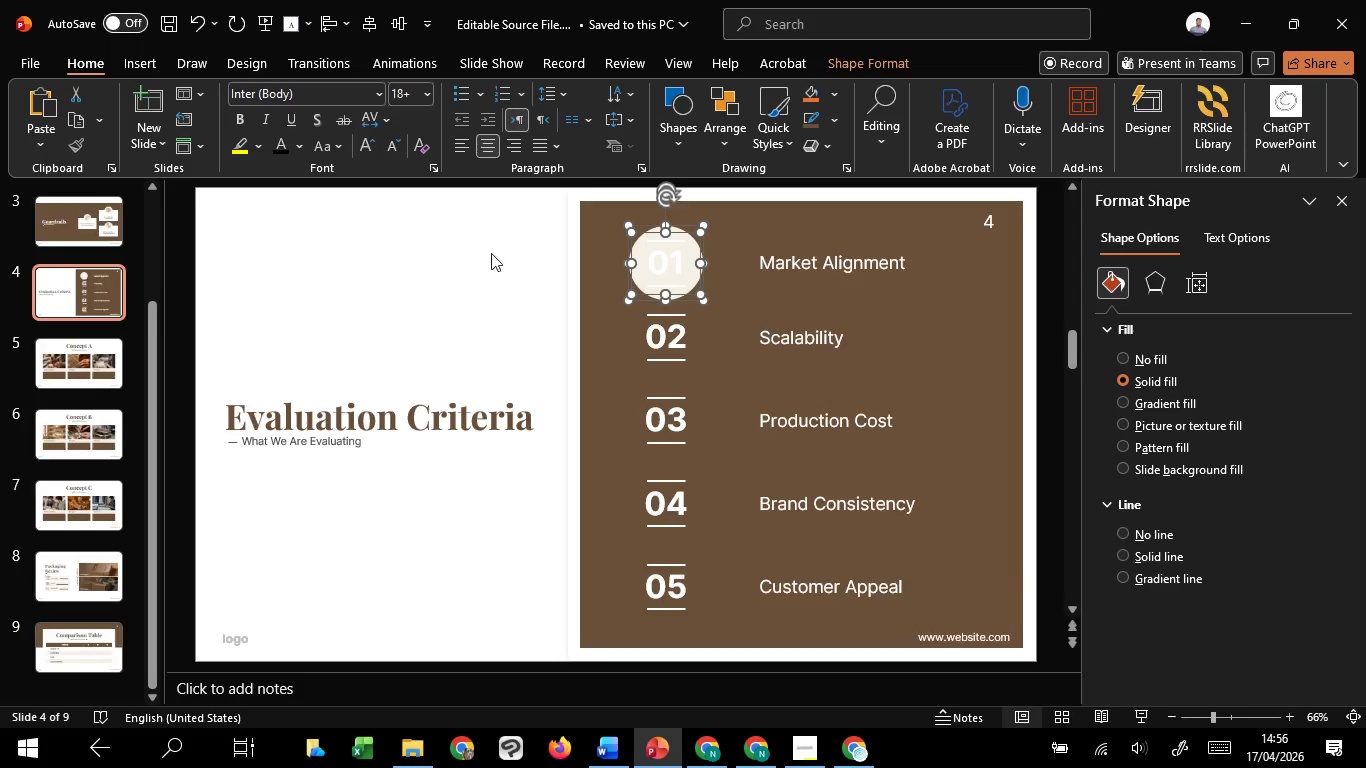 
left_click([495, 271])
 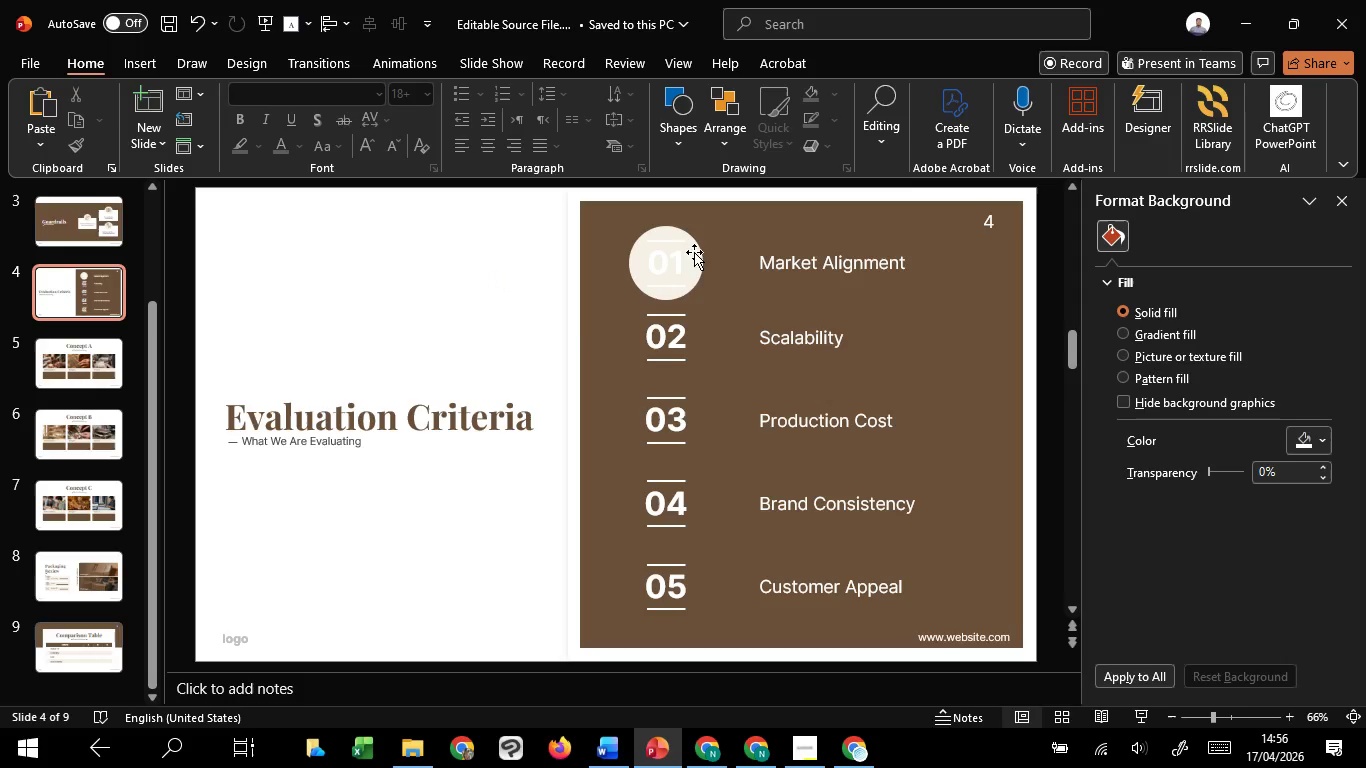 
left_click([693, 252])
 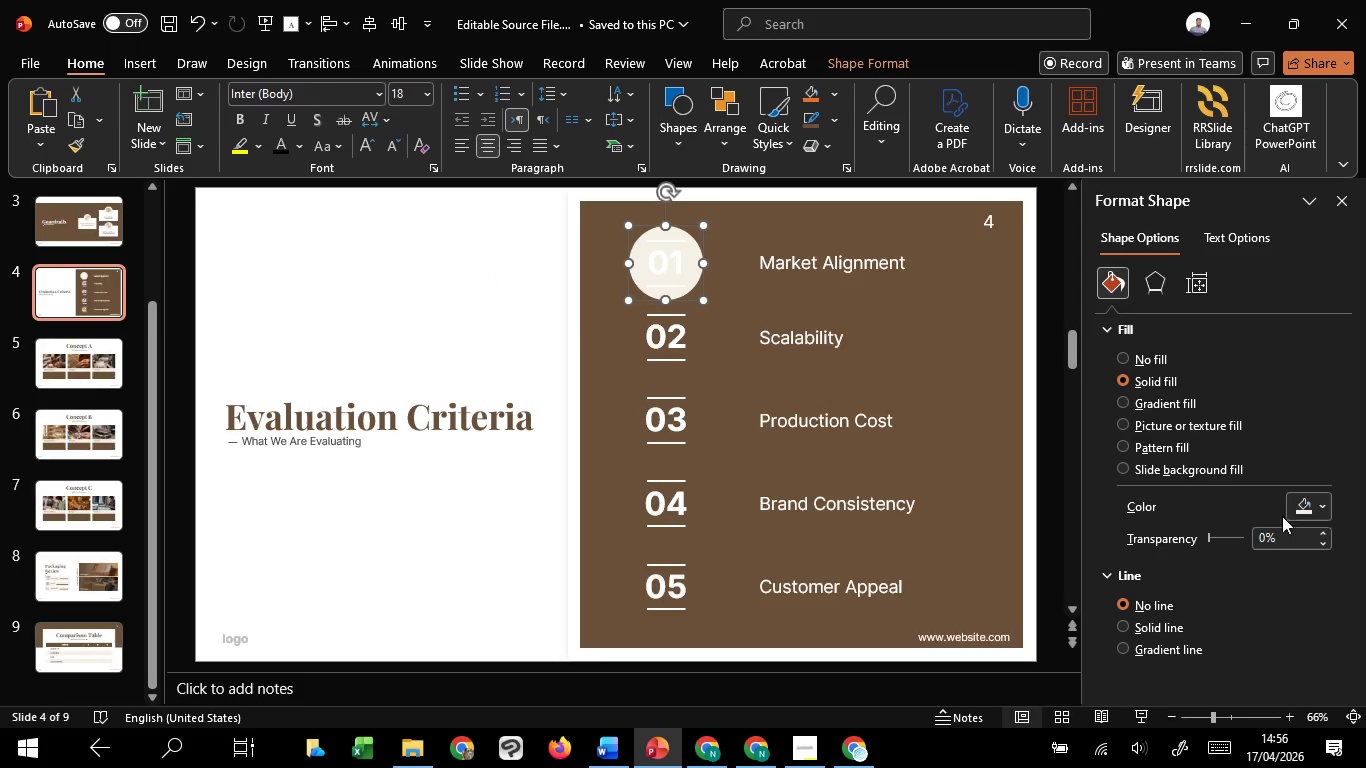 
left_click([1313, 510])
 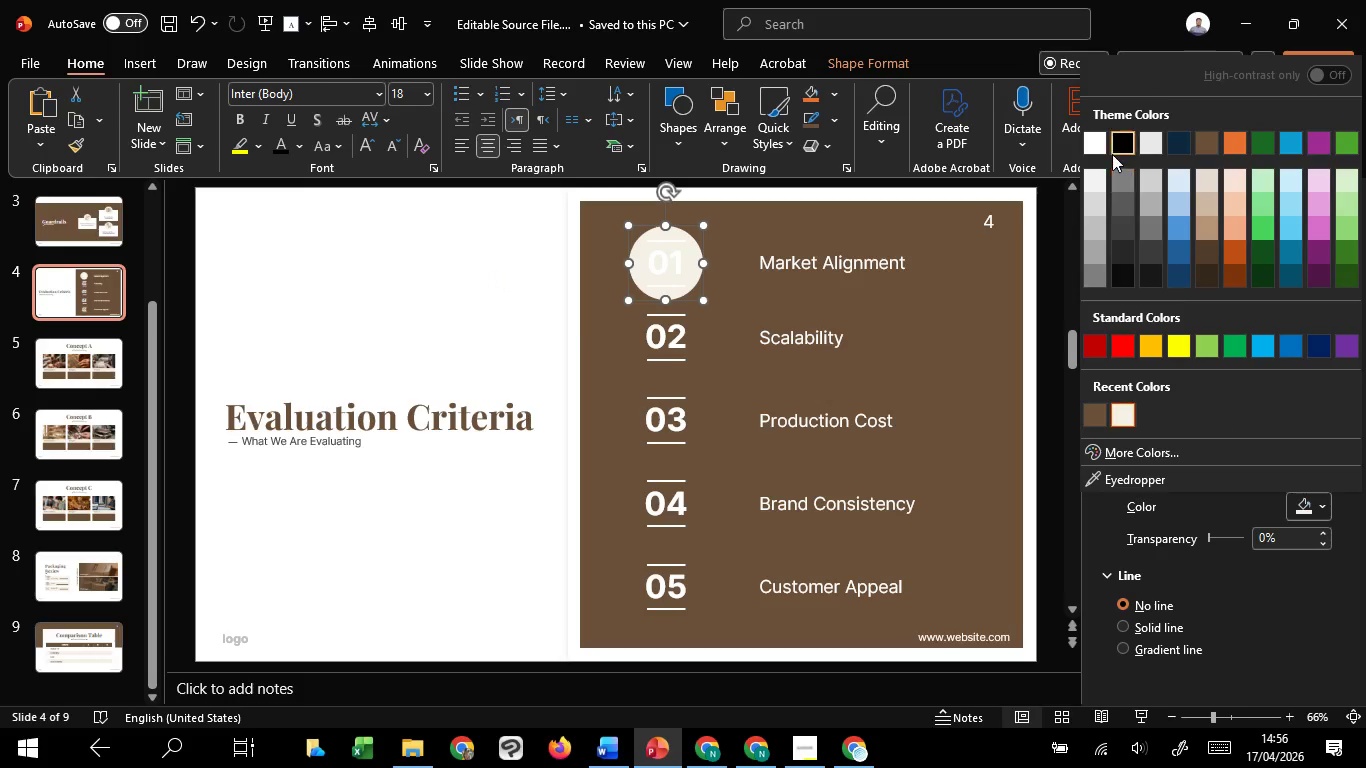 
left_click([1112, 154])
 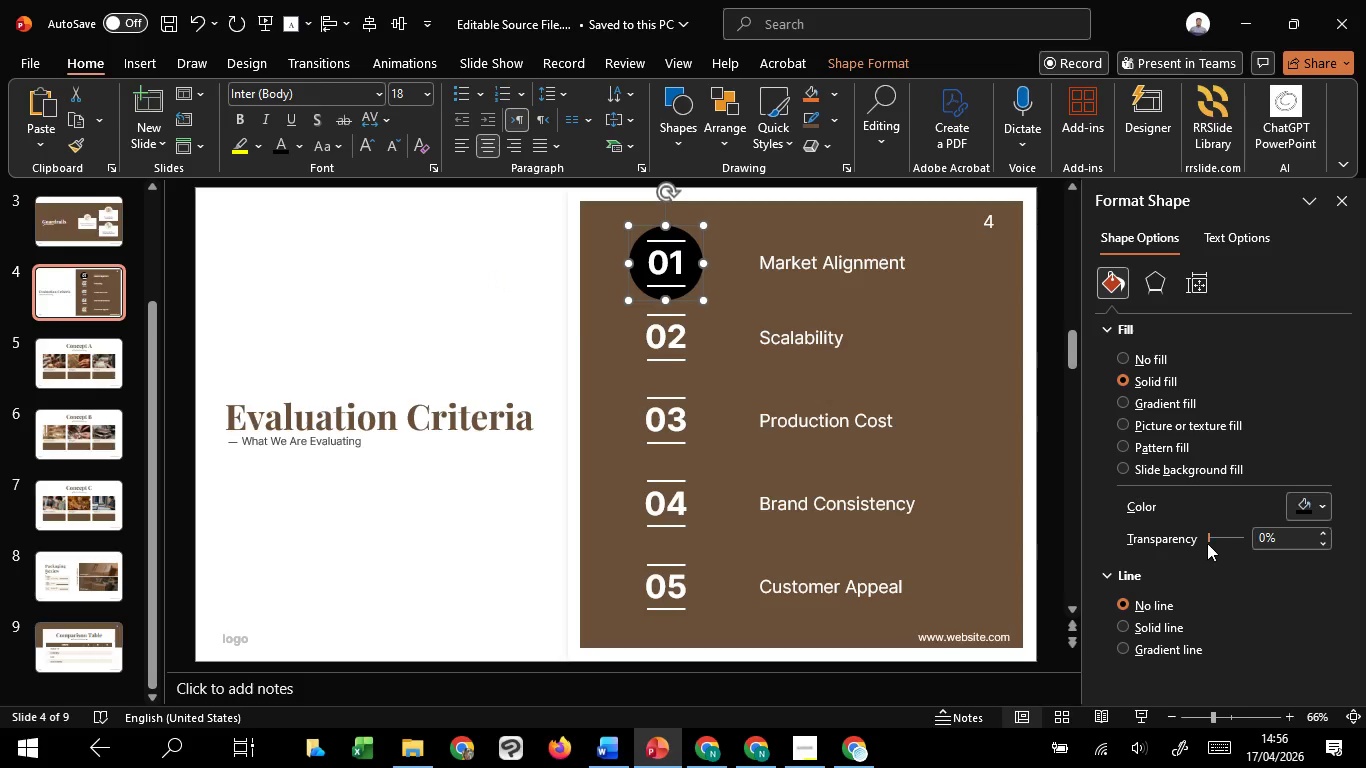 
left_click_drag(start_coordinate=[1208, 541], to_coordinate=[1232, 545])
 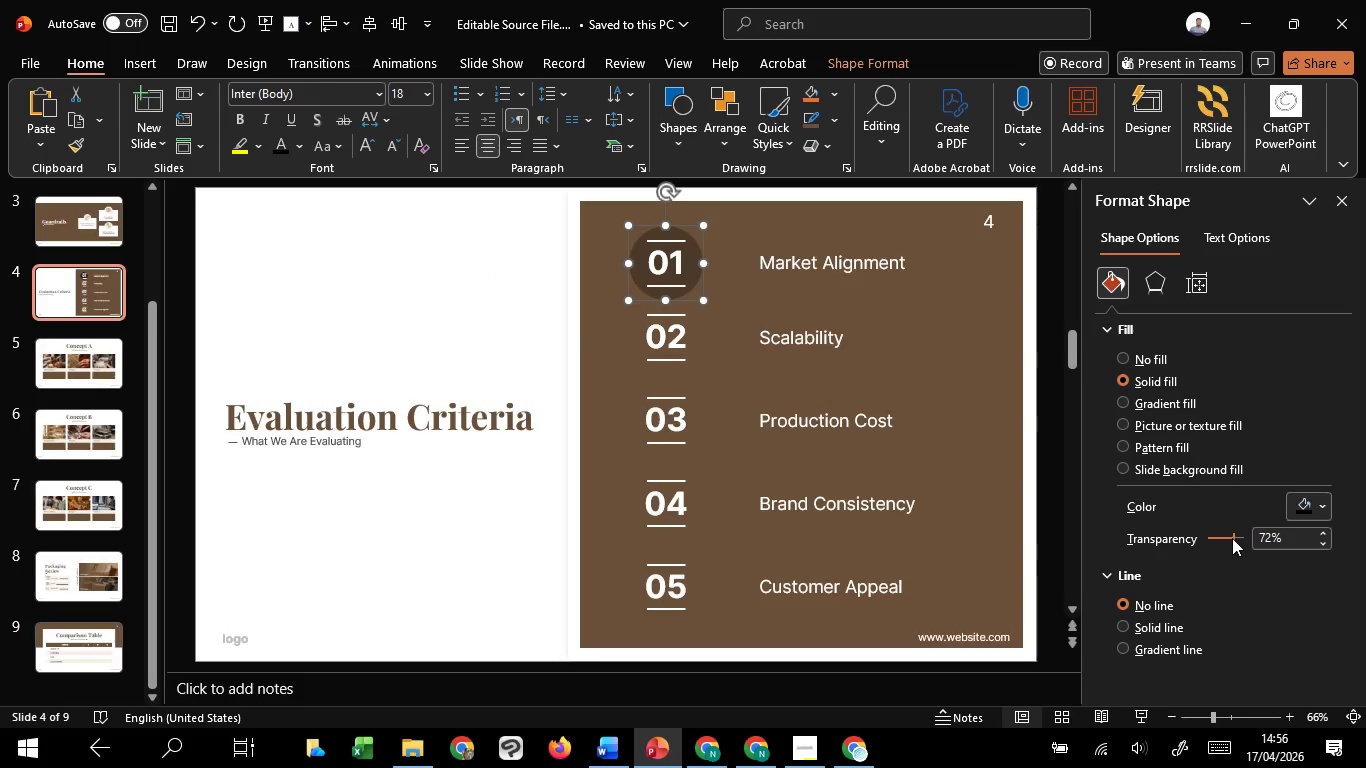 
left_click_drag(start_coordinate=[1232, 538], to_coordinate=[1243, 538])
 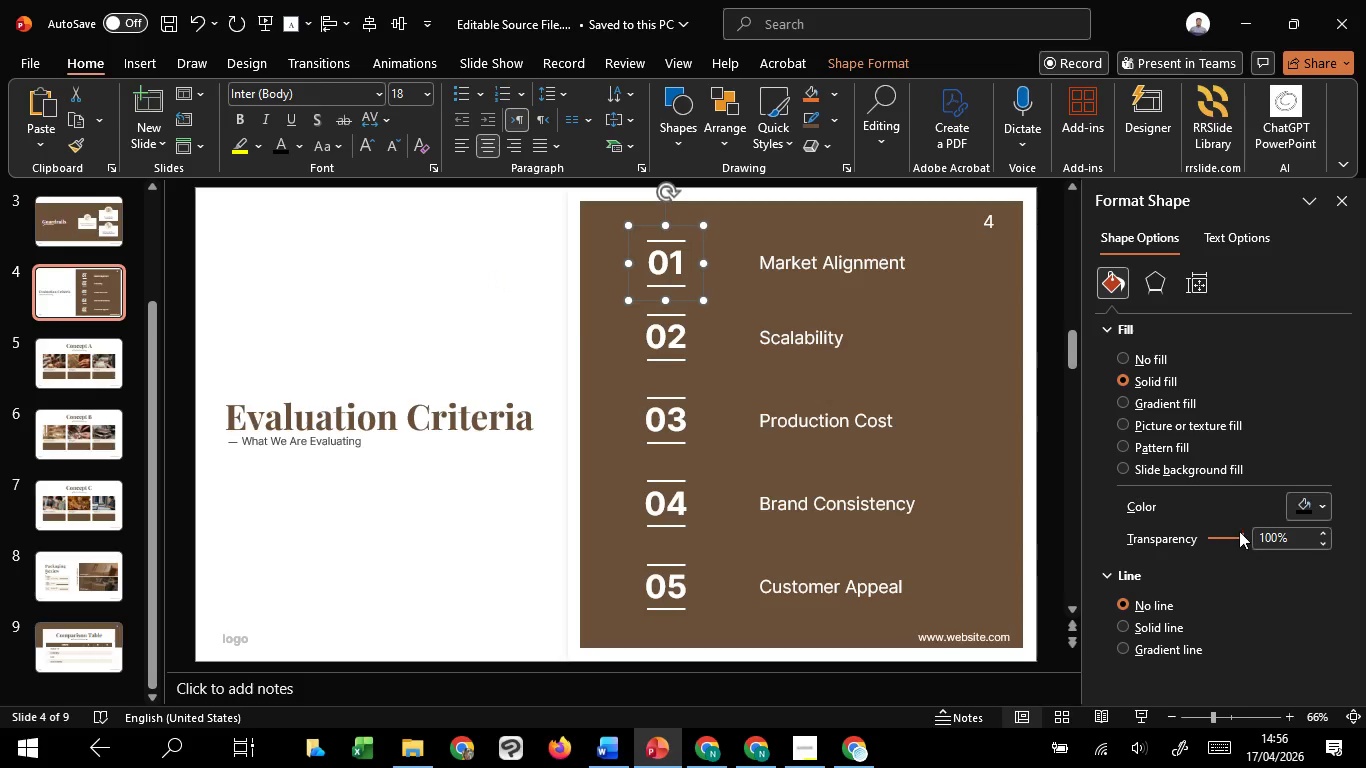 
scroll: coordinate [1240, 531], scroll_direction: down, amount: 15.0
 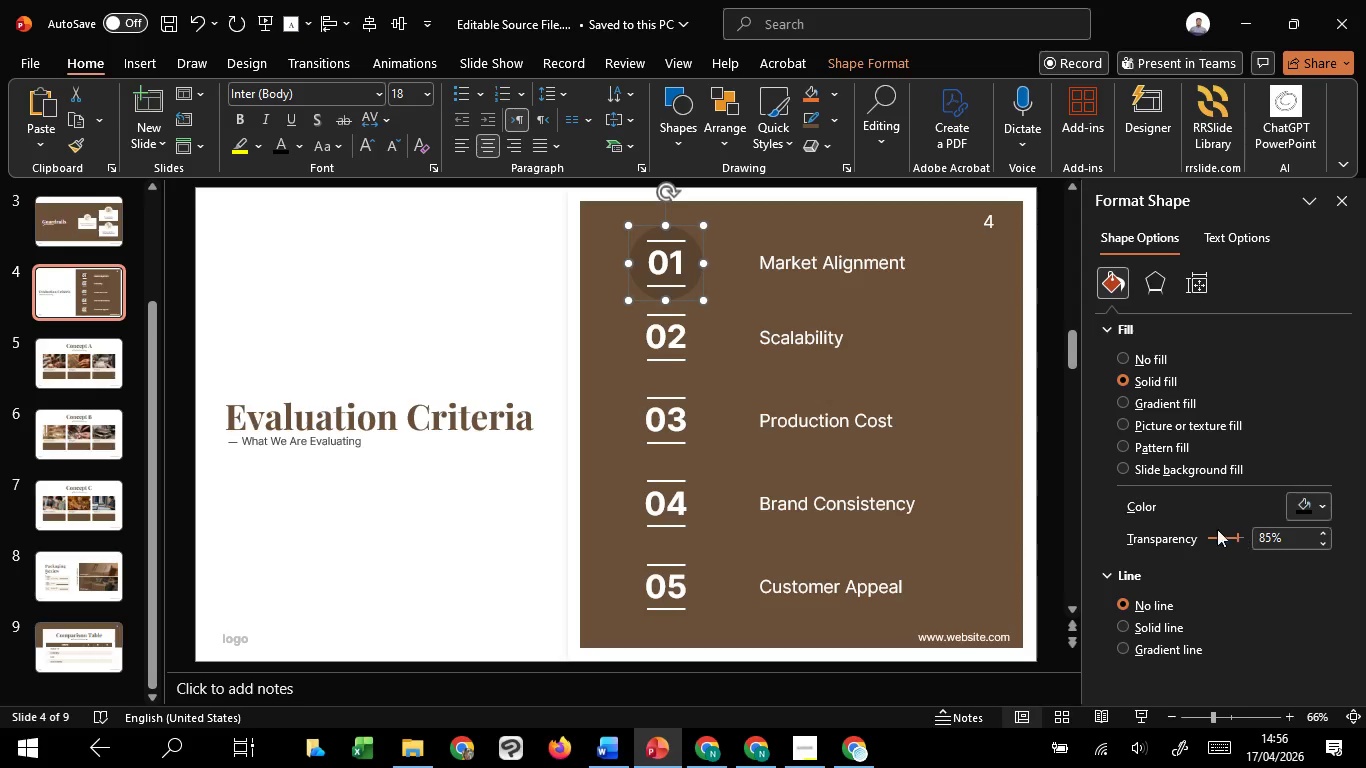 
wait(5.38)
 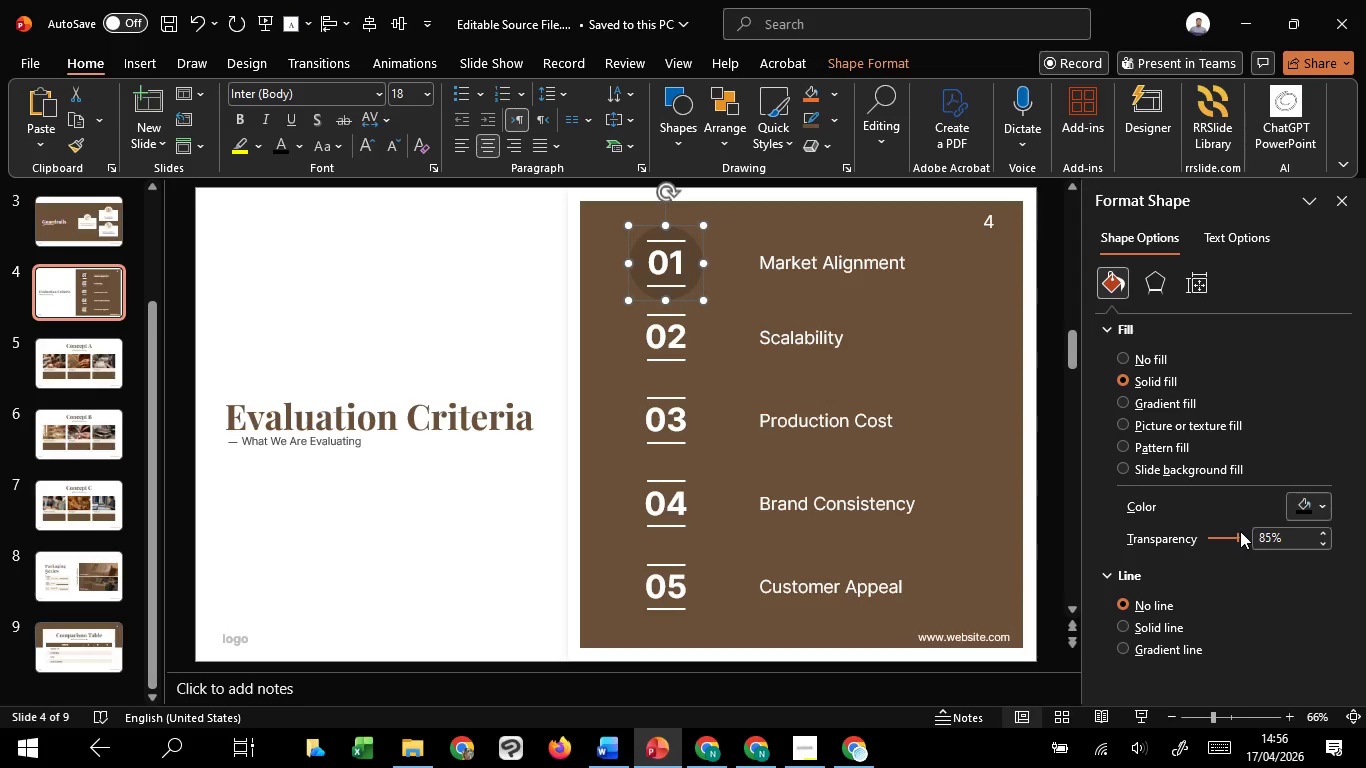 
left_click([674, 284])
 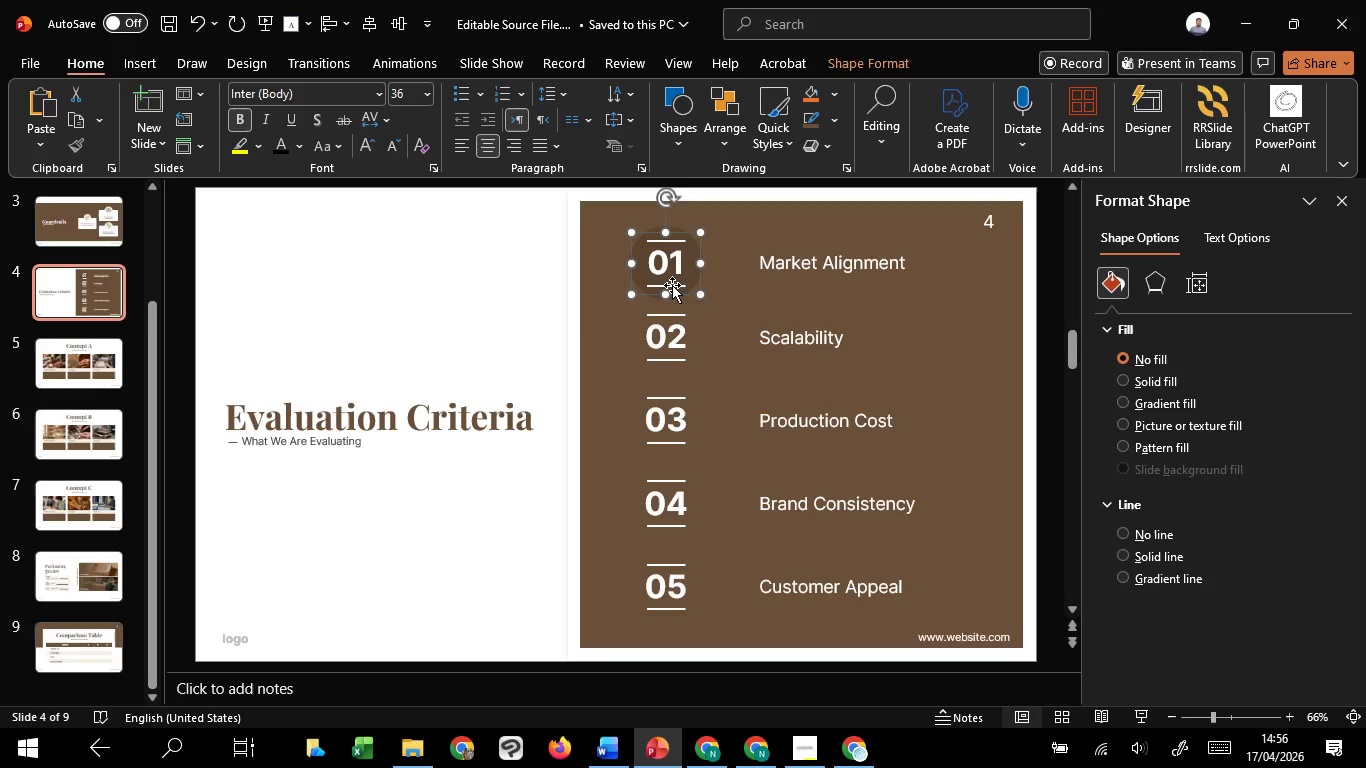 
left_click([672, 285])
 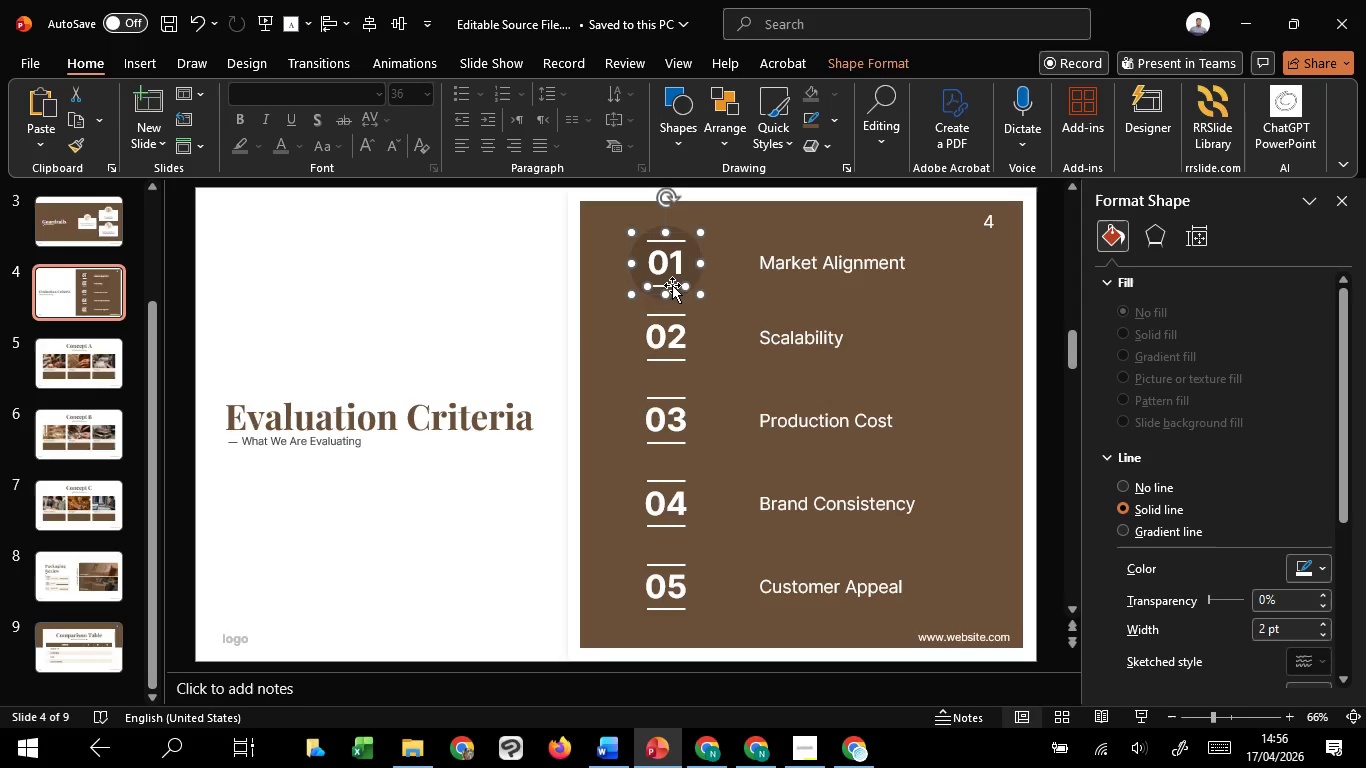 
key(Delete)
 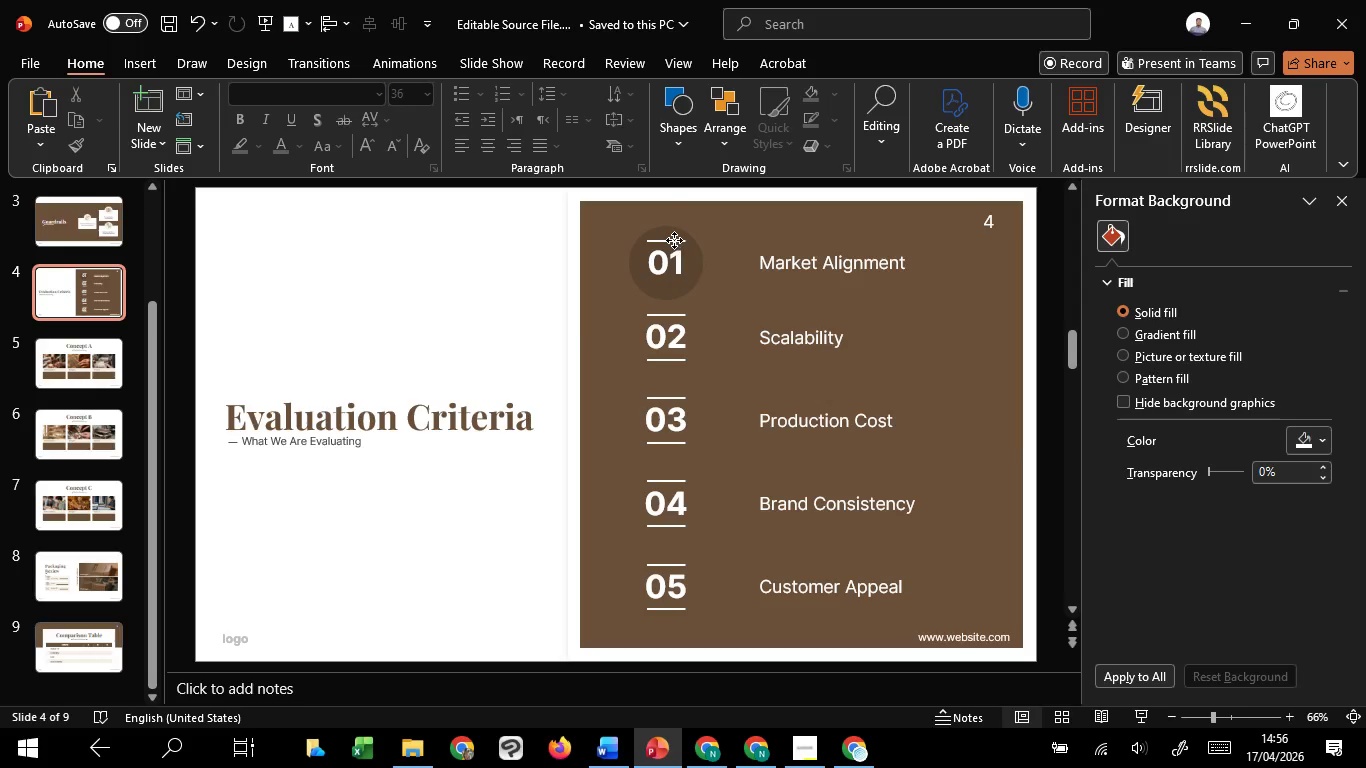 
double_click([674, 240])
 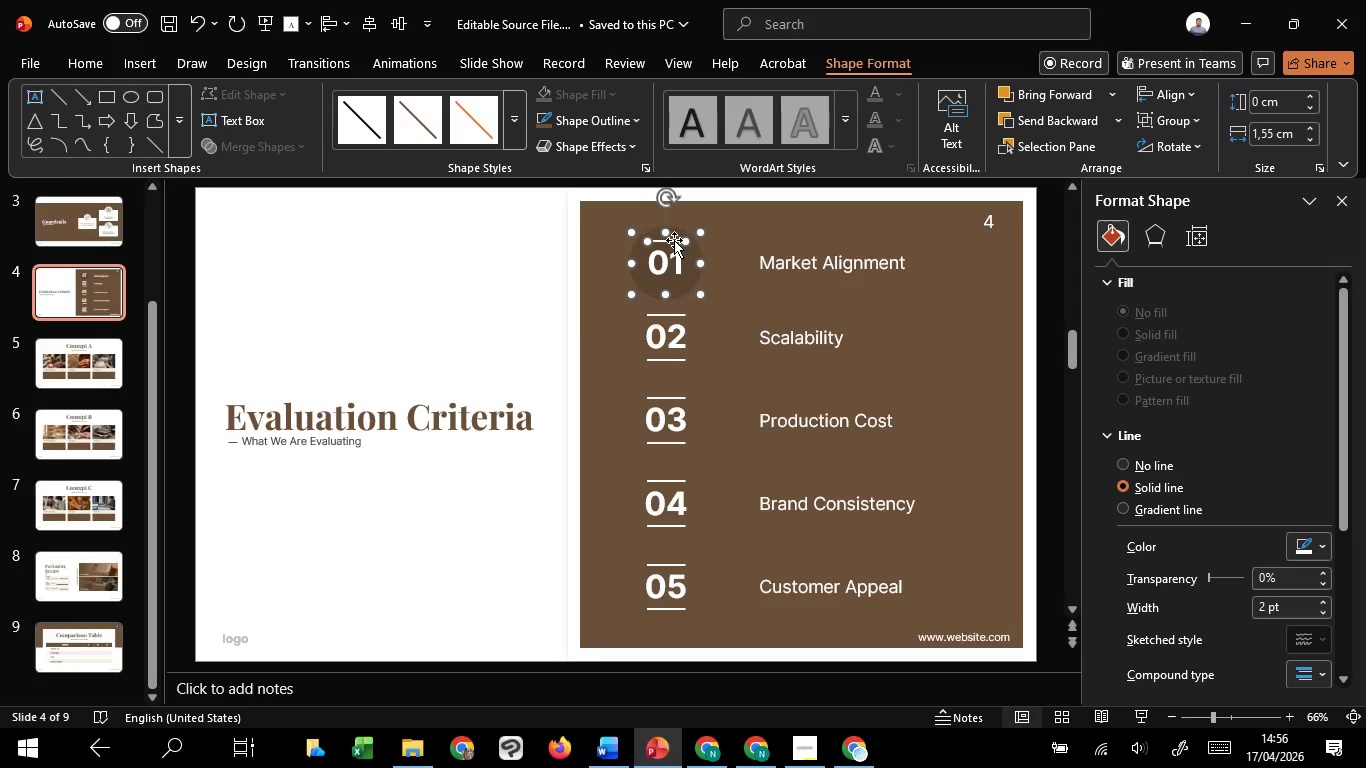 
key(Delete)
 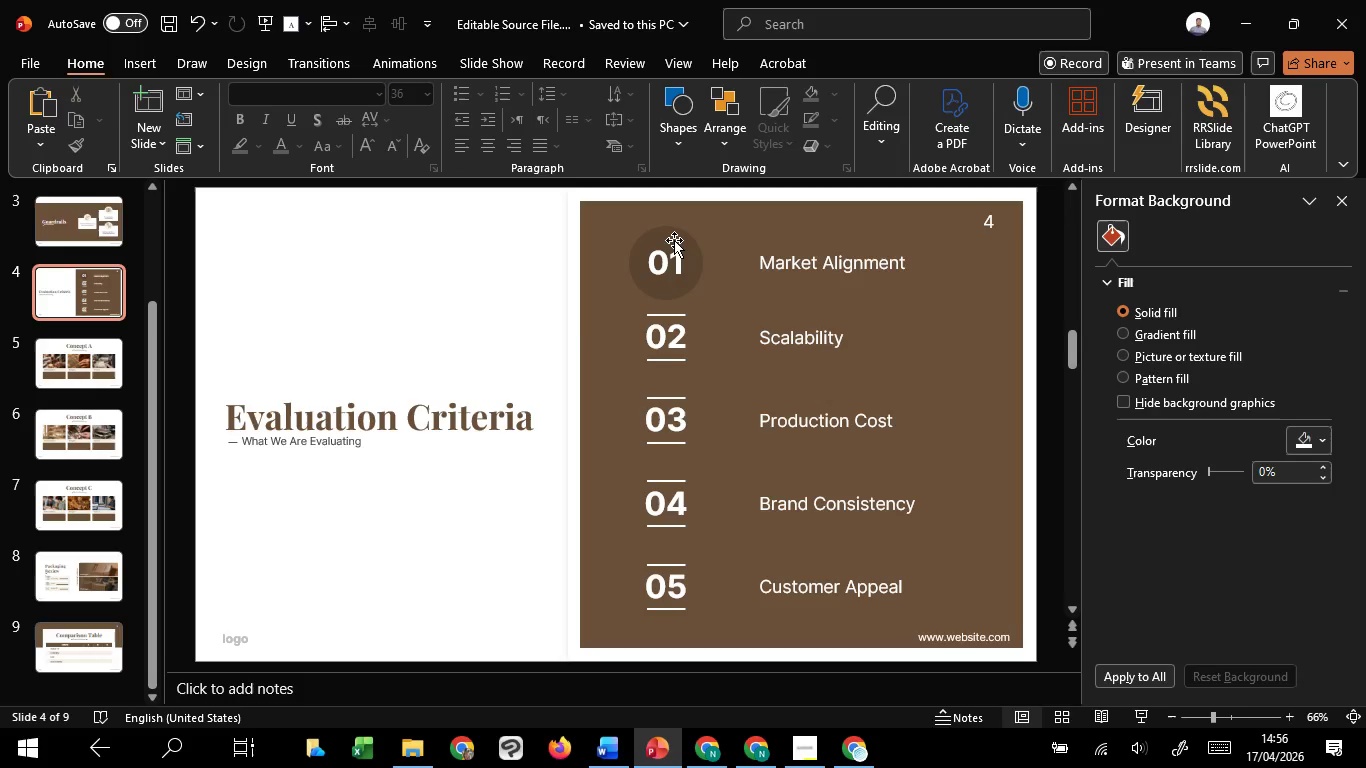 
left_click([674, 240])
 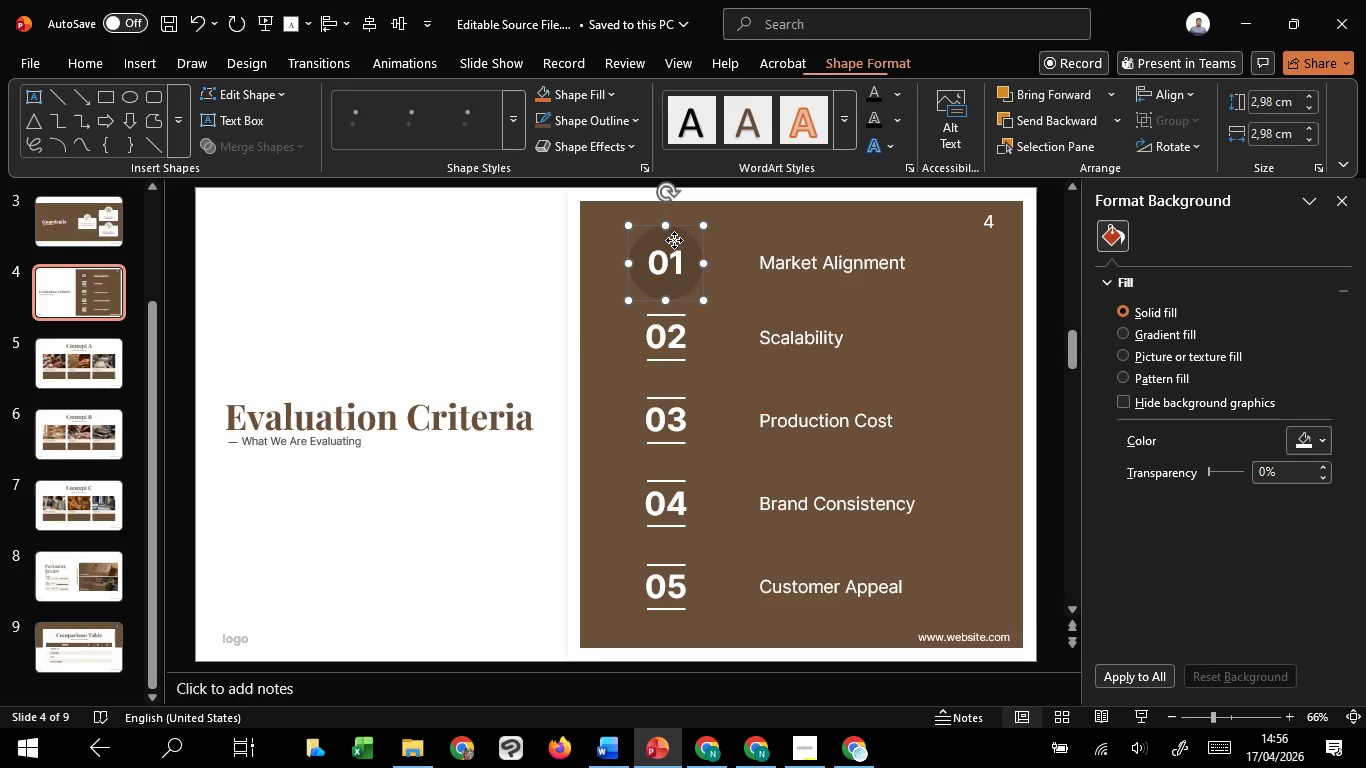 
hold_key(key=ControlLeft, duration=1.52)
scroll: coordinate [674, 240], scroll_direction: up, amount: 4.0
 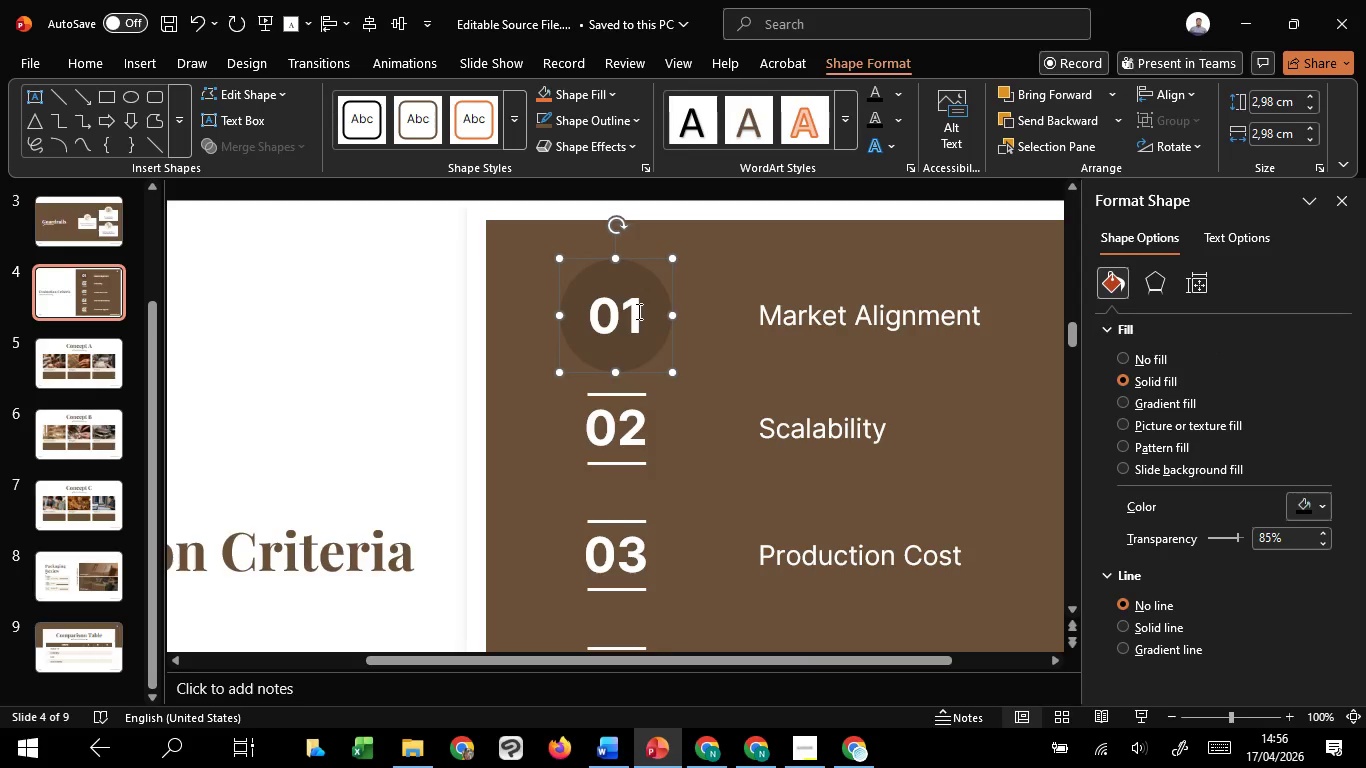 
hold_key(key=ControlLeft, duration=5.14)
hold_key(key=ShiftLeft, duration=1.51)
left_click_drag(start_coordinate=[558, 261], to_coordinate=[582, 274])
 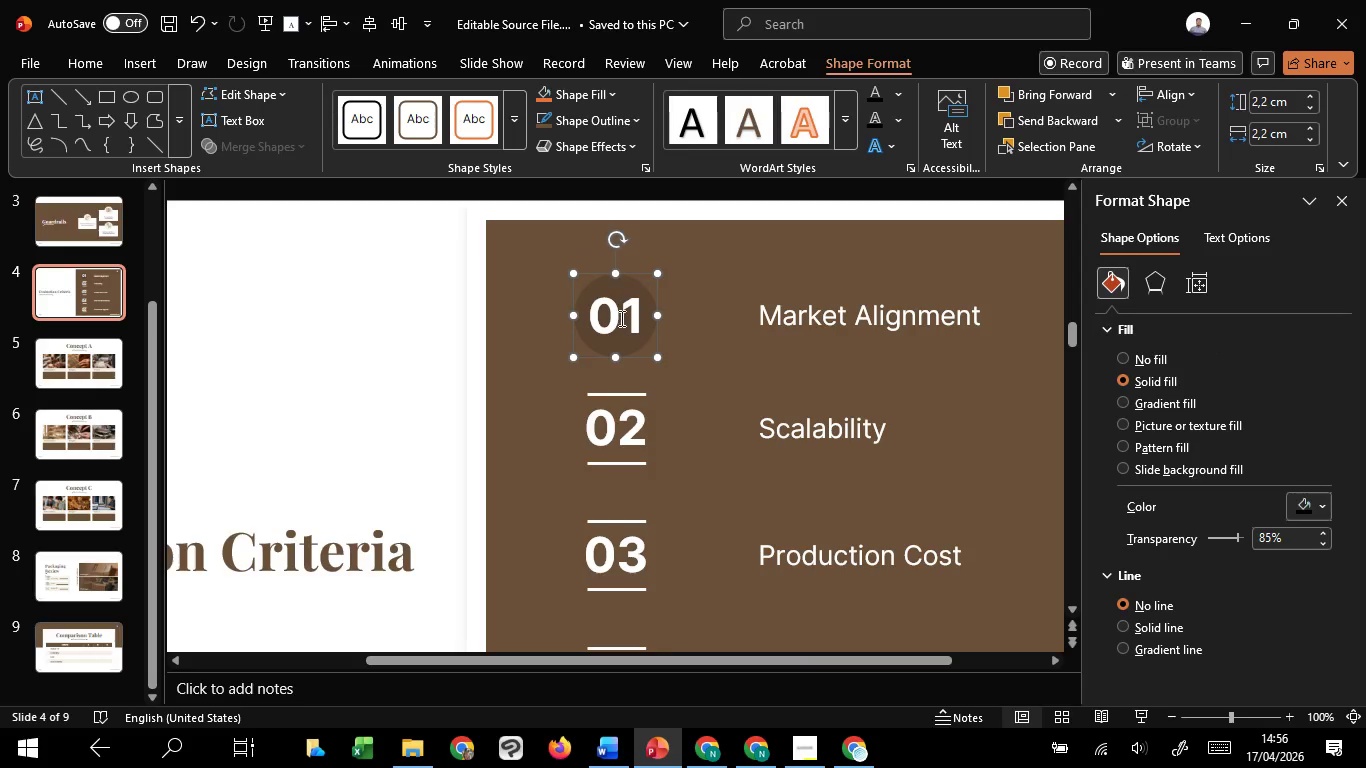 
hold_key(key=ShiftLeft, duration=1.52)
 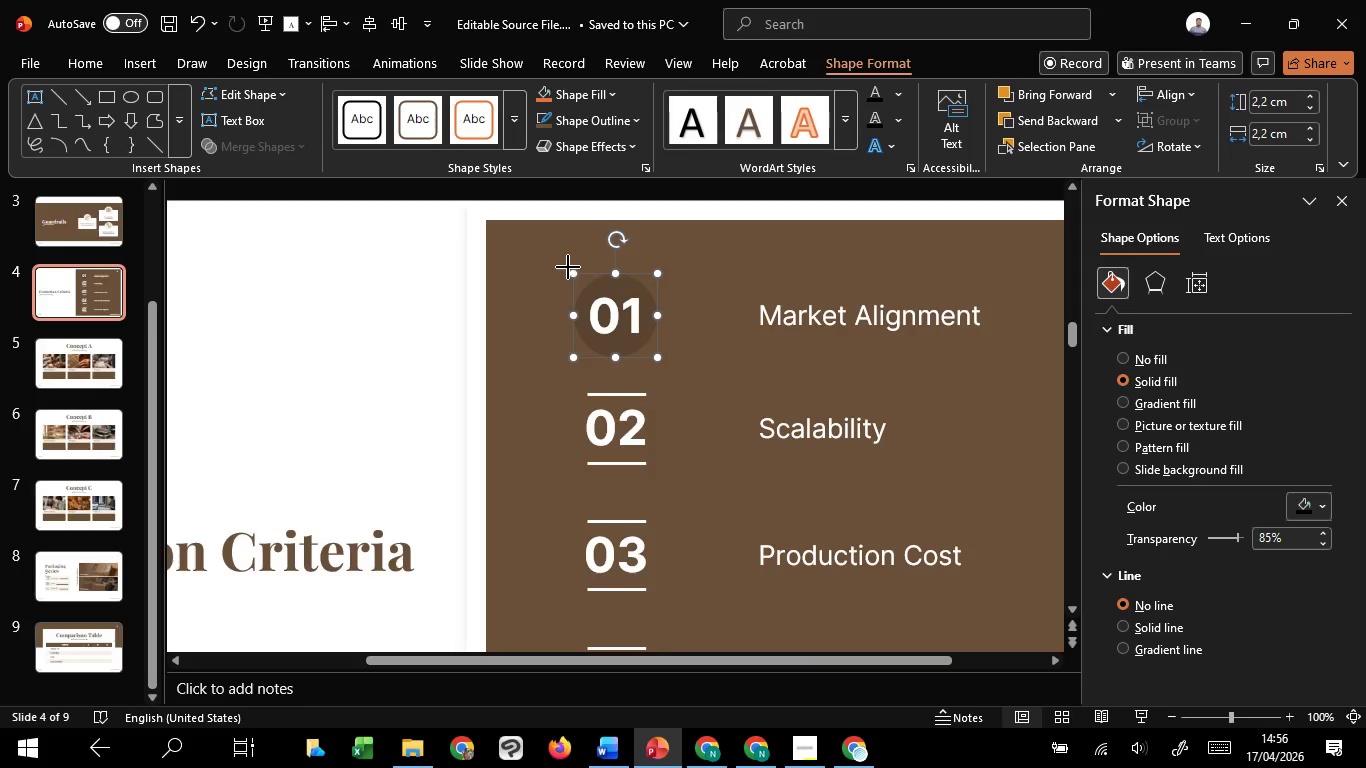 
hold_key(key=ShiftLeft, duration=1.5)
left_click_drag(start_coordinate=[570, 267], to_coordinate=[563, 265])
 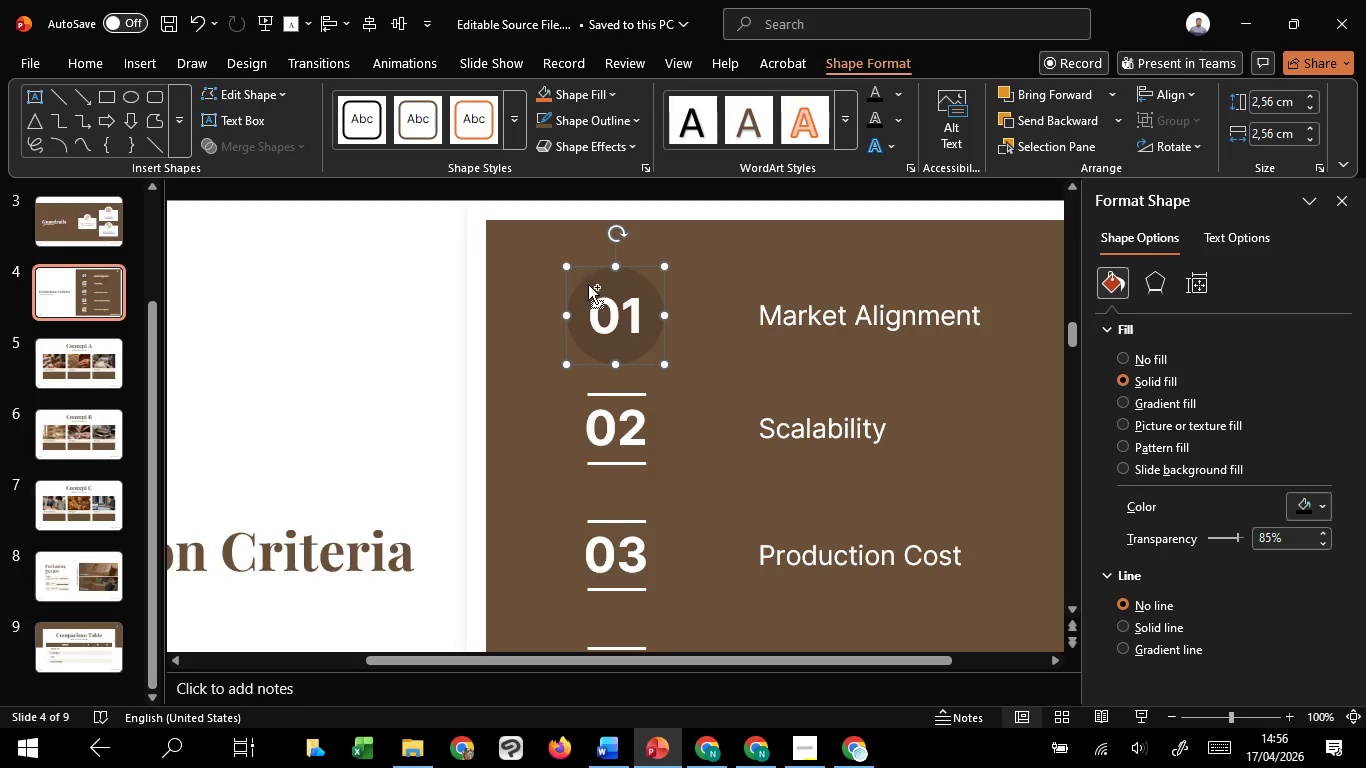 
key(Control+Shift+ShiftLeft)
 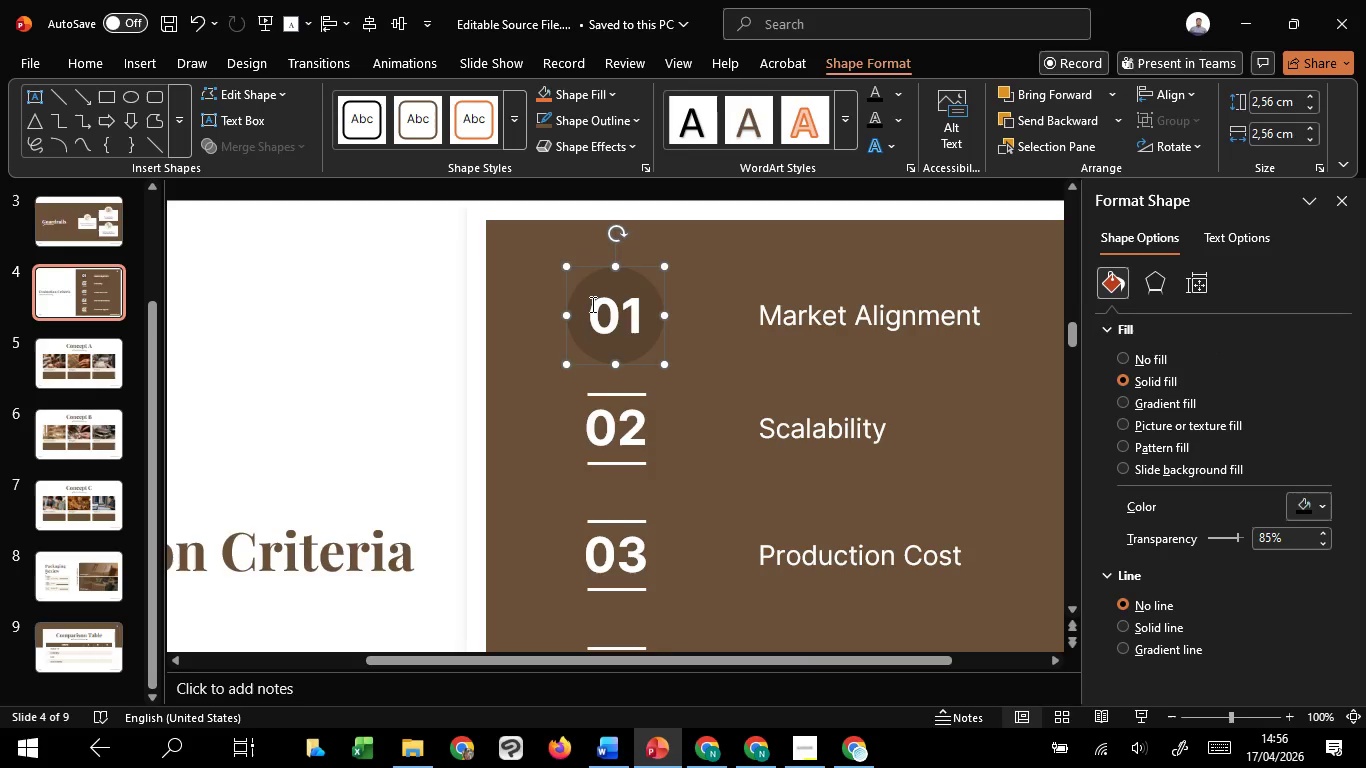 
key(Control+Shift+ShiftLeft)
 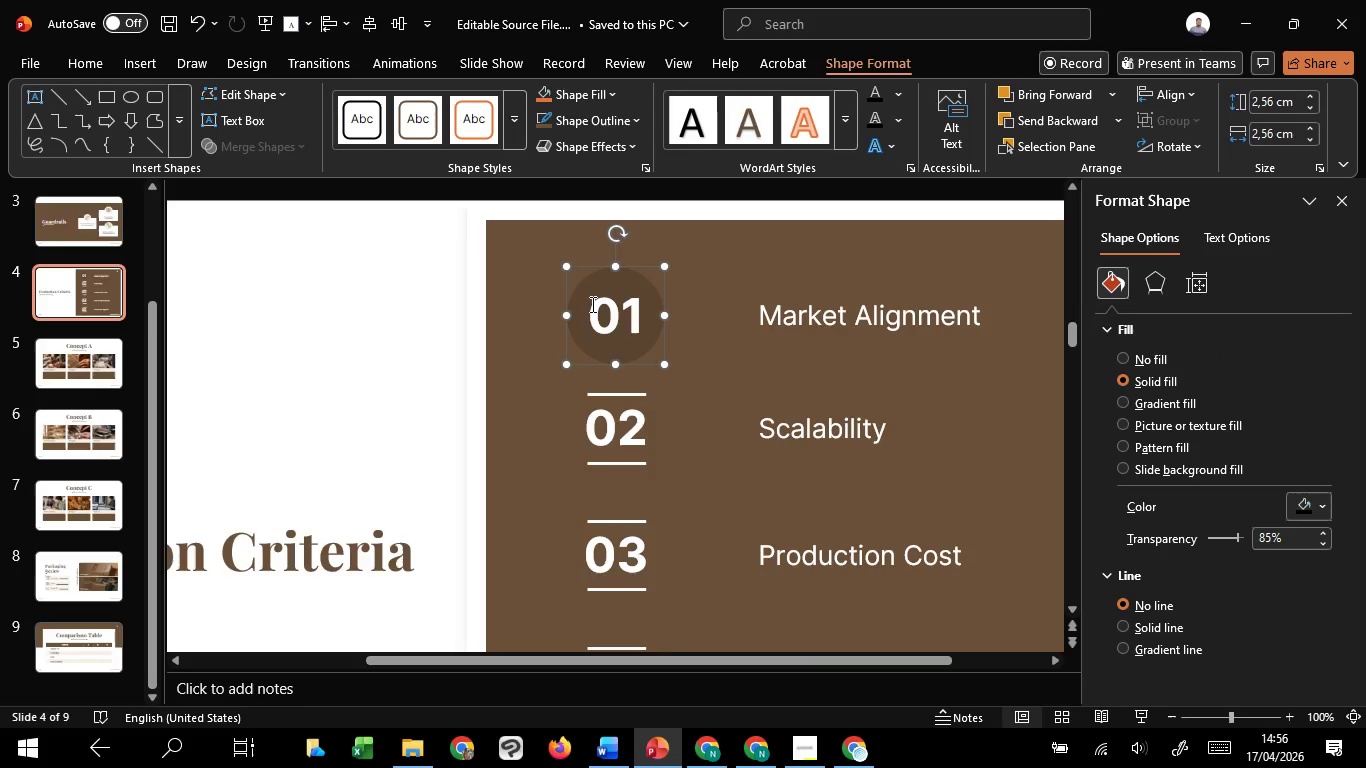 
key(Control+Shift+ShiftLeft)
 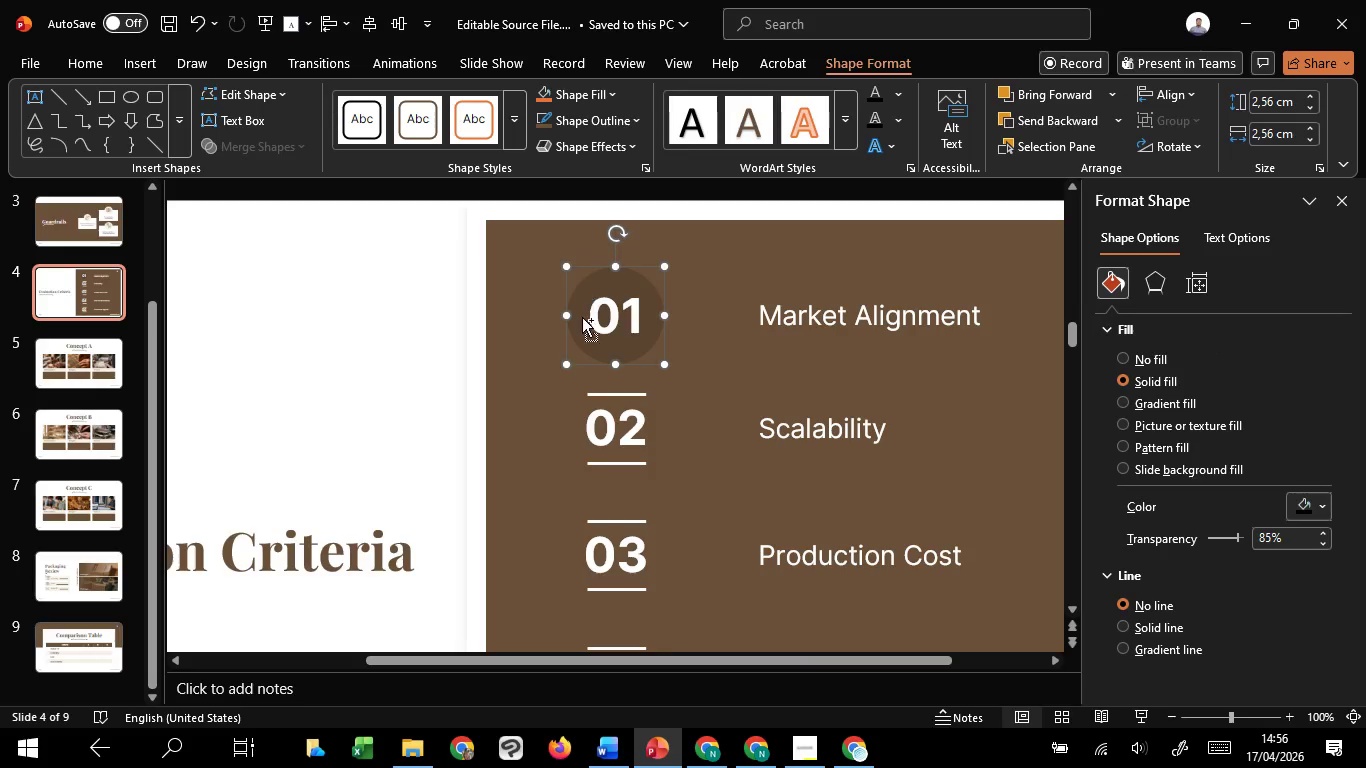 
key(Control+Shift+ShiftLeft)
 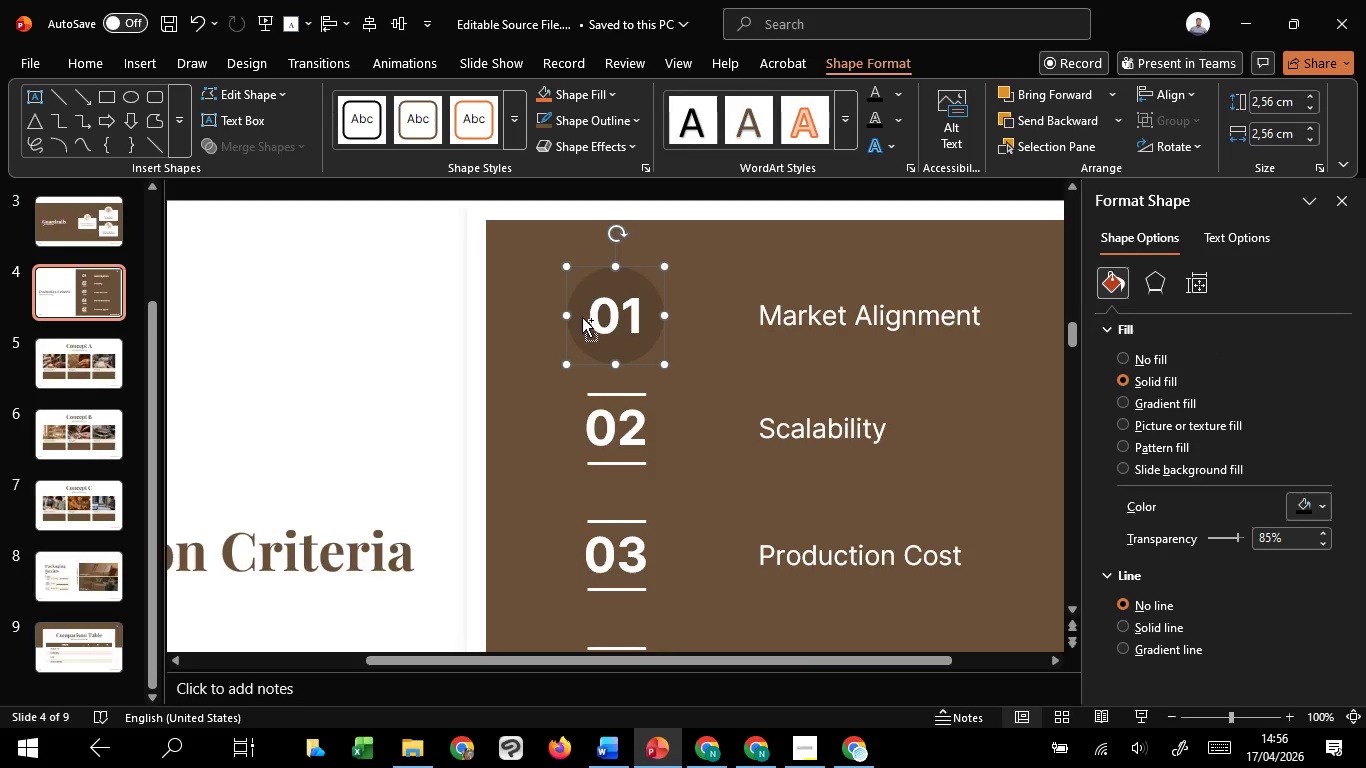 
key(Control+Shift+ShiftLeft)
 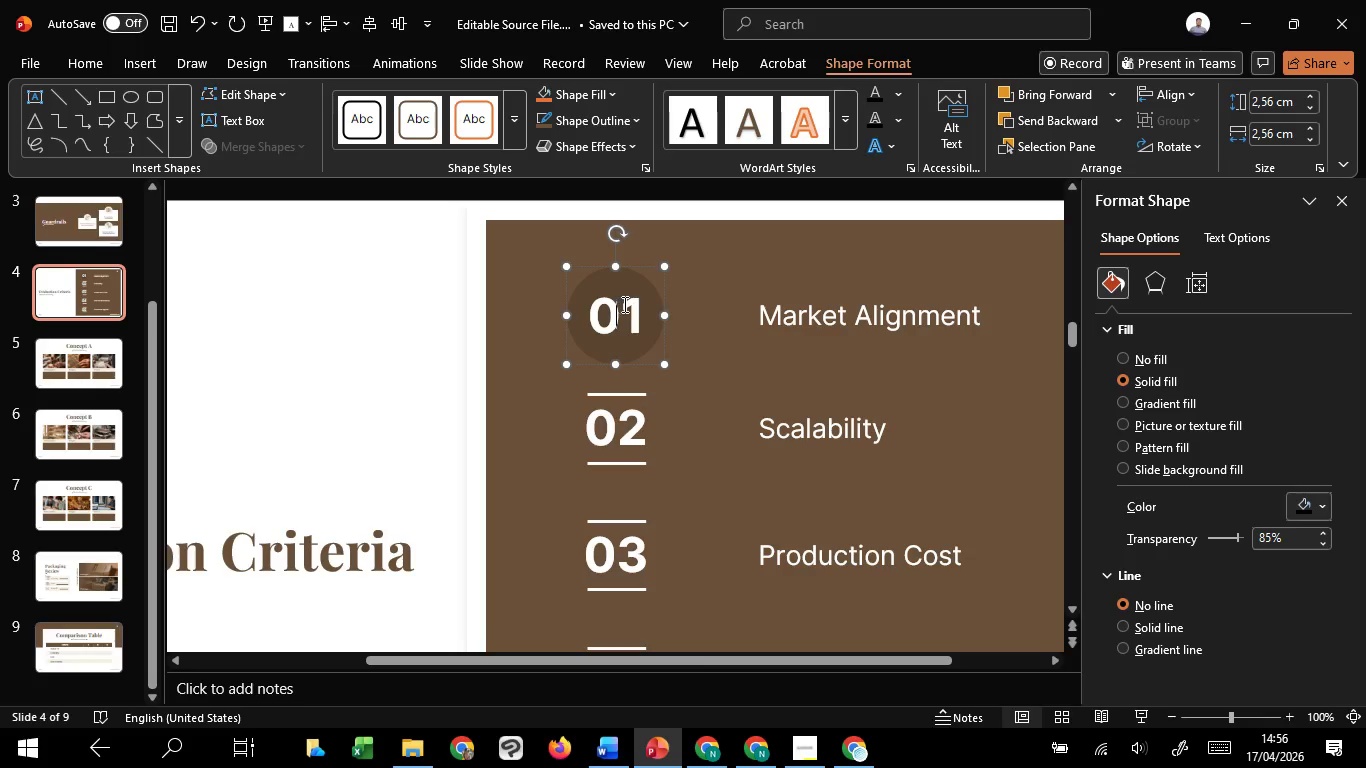 
hold_key(key=ShiftLeft, duration=1.51)
left_click([623, 304])
 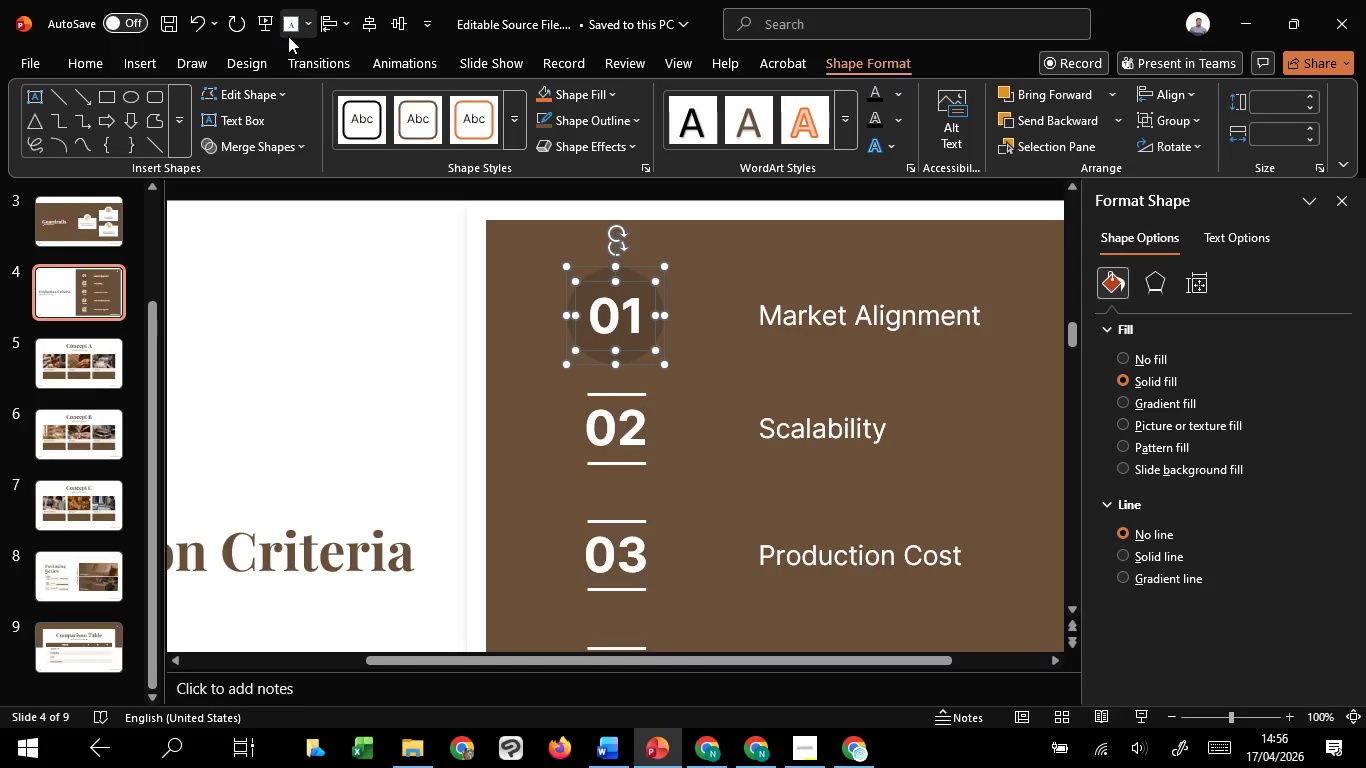 
hold_key(key=ShiftLeft, duration=24.77)
left_click([364, 25])
 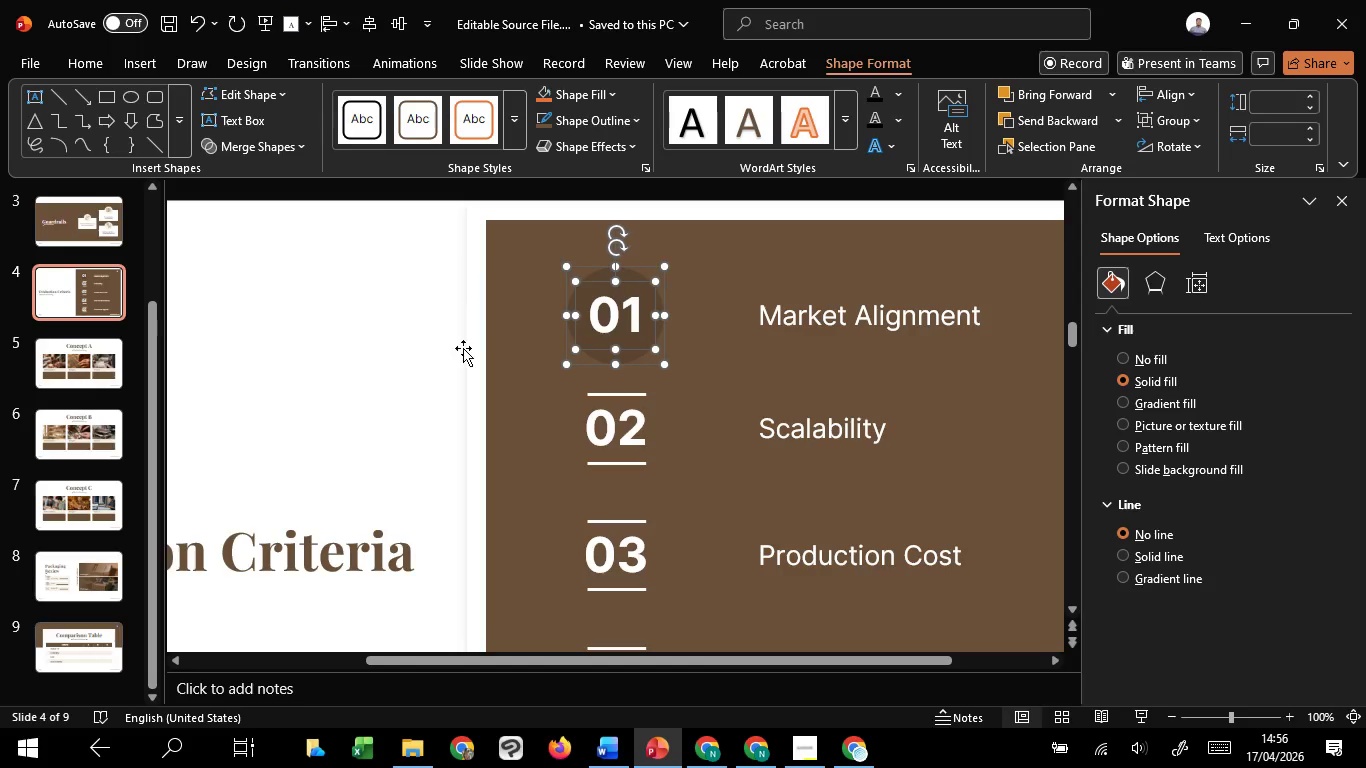 
left_click([463, 348])
 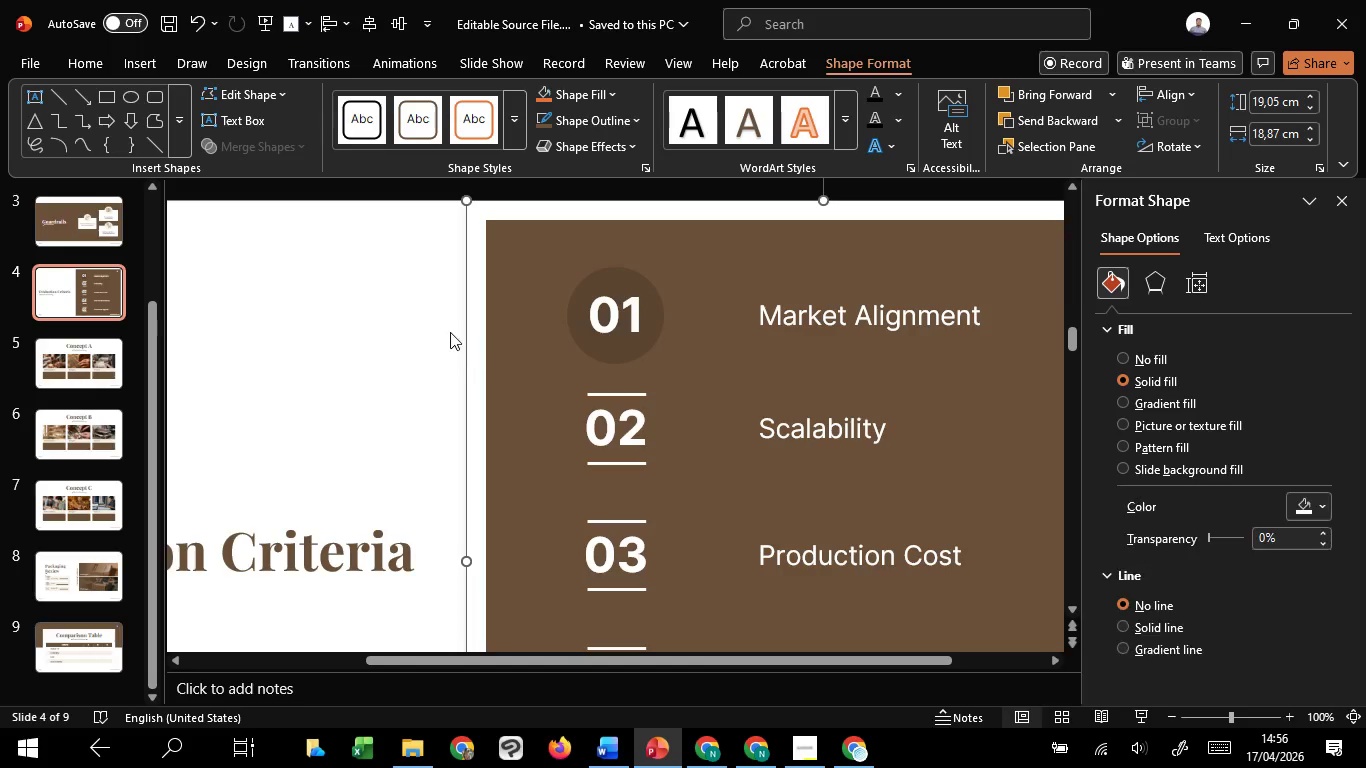 
hold_key(key=ControlLeft, duration=1.02)
scroll: coordinate [450, 332], scroll_direction: down, amount: 4.0
 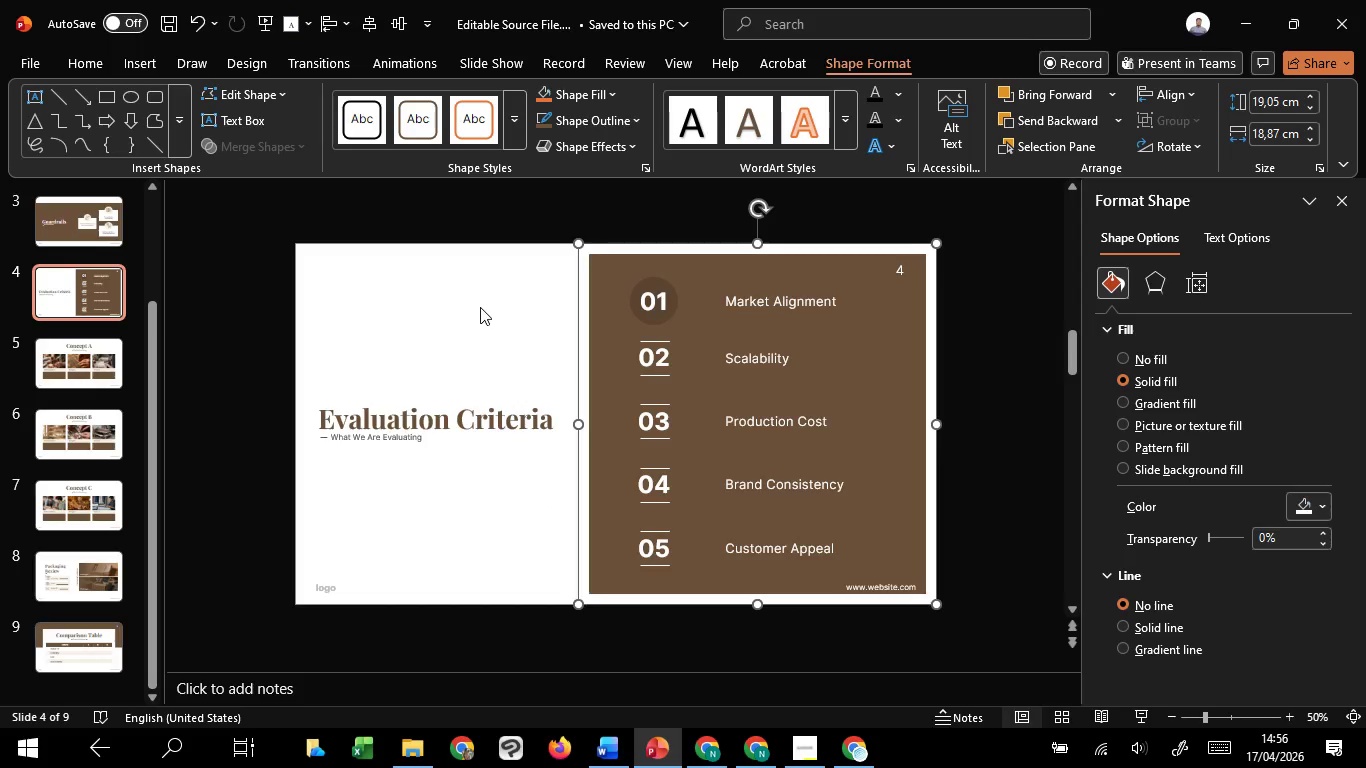 
left_click([480, 307])
 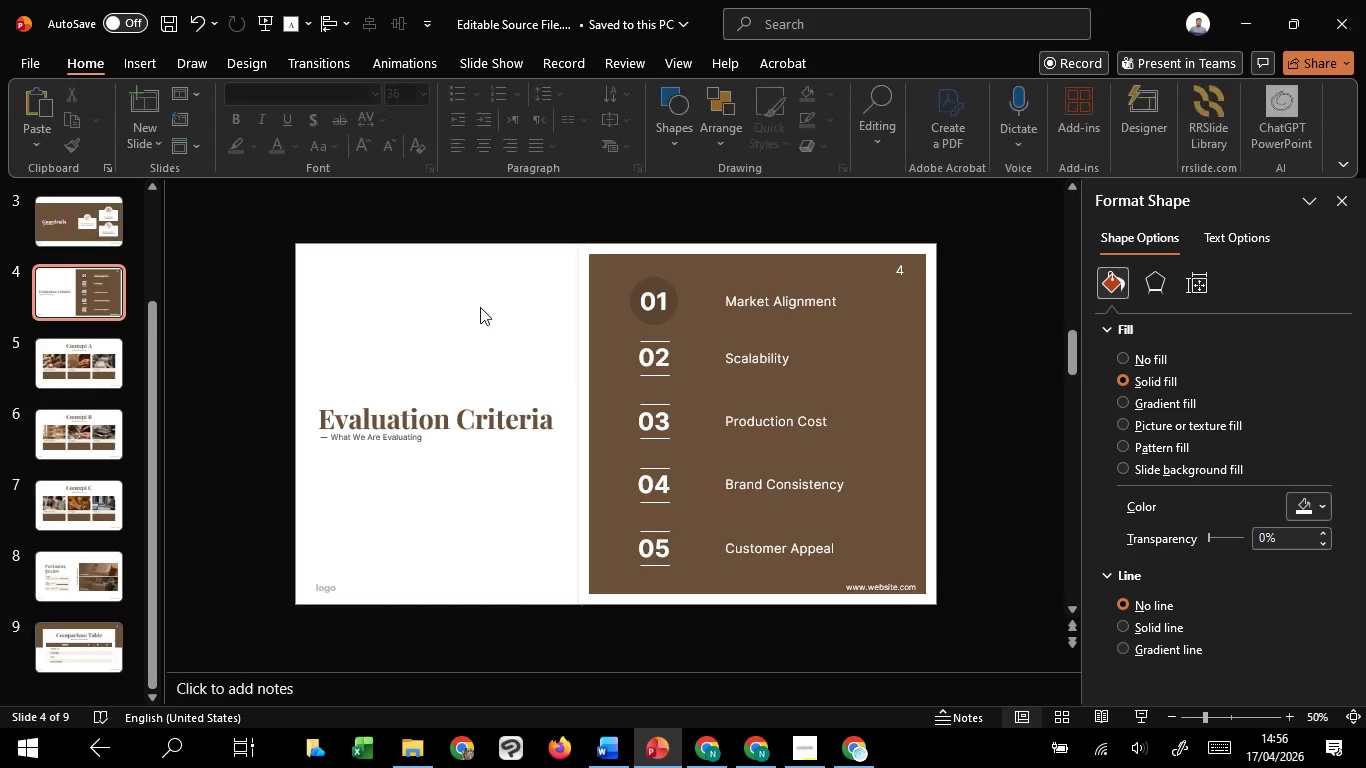 
hold_key(key=ControlLeft, duration=1.52)
scroll: coordinate [480, 307], scroll_direction: up, amount: 1.0
 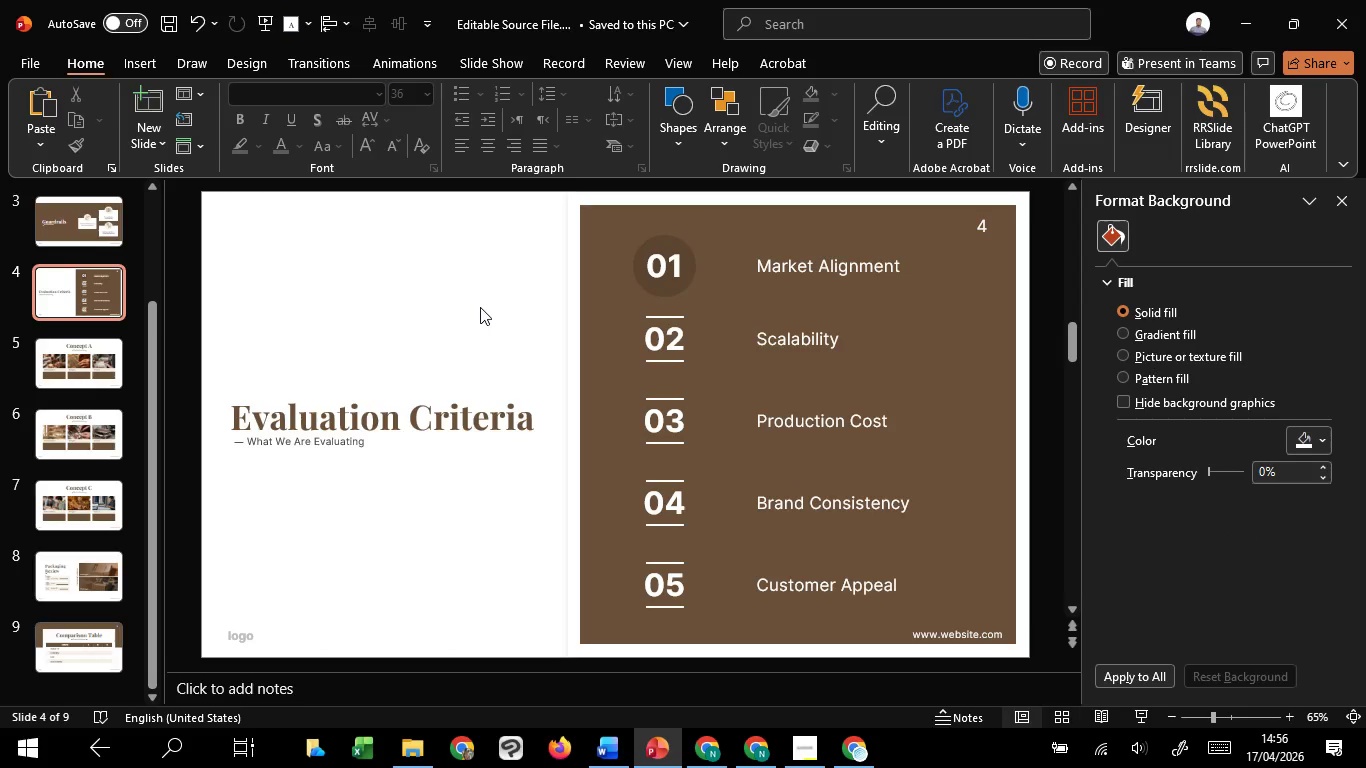 
key(Control+Z)
 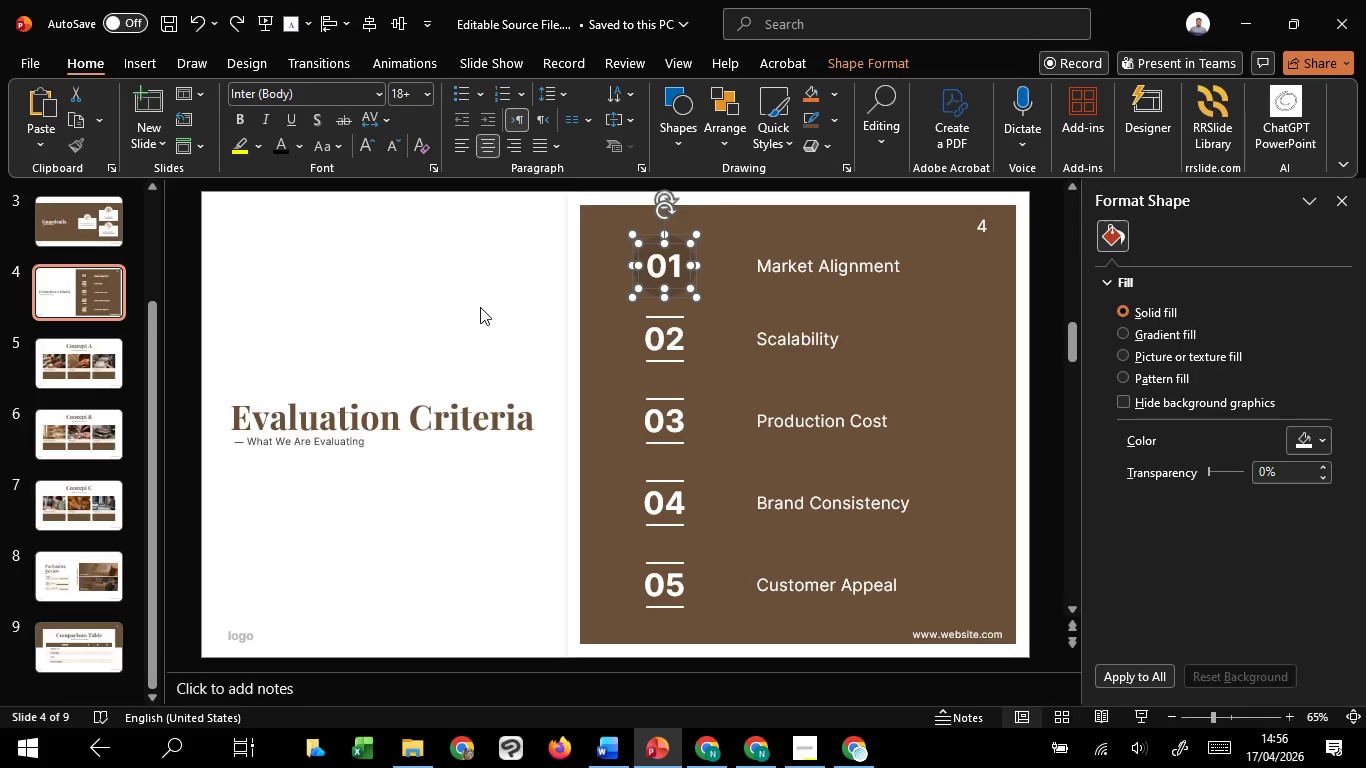 
key(Control+Z)
 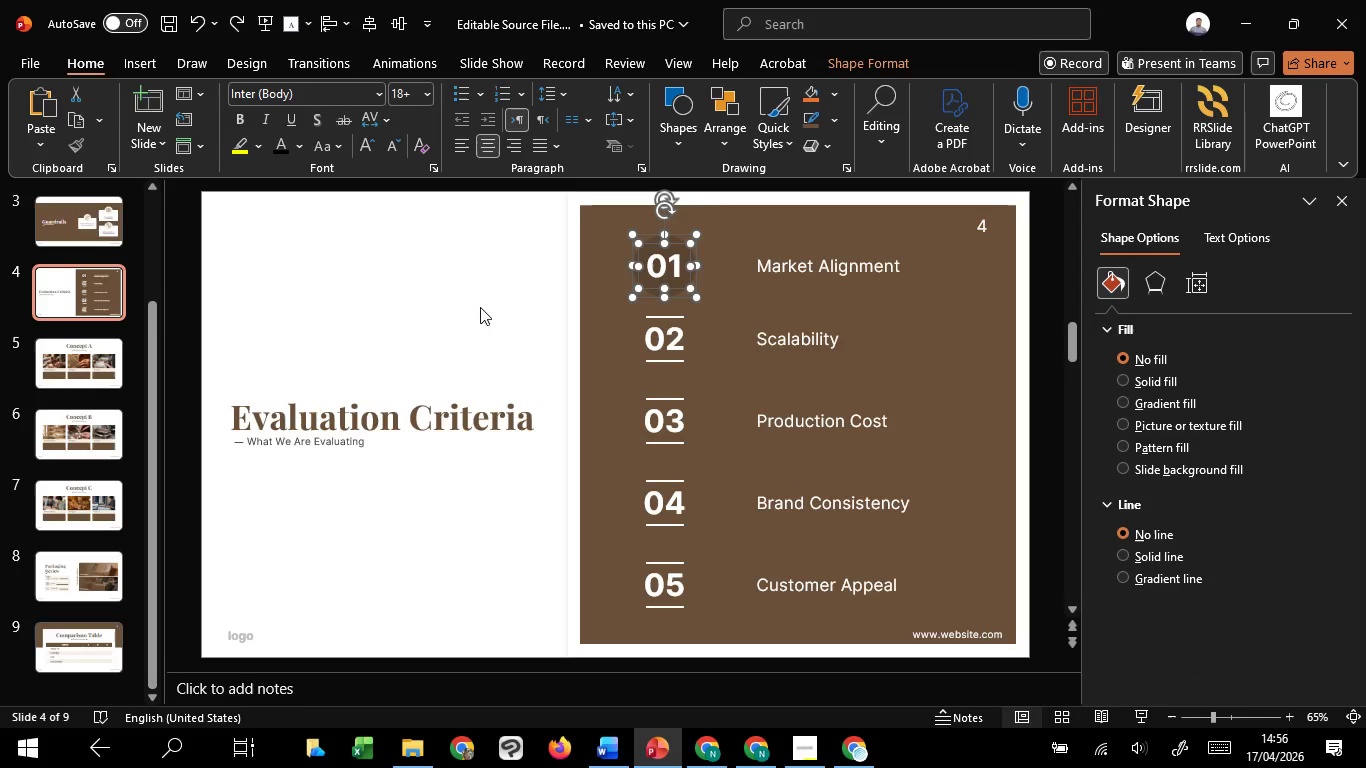 
key(Control+Z)
 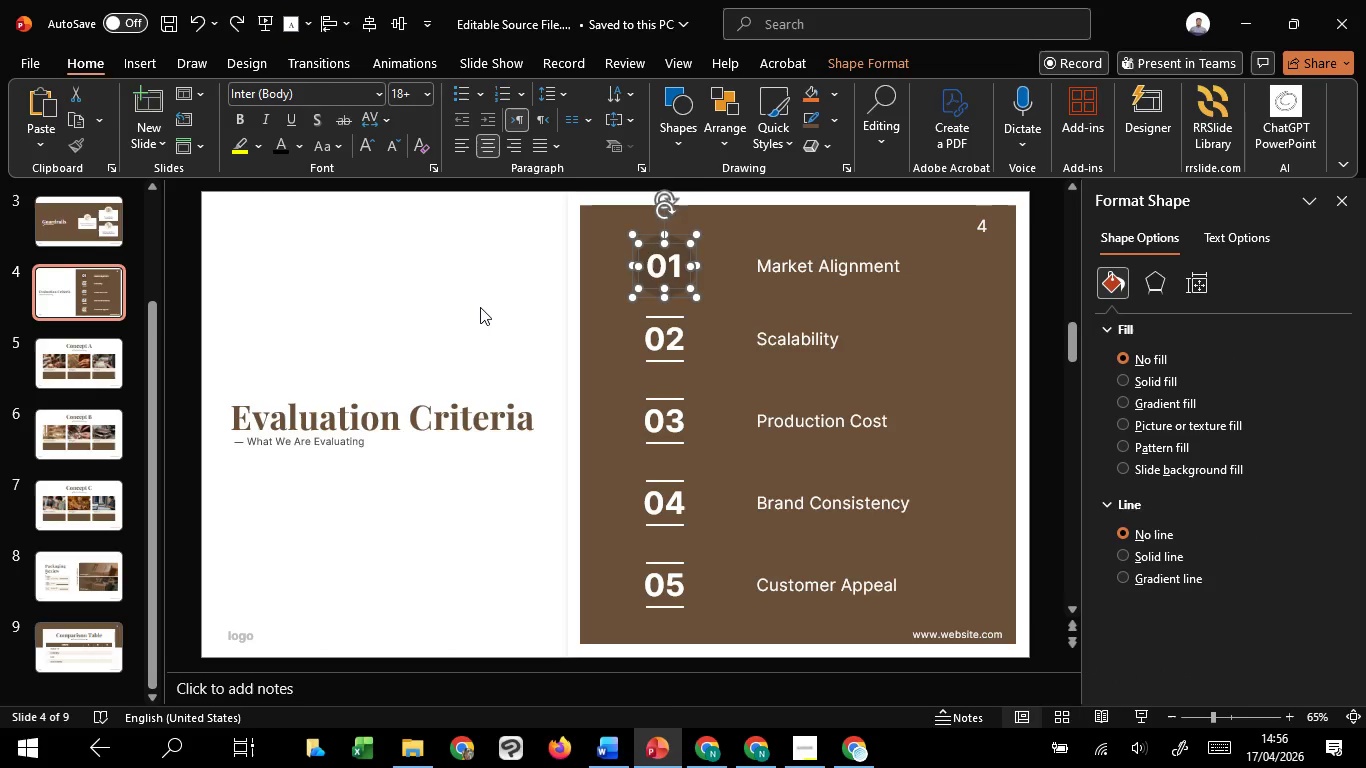 
key(Control+Z)
 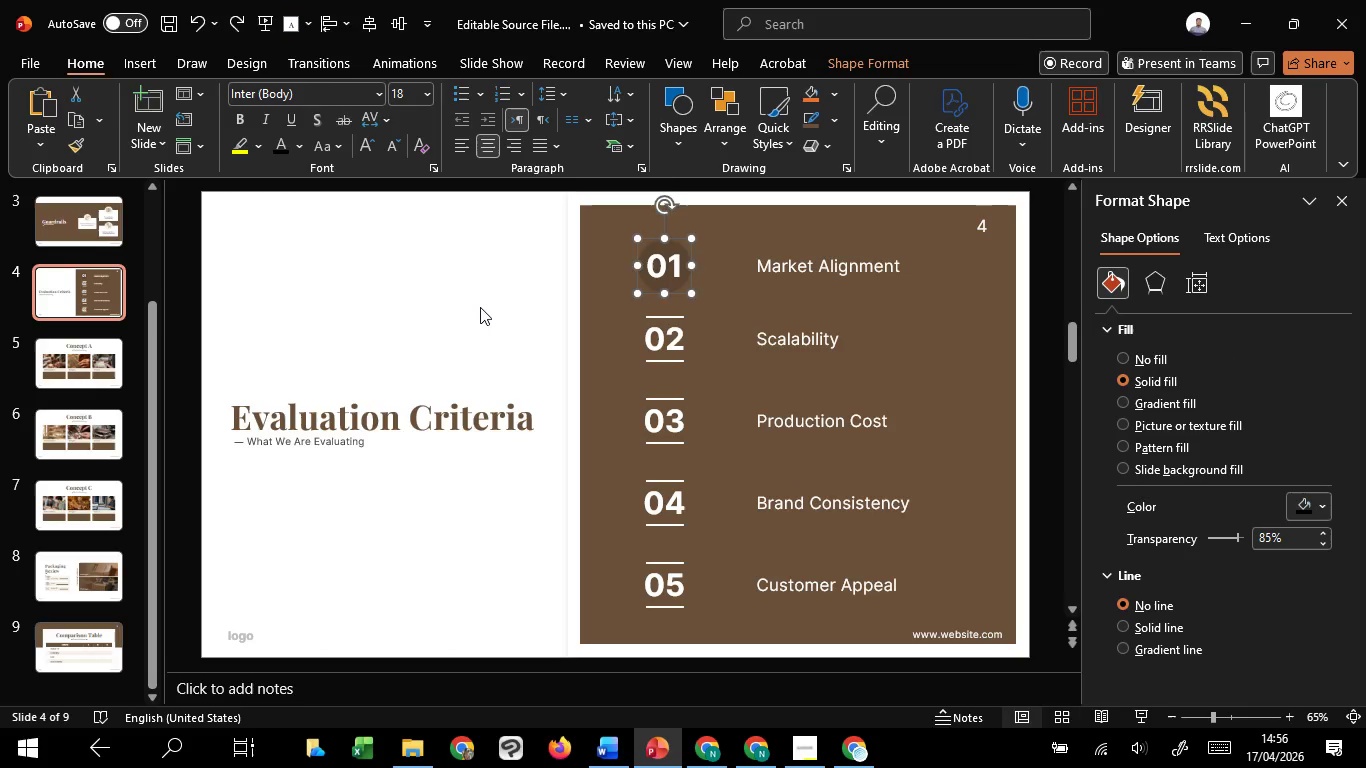 
key(Control+Z)
 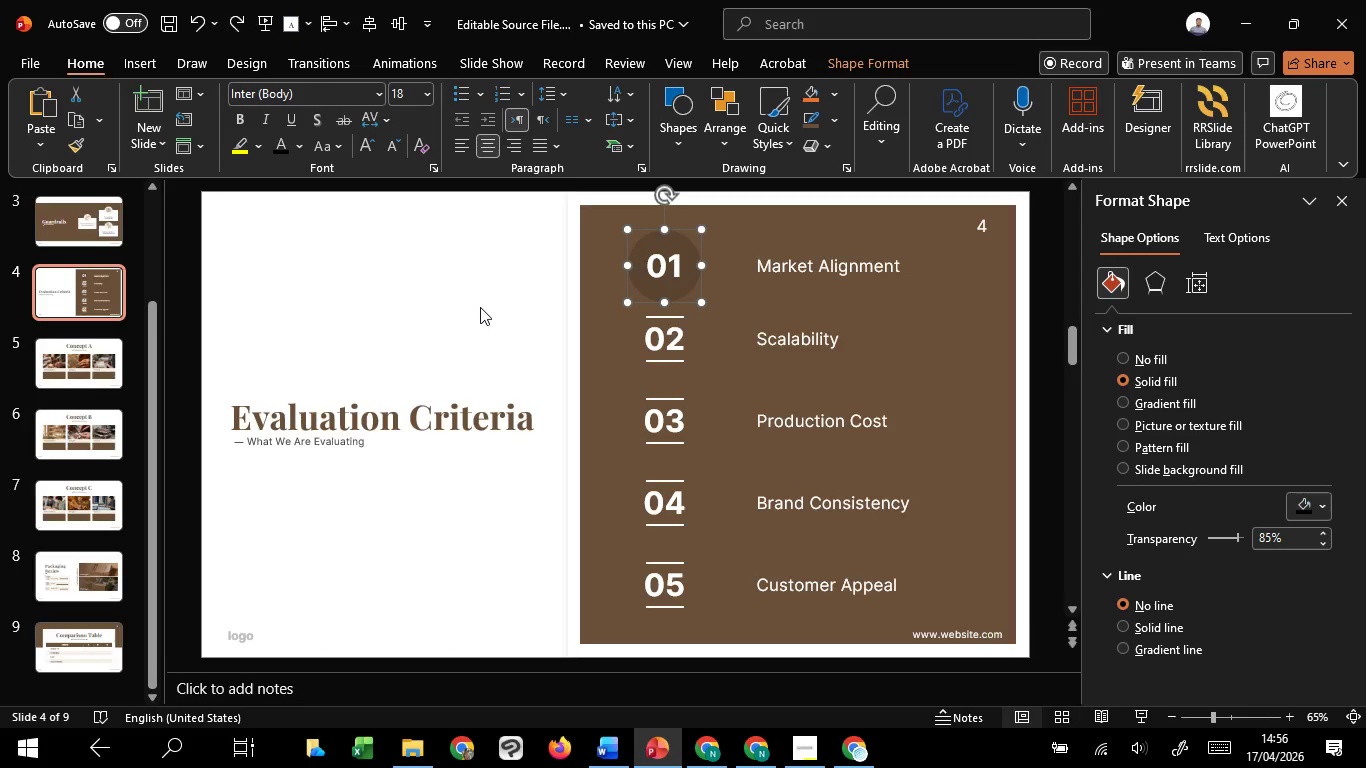 
key(Control+Z)
 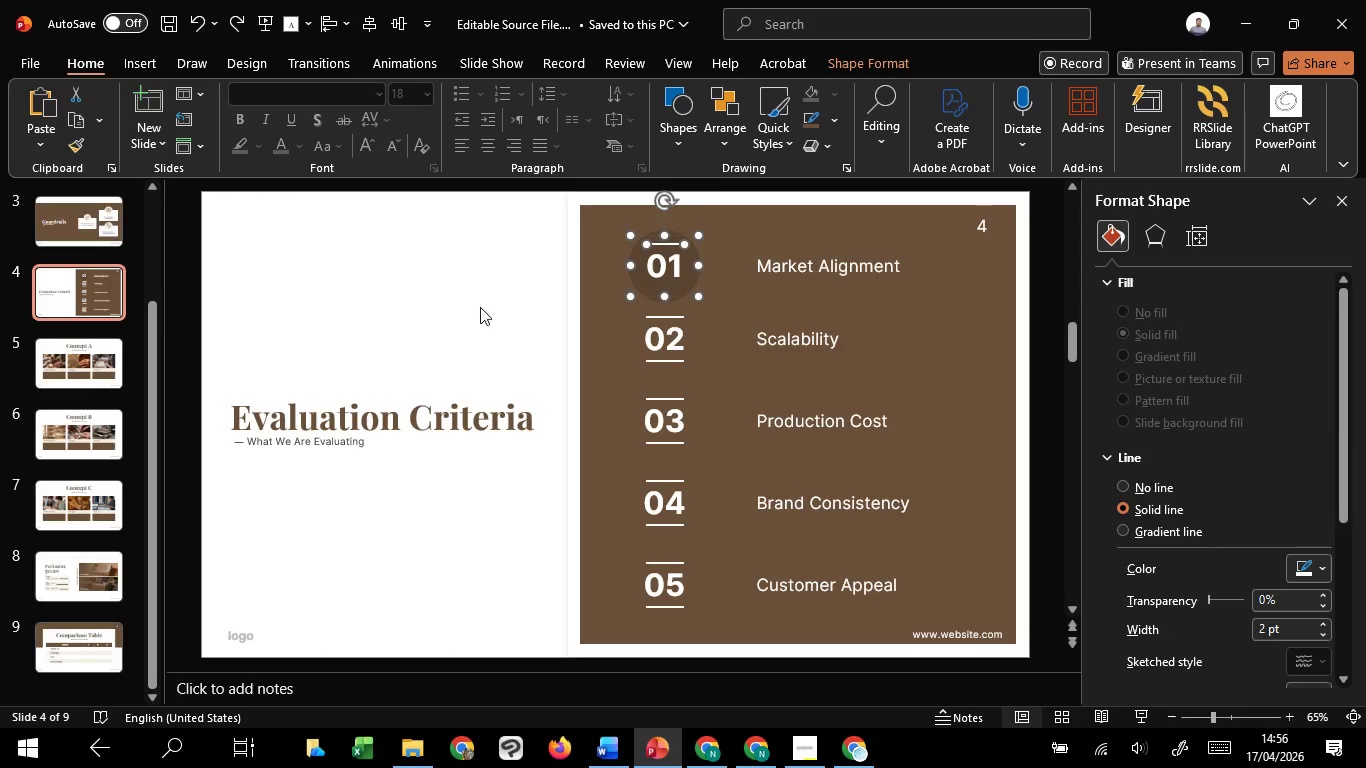 
key(Control+Z)
 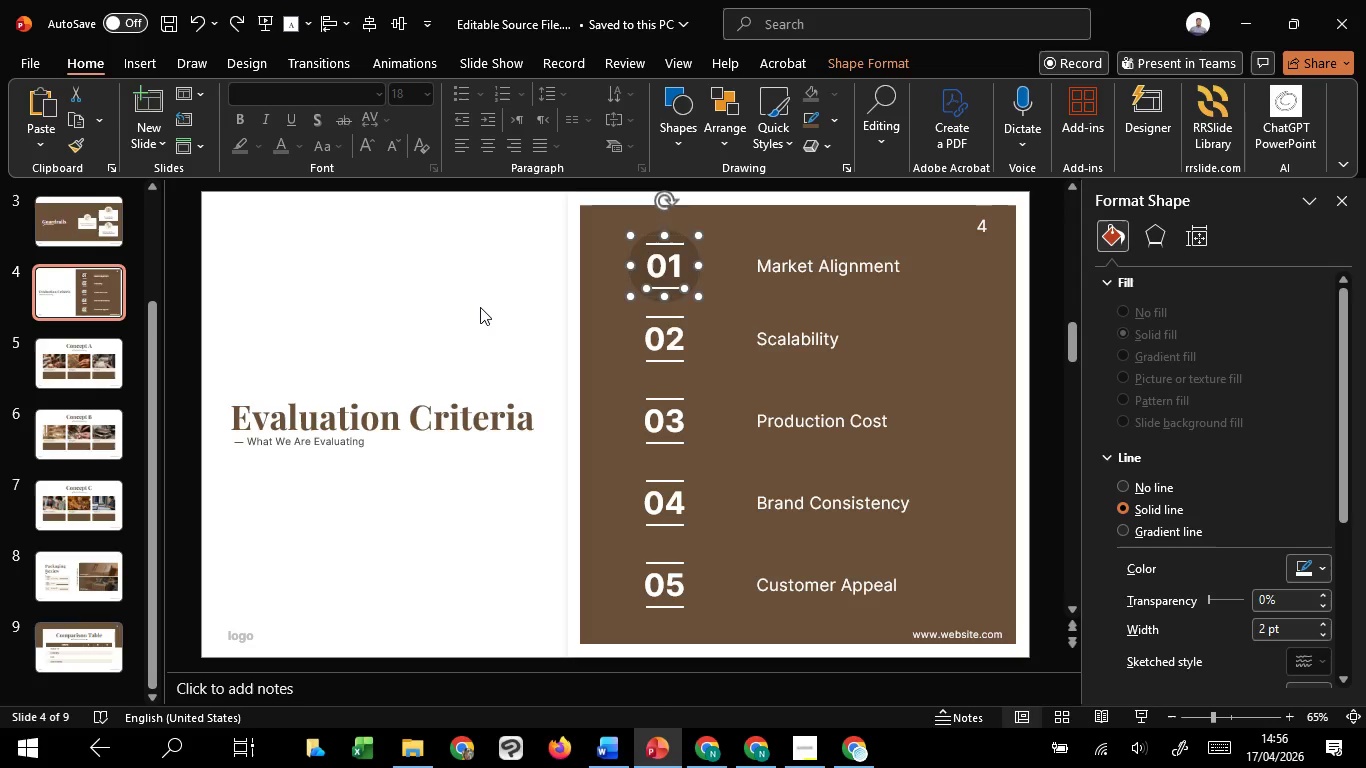 
key(Control+Z)
 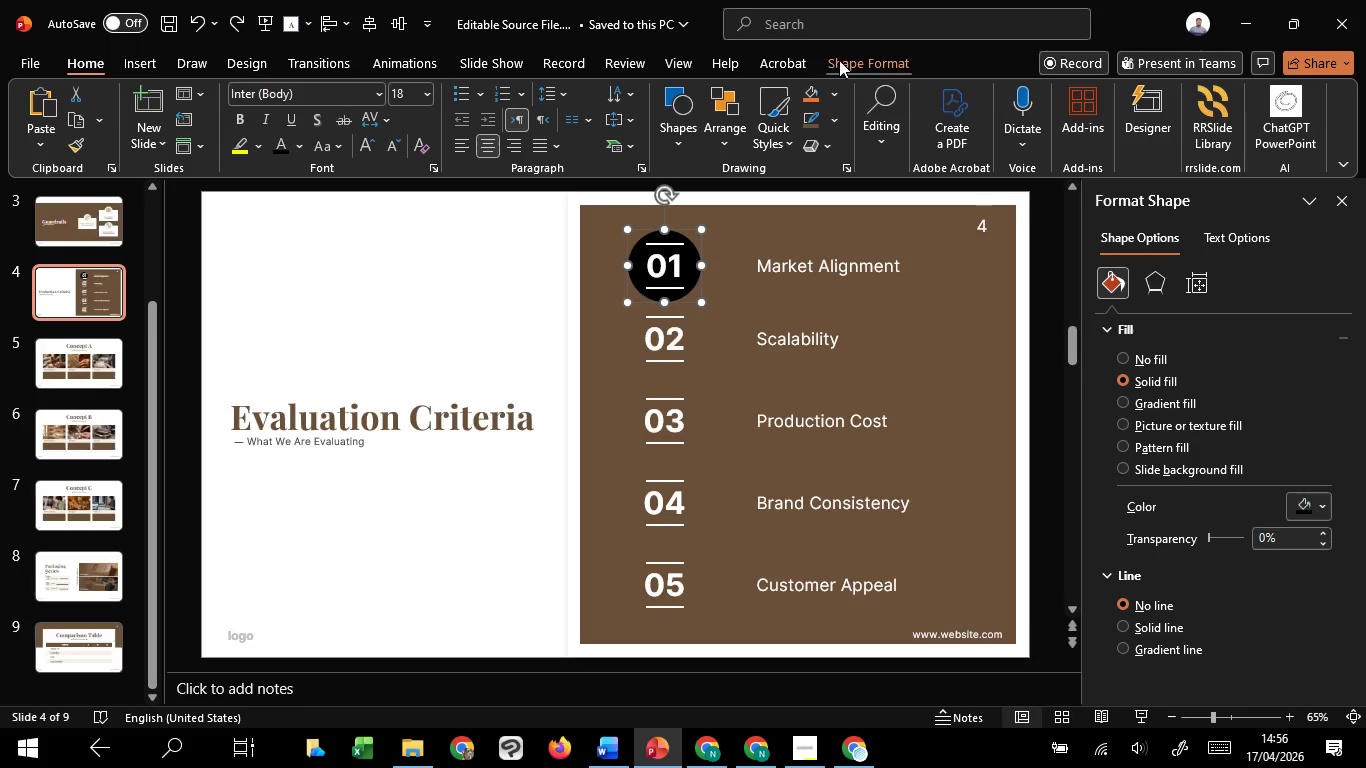 
left_click_drag(start_coordinate=[840, 60], to_coordinate=[267, 84])
 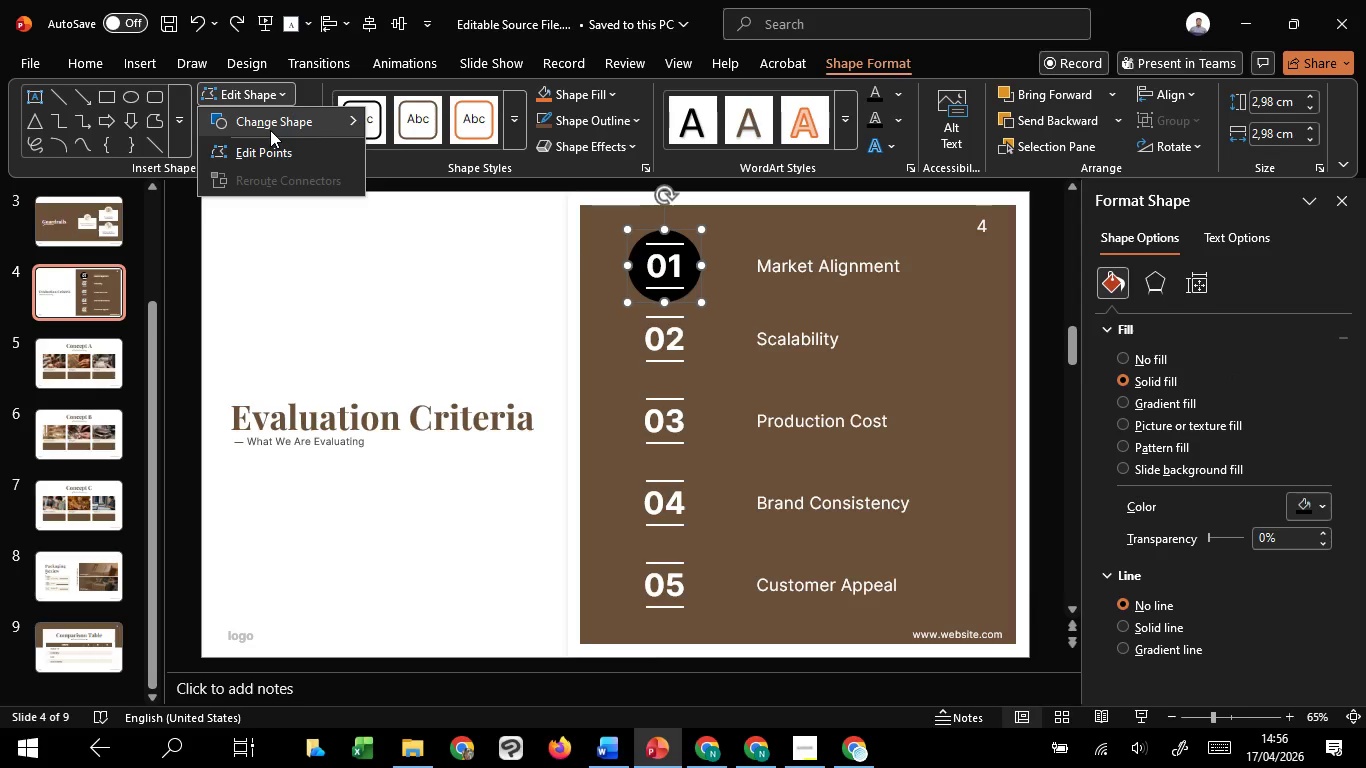 
left_click([267, 84])
 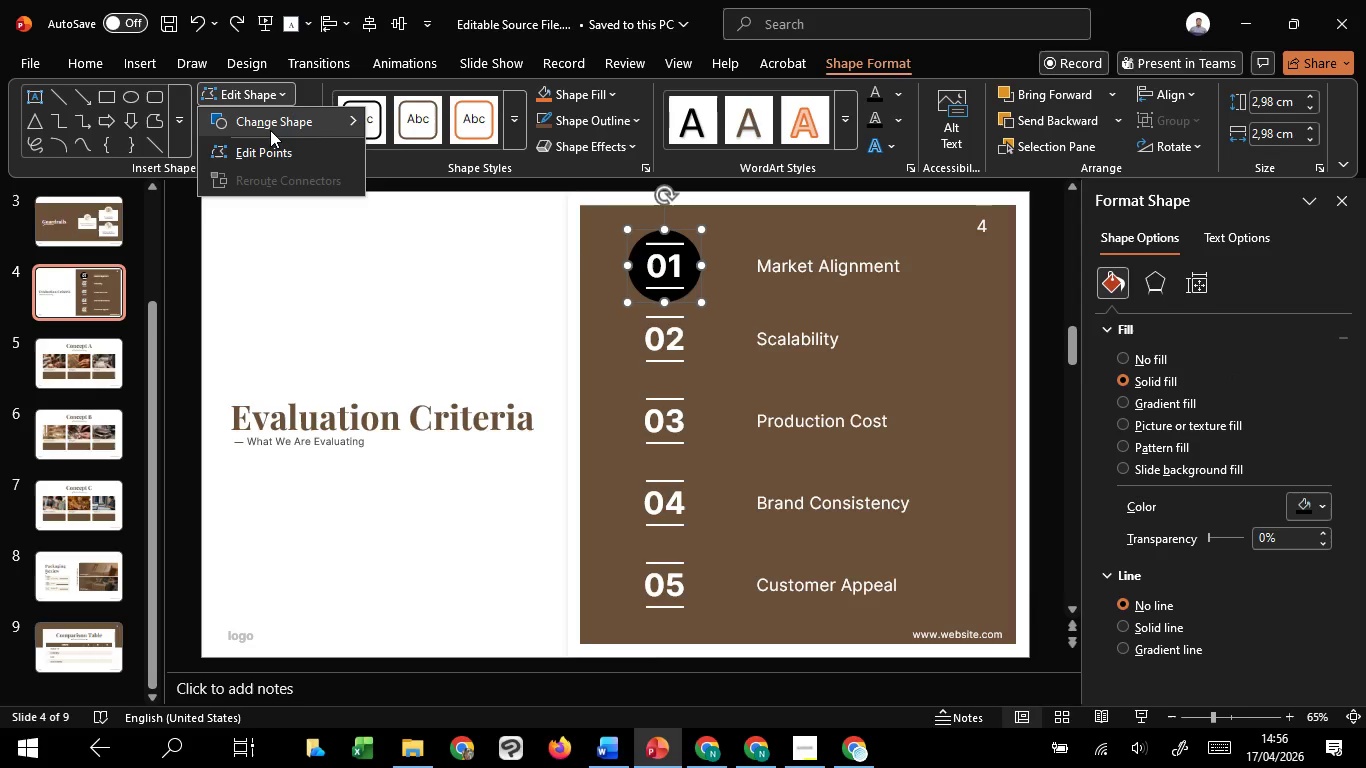 
left_click([270, 130])
 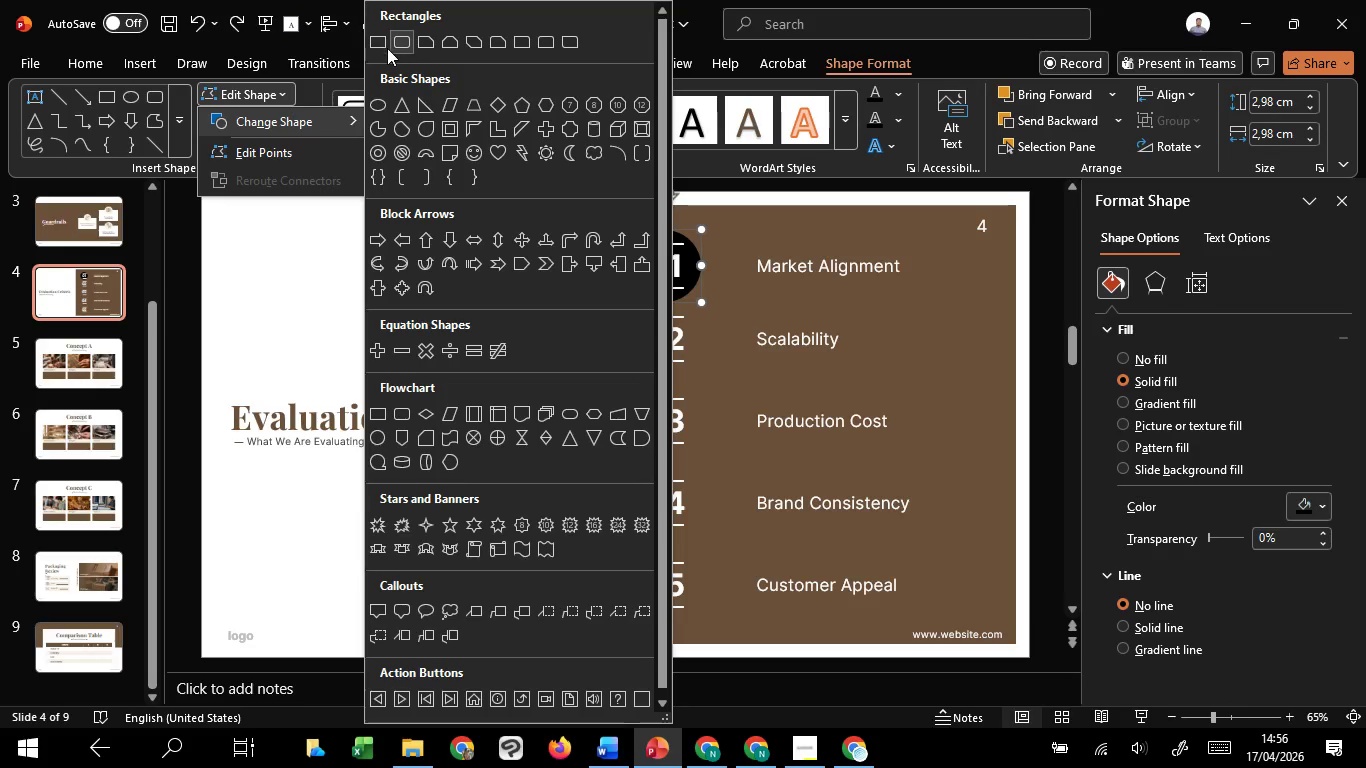 
left_click([382, 47])
 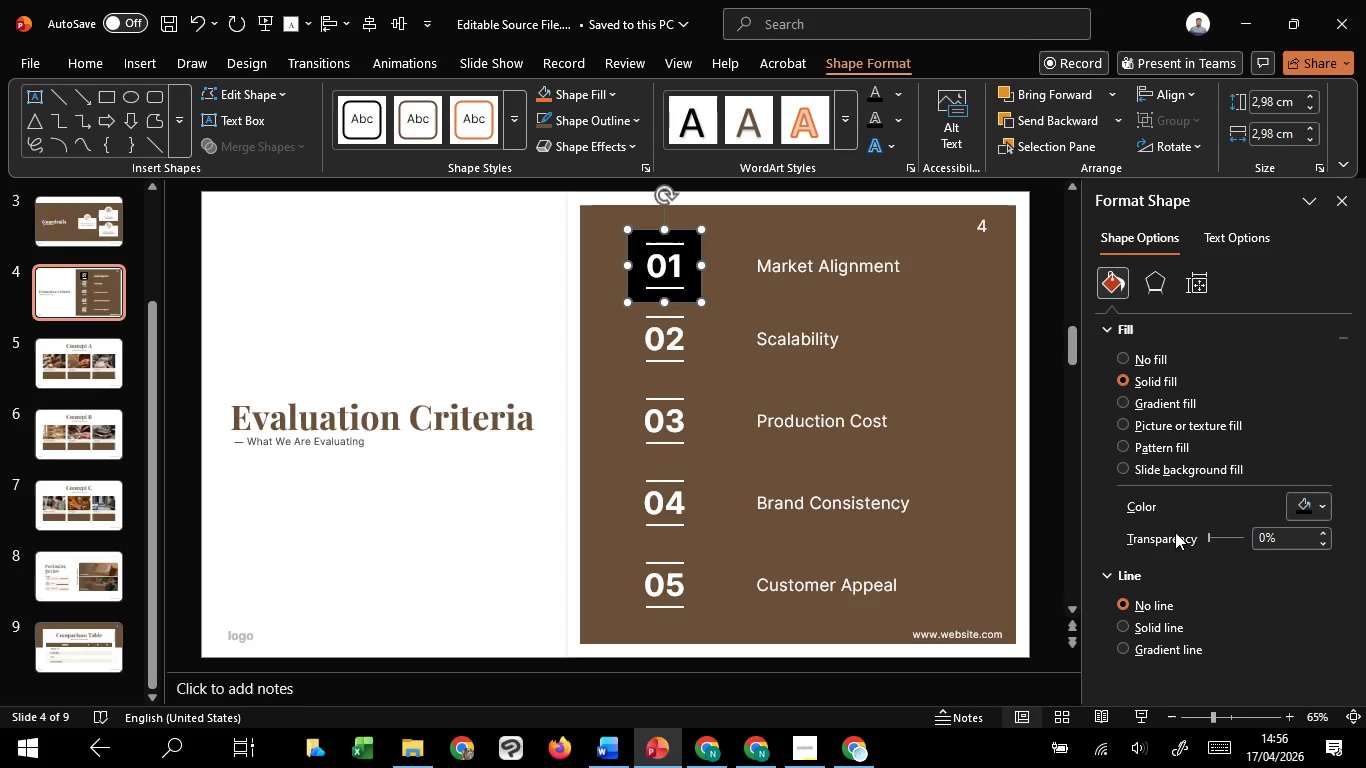 
left_click([1310, 508])
 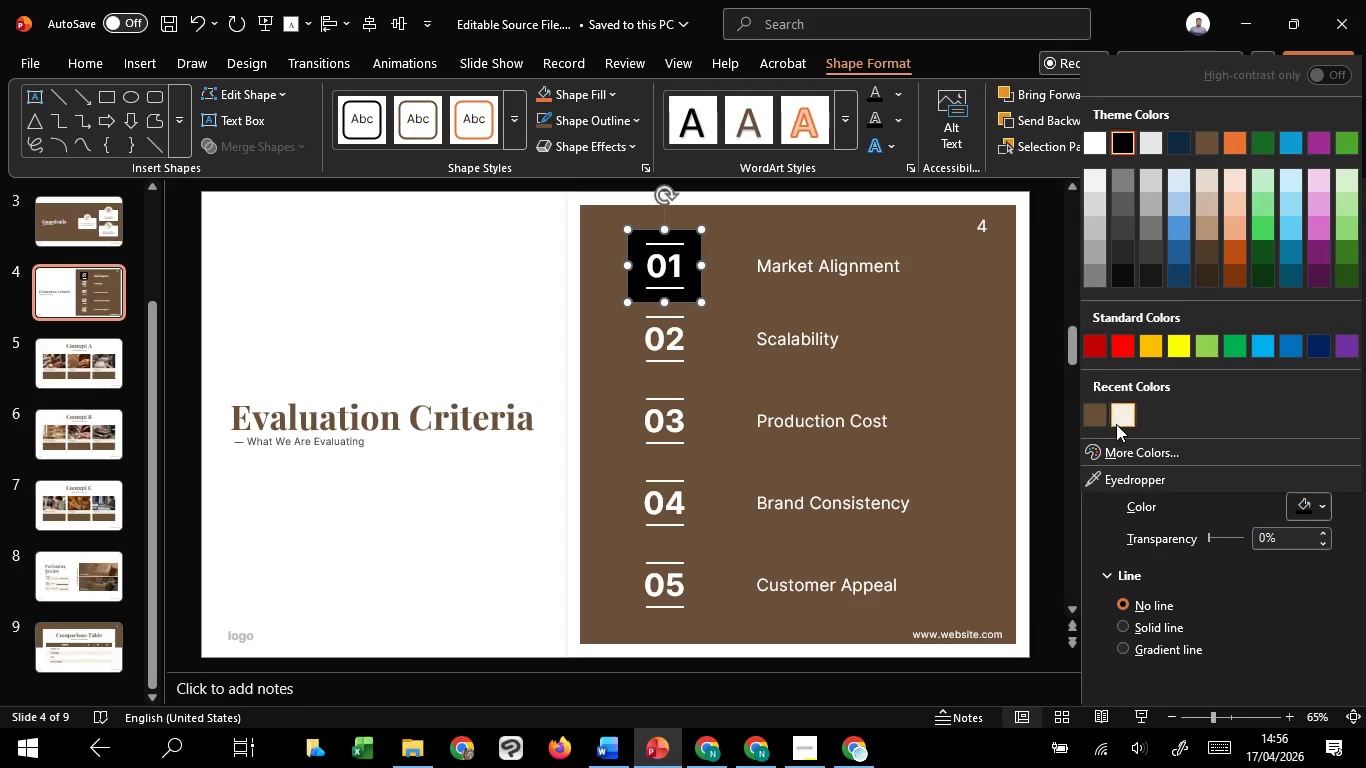 
left_click([1119, 424])
 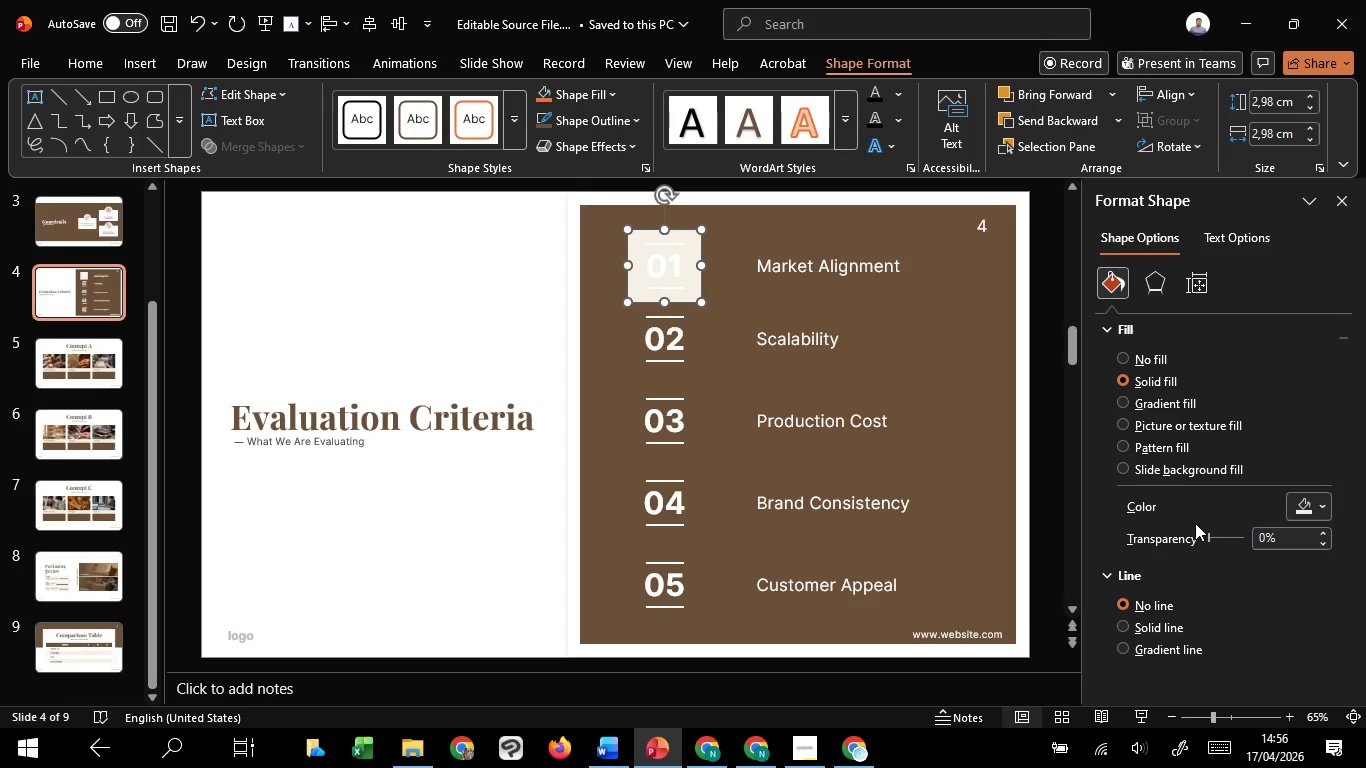 
left_click_drag(start_coordinate=[1207, 537], to_coordinate=[1237, 545])
 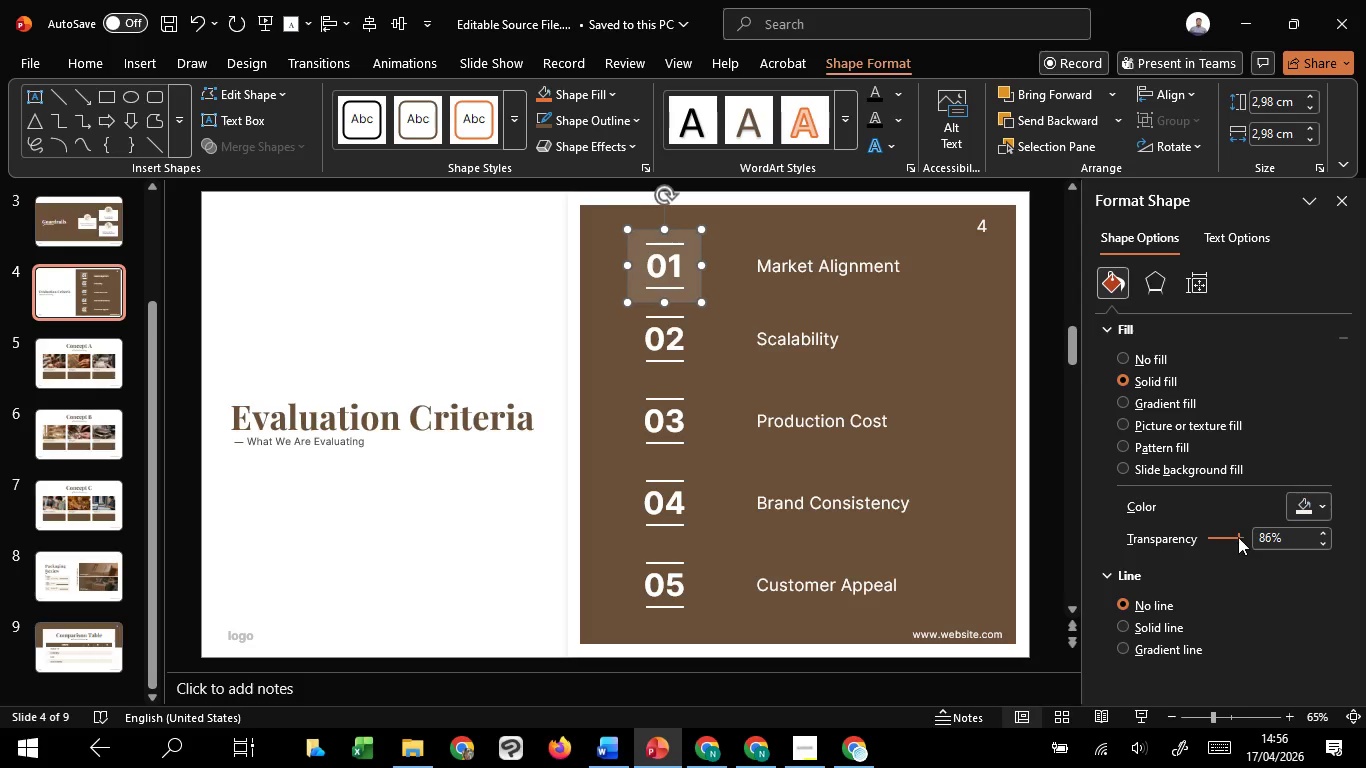 
scroll: coordinate [1238, 534], scroll_direction: up, amount: 3.0
 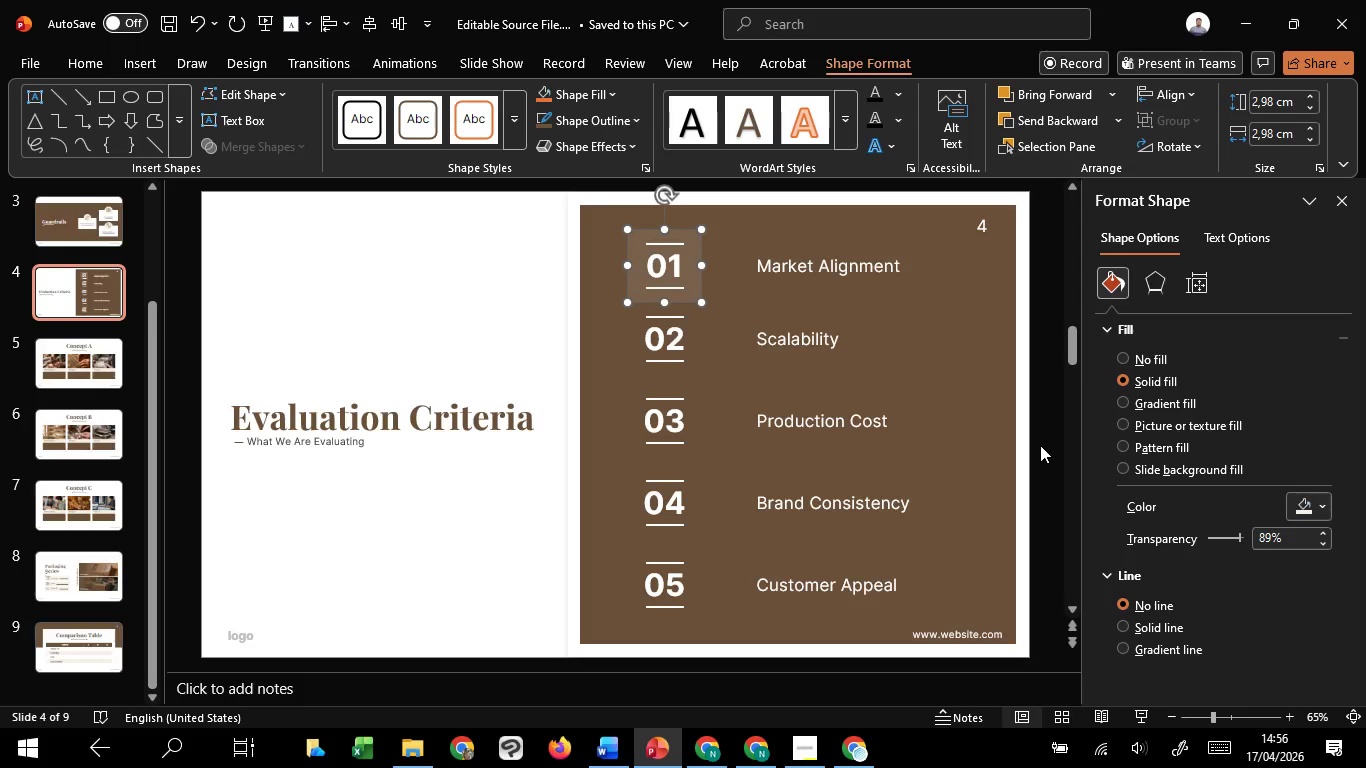 
left_click([1040, 445])
 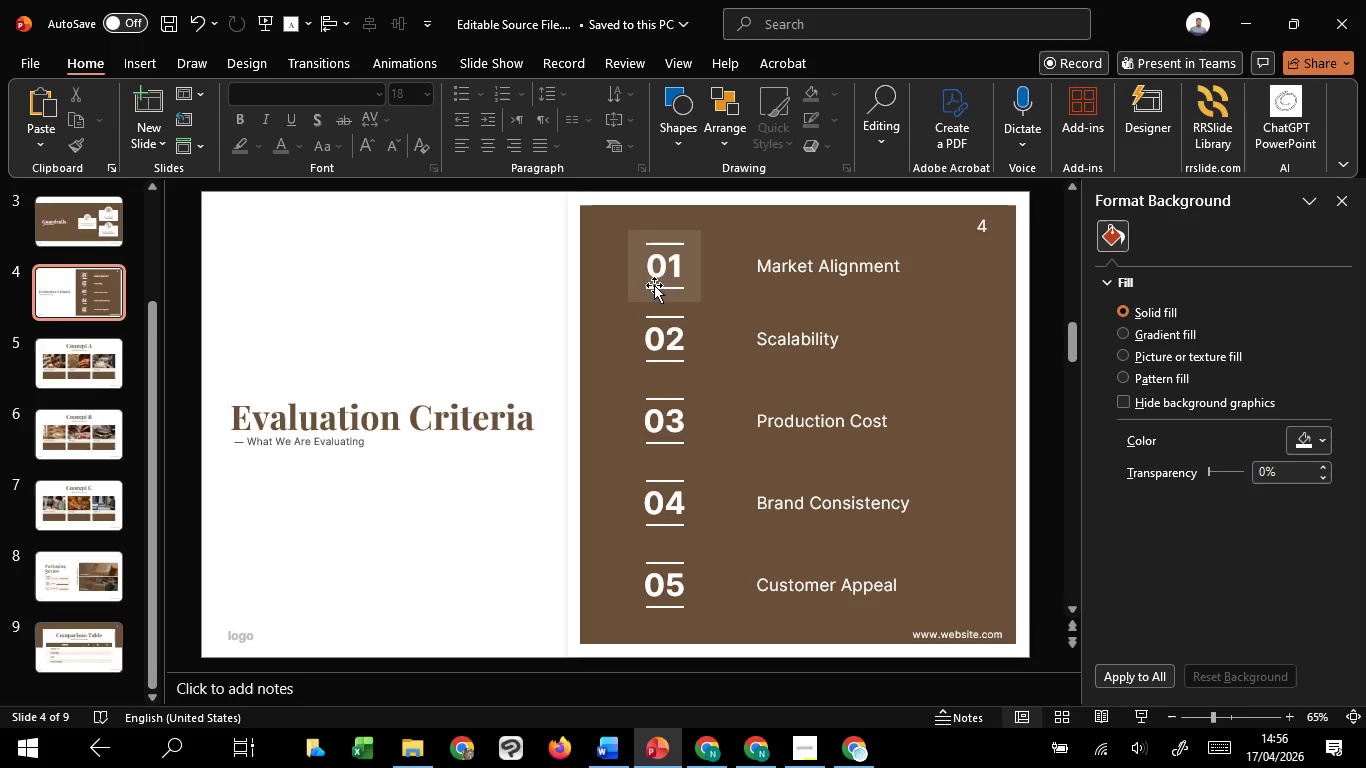 
left_click([632, 288])
 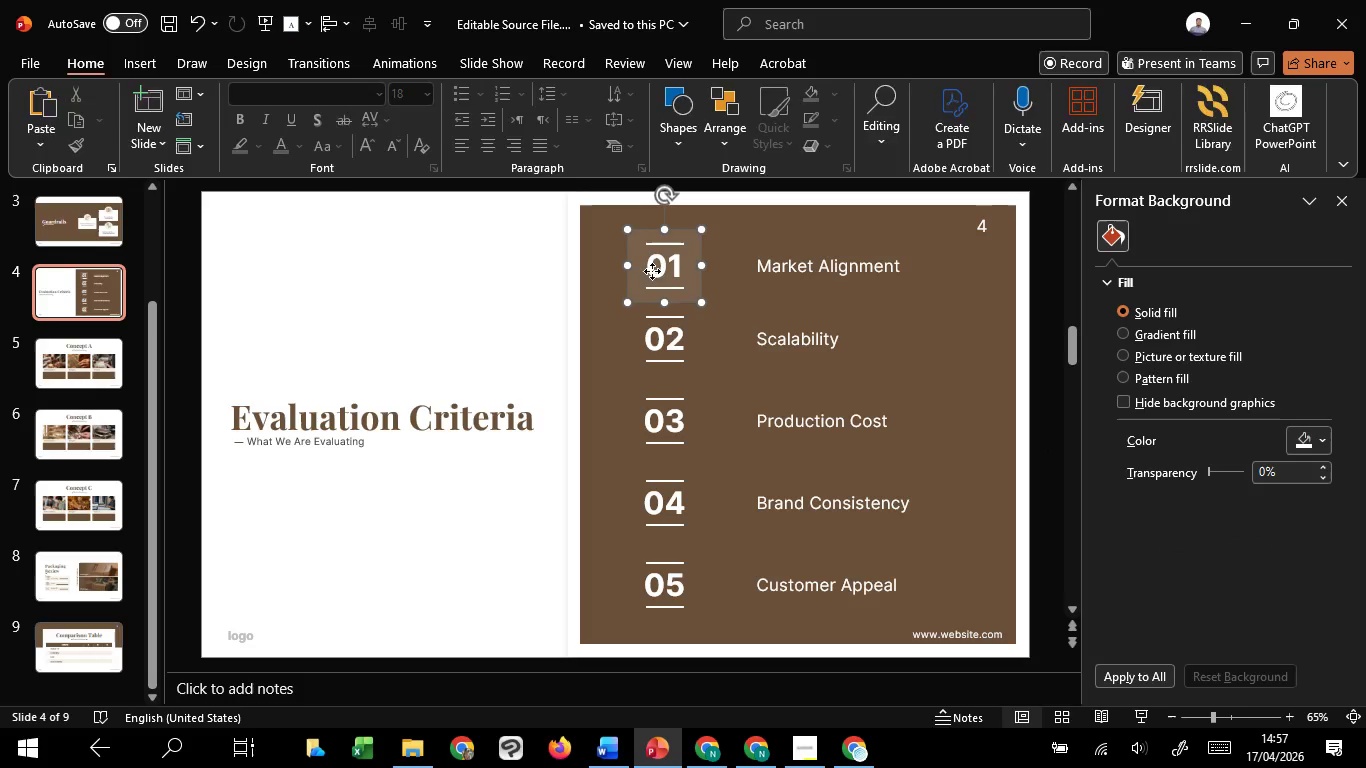 
hold_key(key=ShiftLeft, duration=1.5)
double_click([653, 270])
 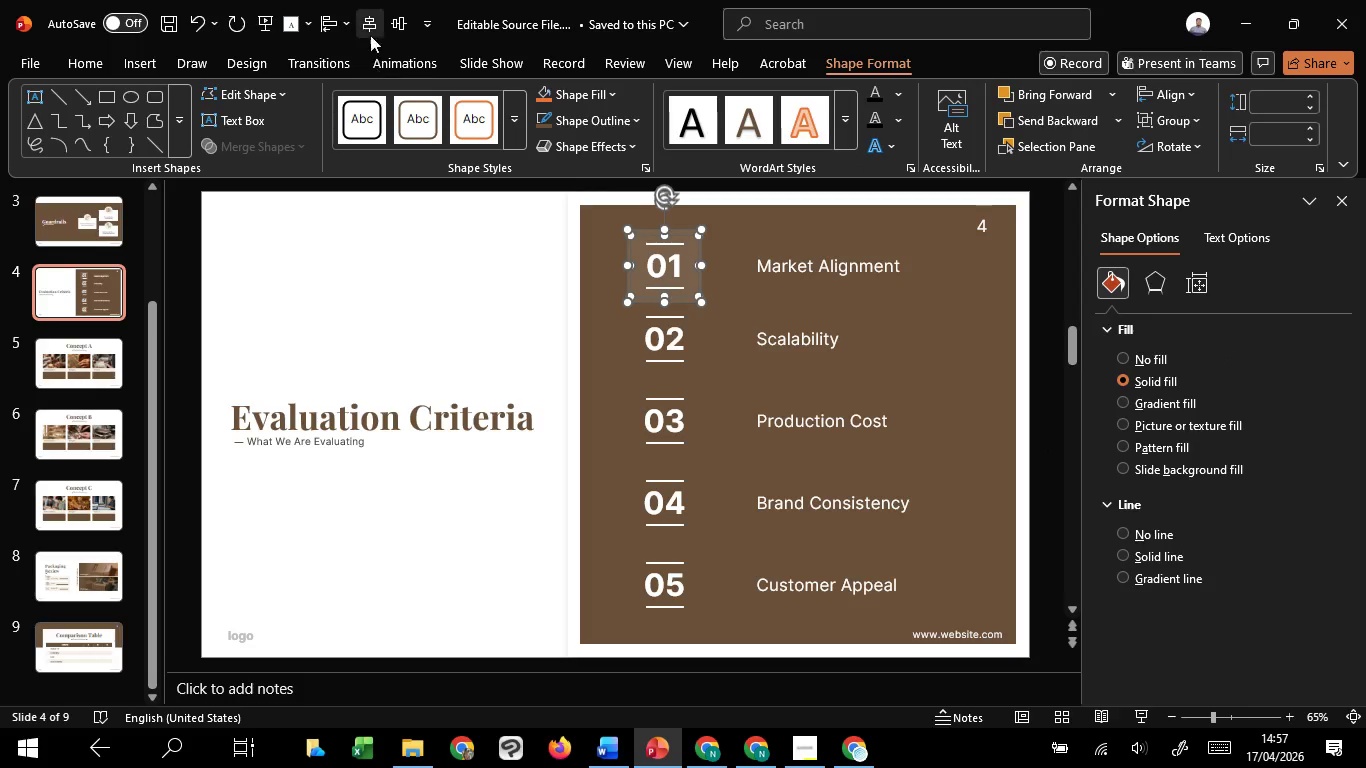 
left_click([367, 29])
 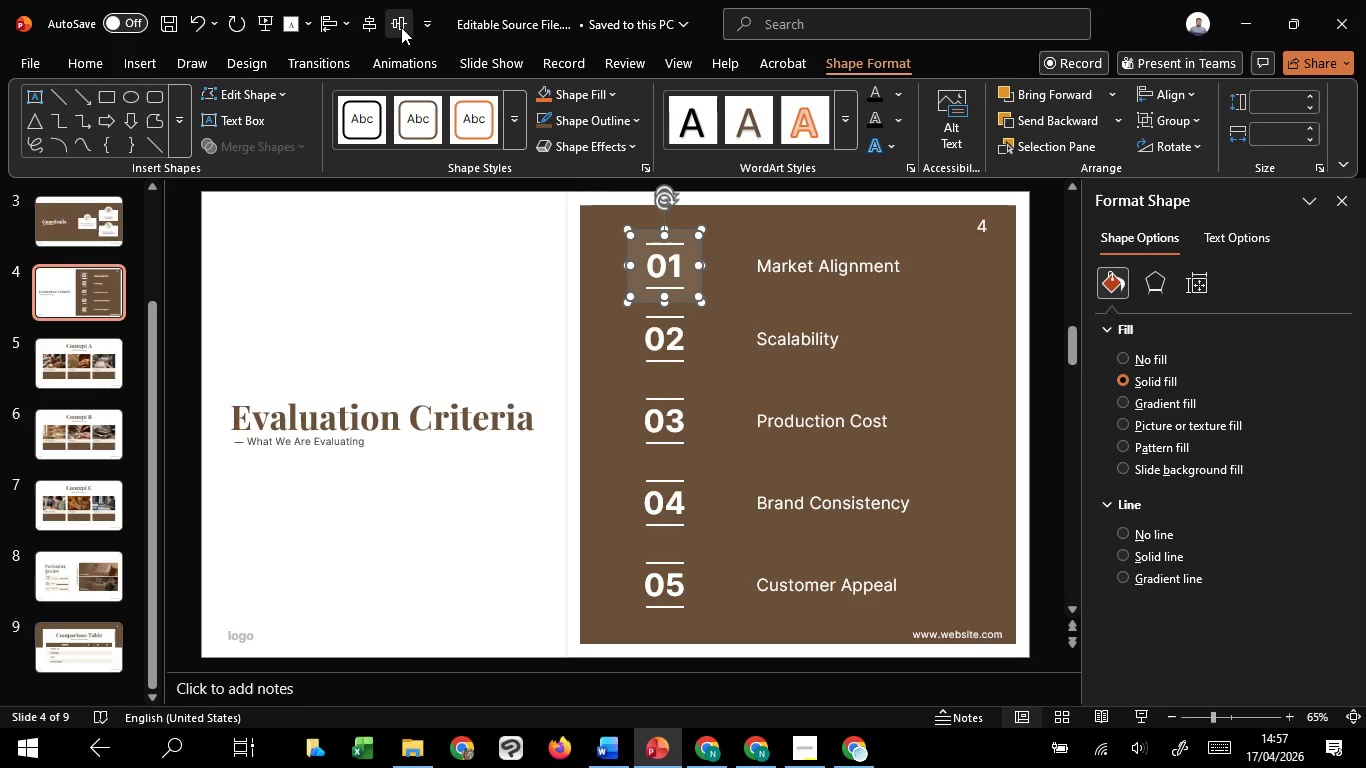 
left_click([401, 27])
 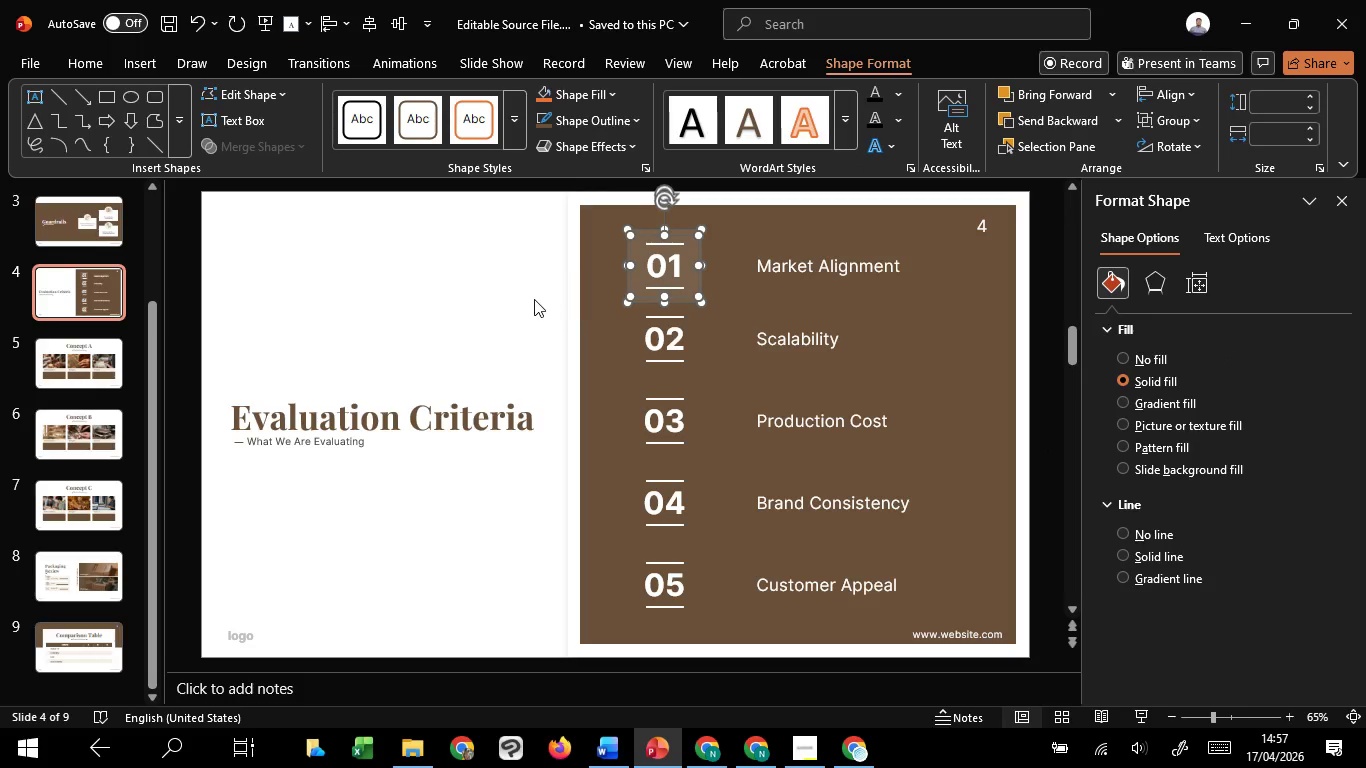 
left_click([534, 299])
 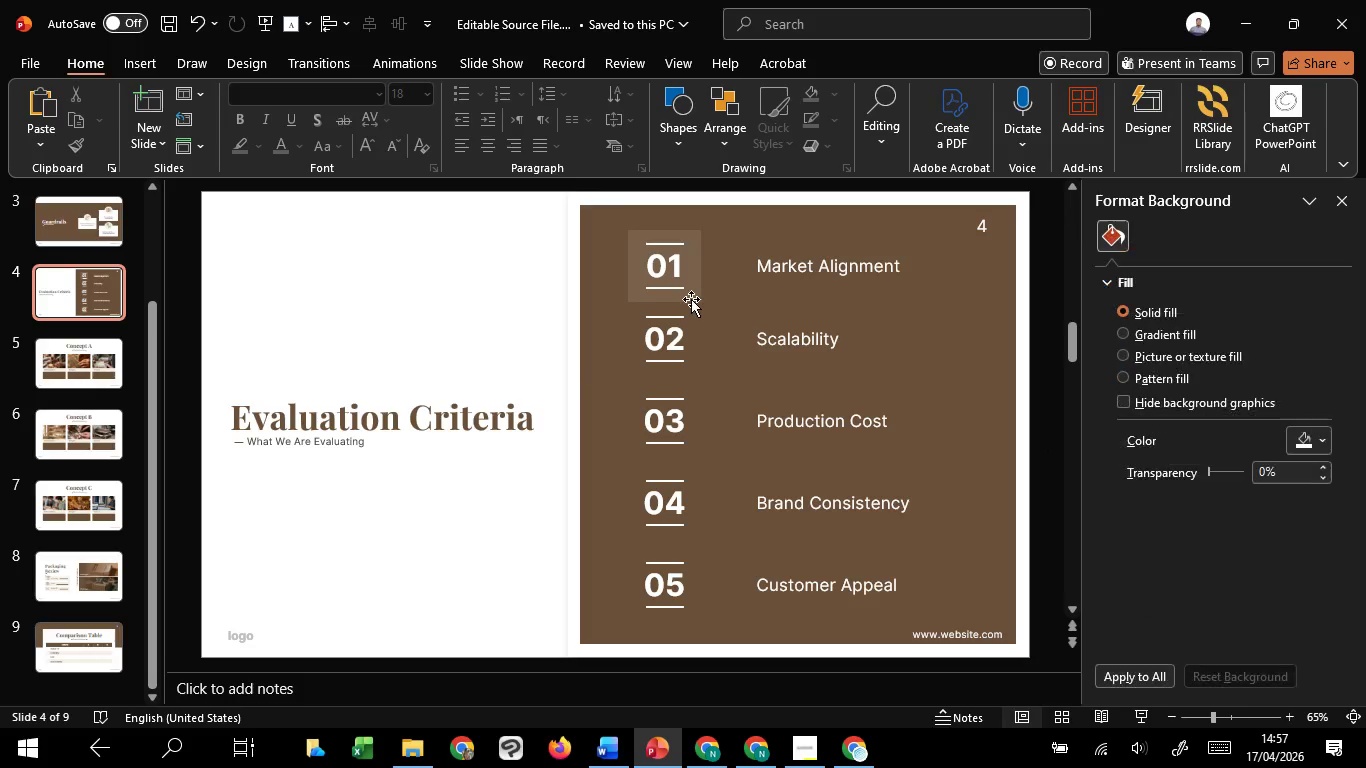 
left_click_drag(start_coordinate=[691, 299], to_coordinate=[697, 375])
 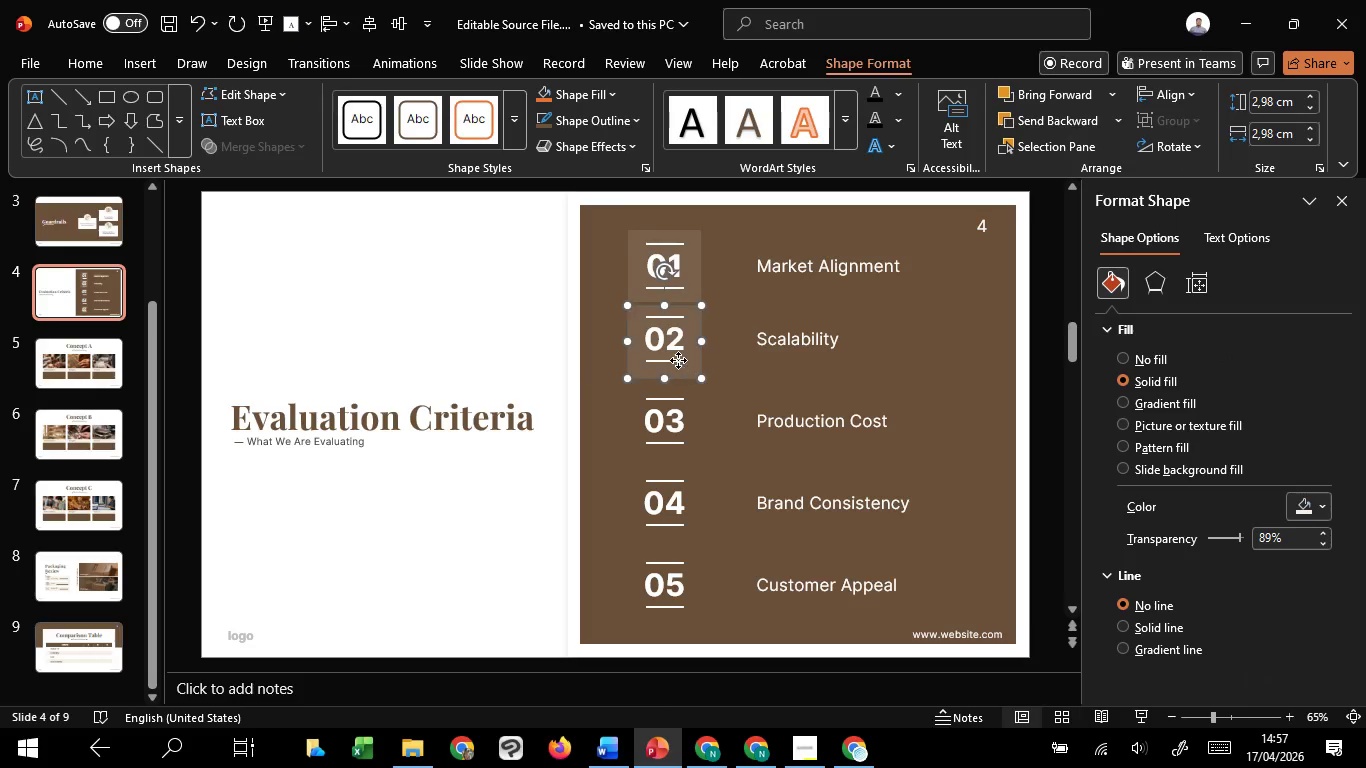 
hold_key(key=ControlLeft, duration=2.55)
 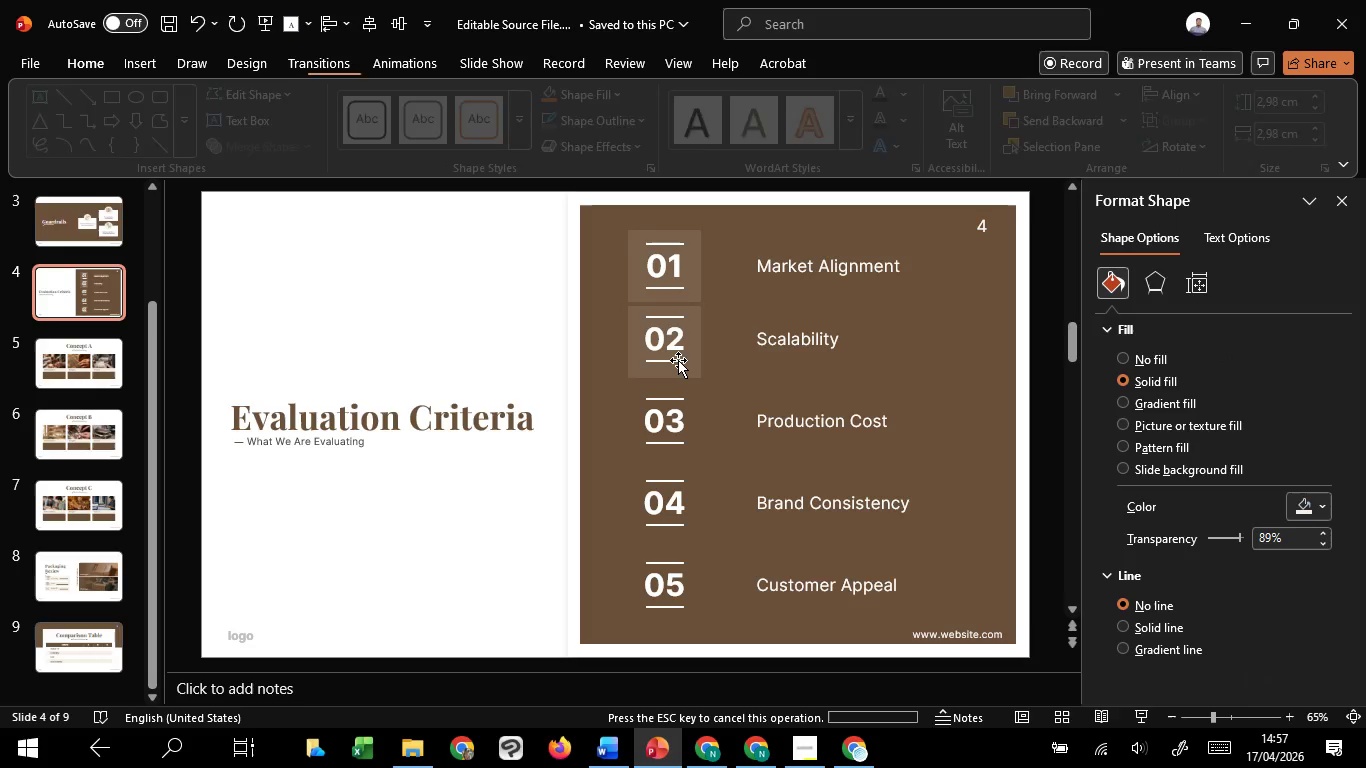 
hold_key(key=ShiftLeft, duration=1.52)
 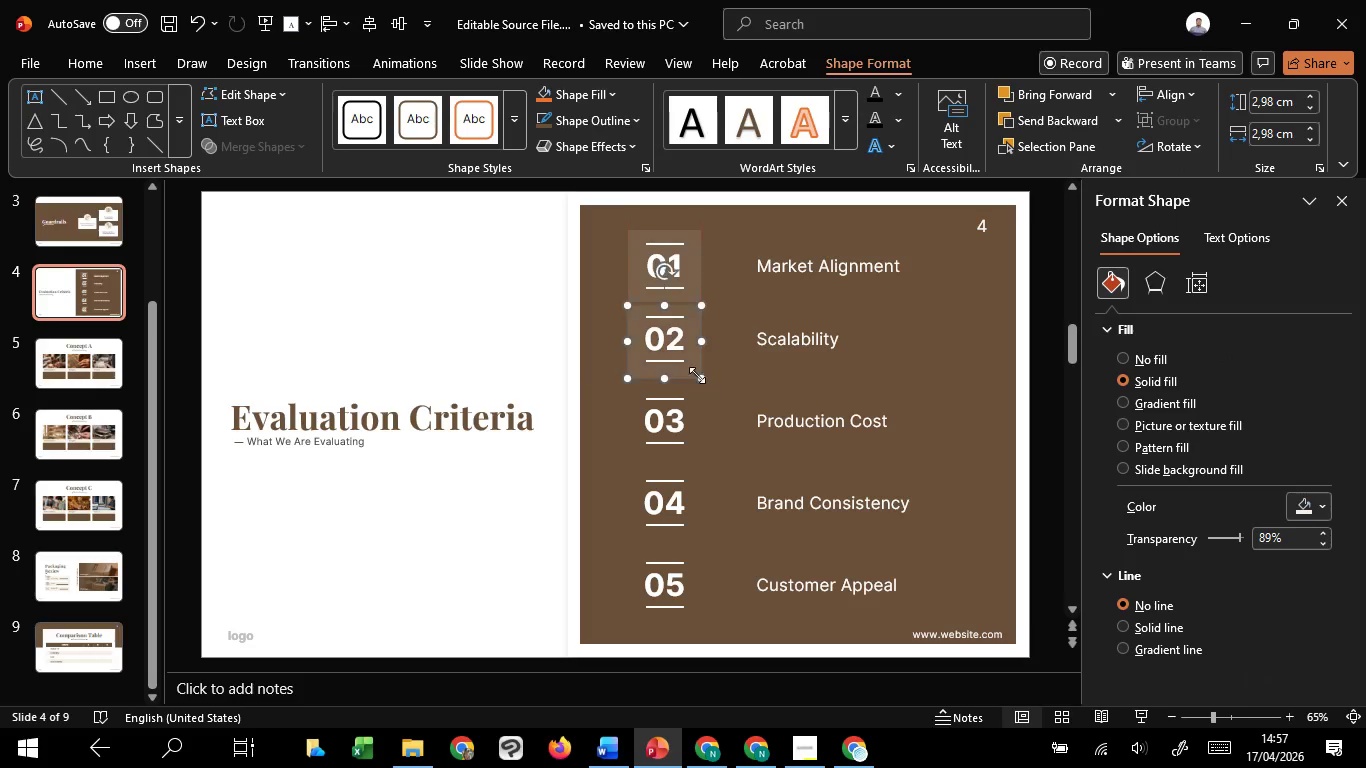 
hold_key(key=ShiftLeft, duration=1.5)
left_click([678, 360])
 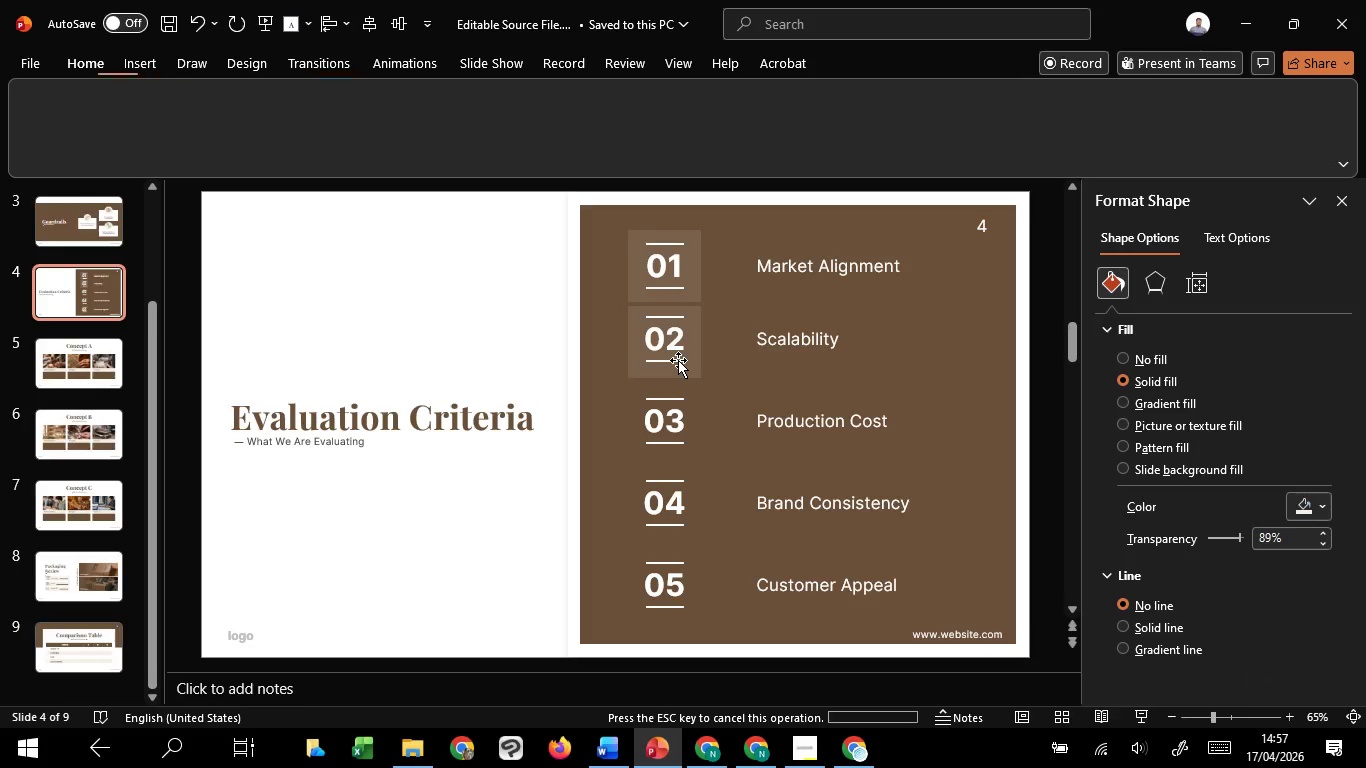 
hold_key(key=ShiftLeft, duration=0.95)
left_click([663, 353])
 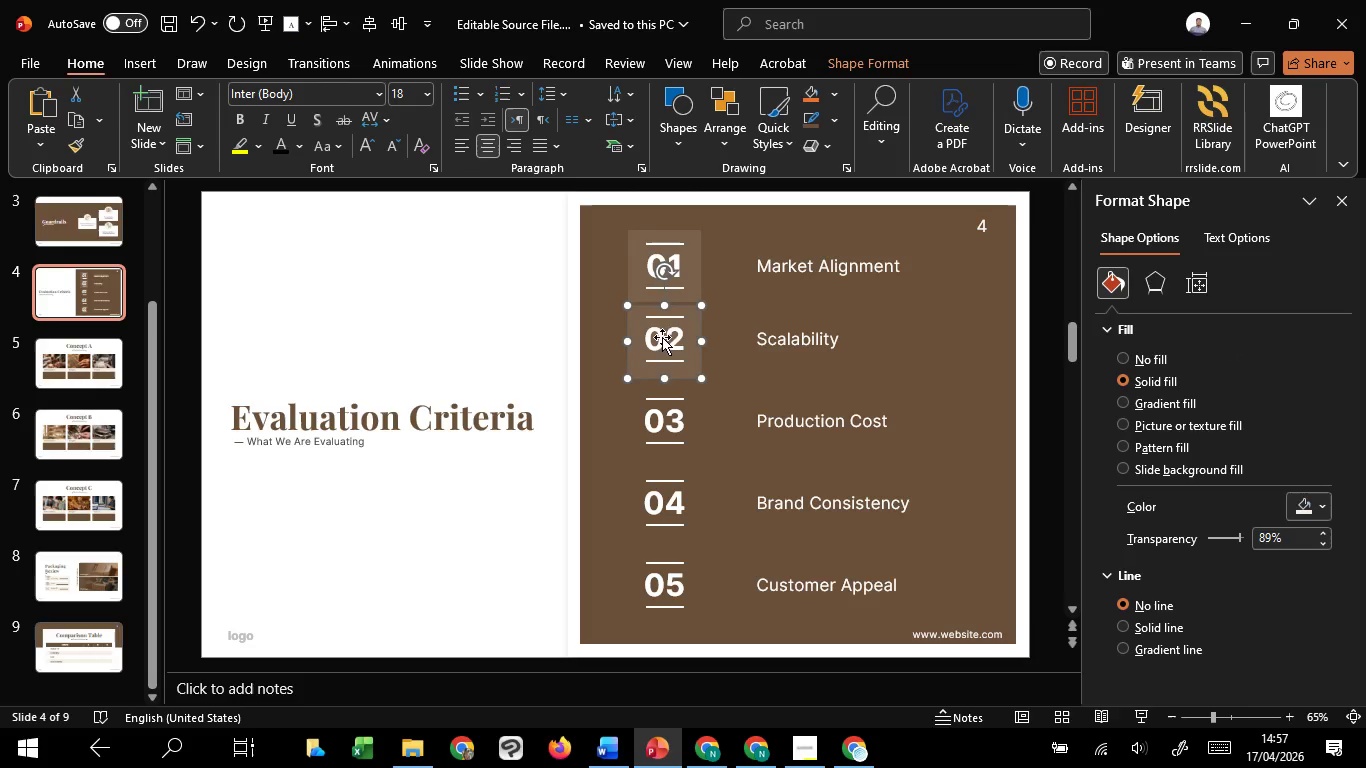 
hold_key(key=ControlLeft, duration=0.75)
 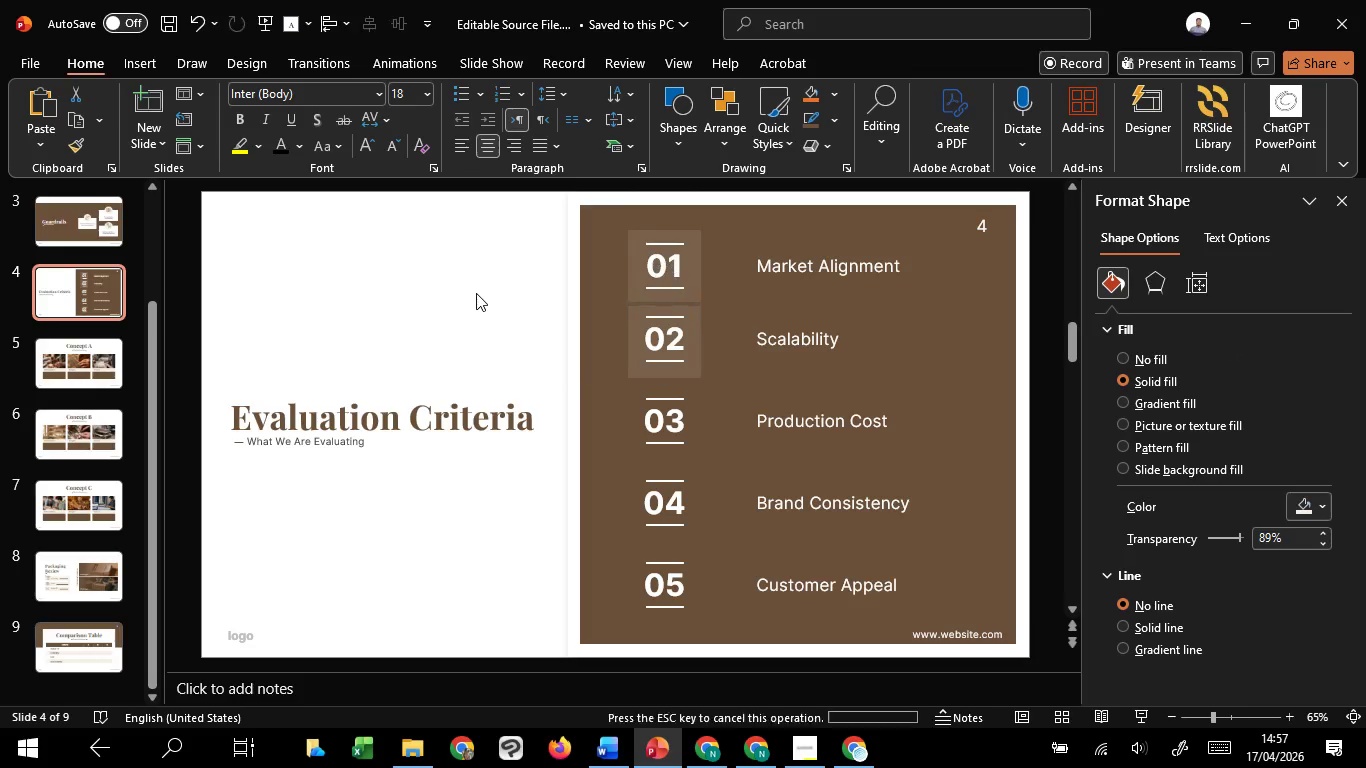 
left_click([476, 293])
 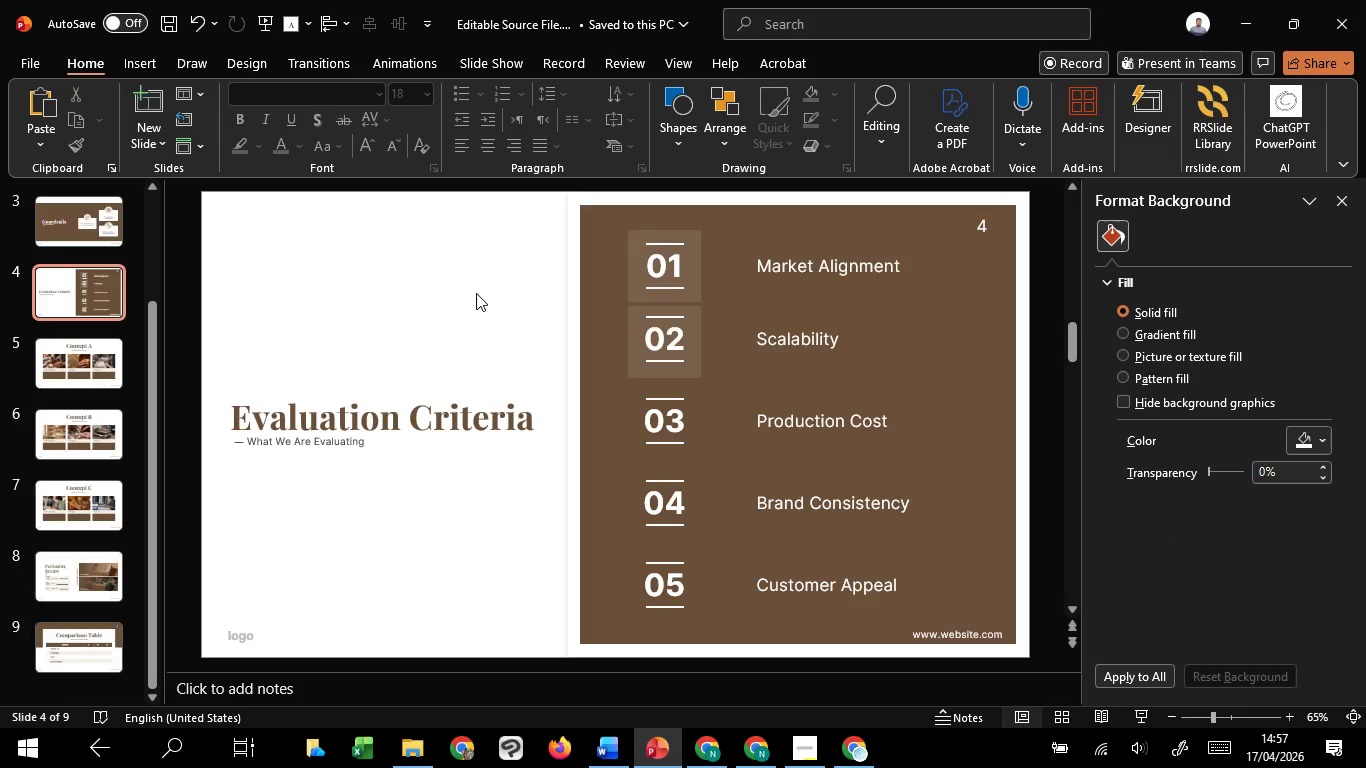 
hold_key(key=ControlLeft, duration=1.23)
scroll: coordinate [521, 342], scroll_direction: up, amount: 3.0
 